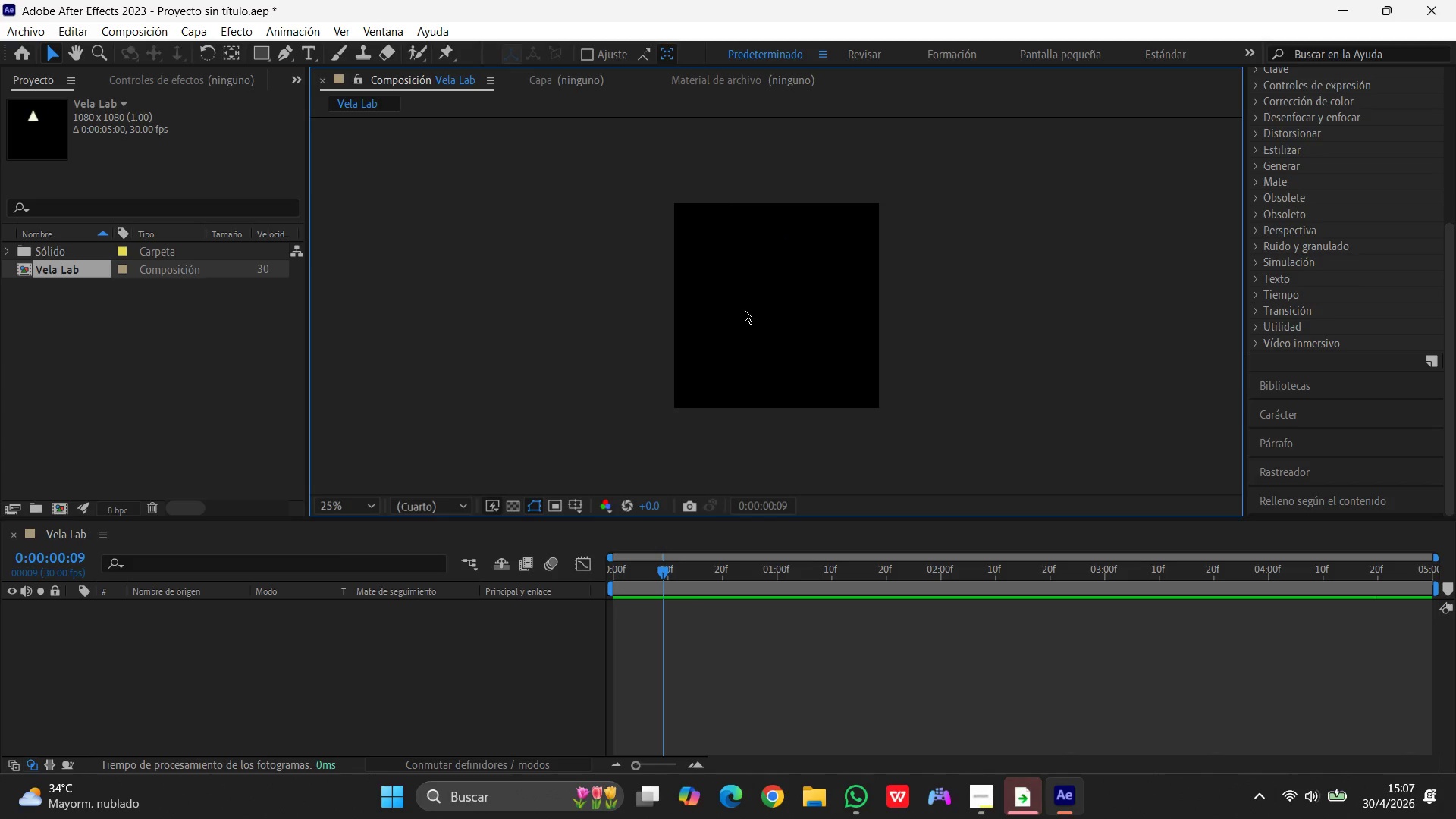 
key(Control+Z)
 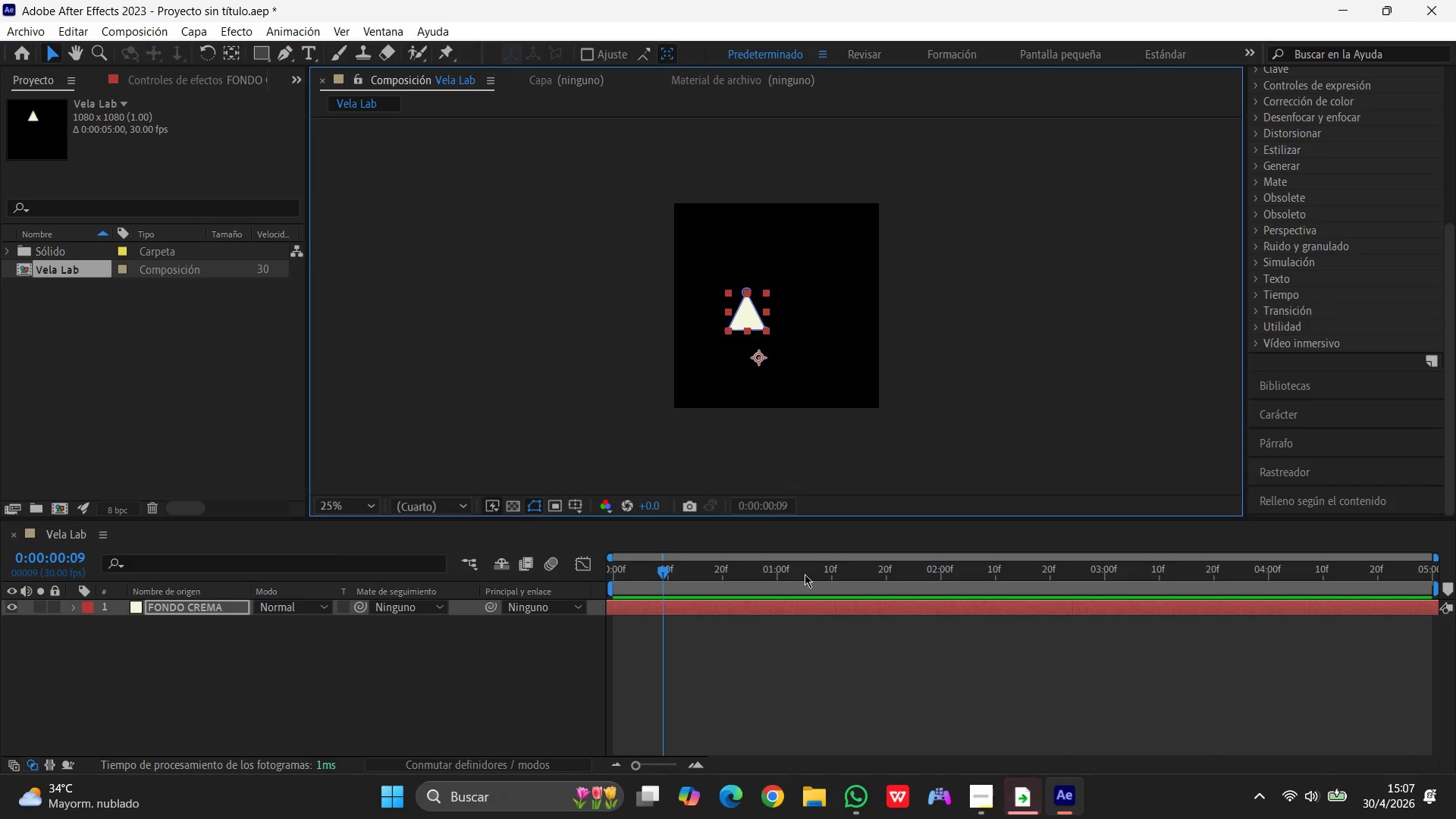 
left_click([878, 676])
 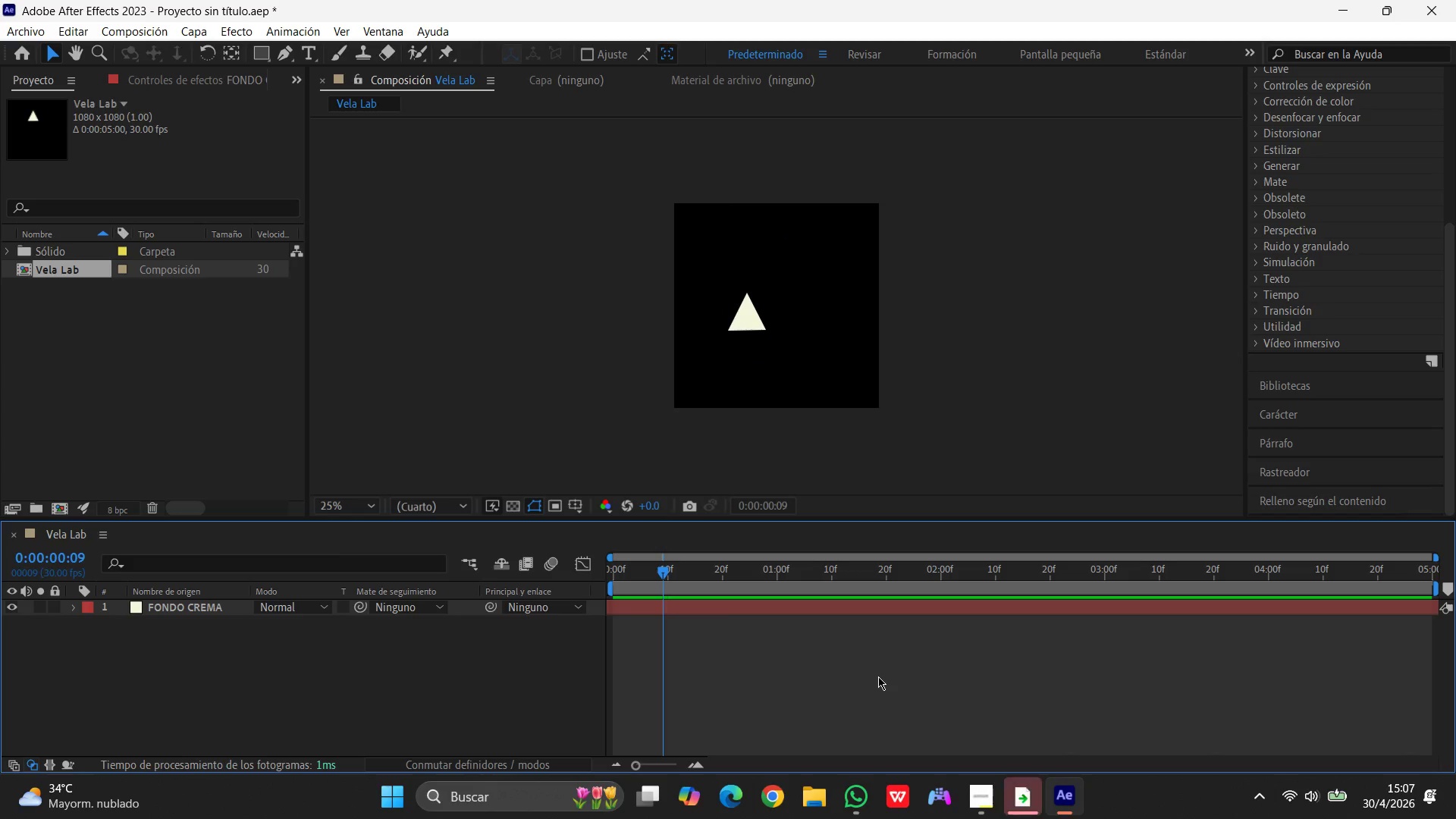 
key(Control+Z)
 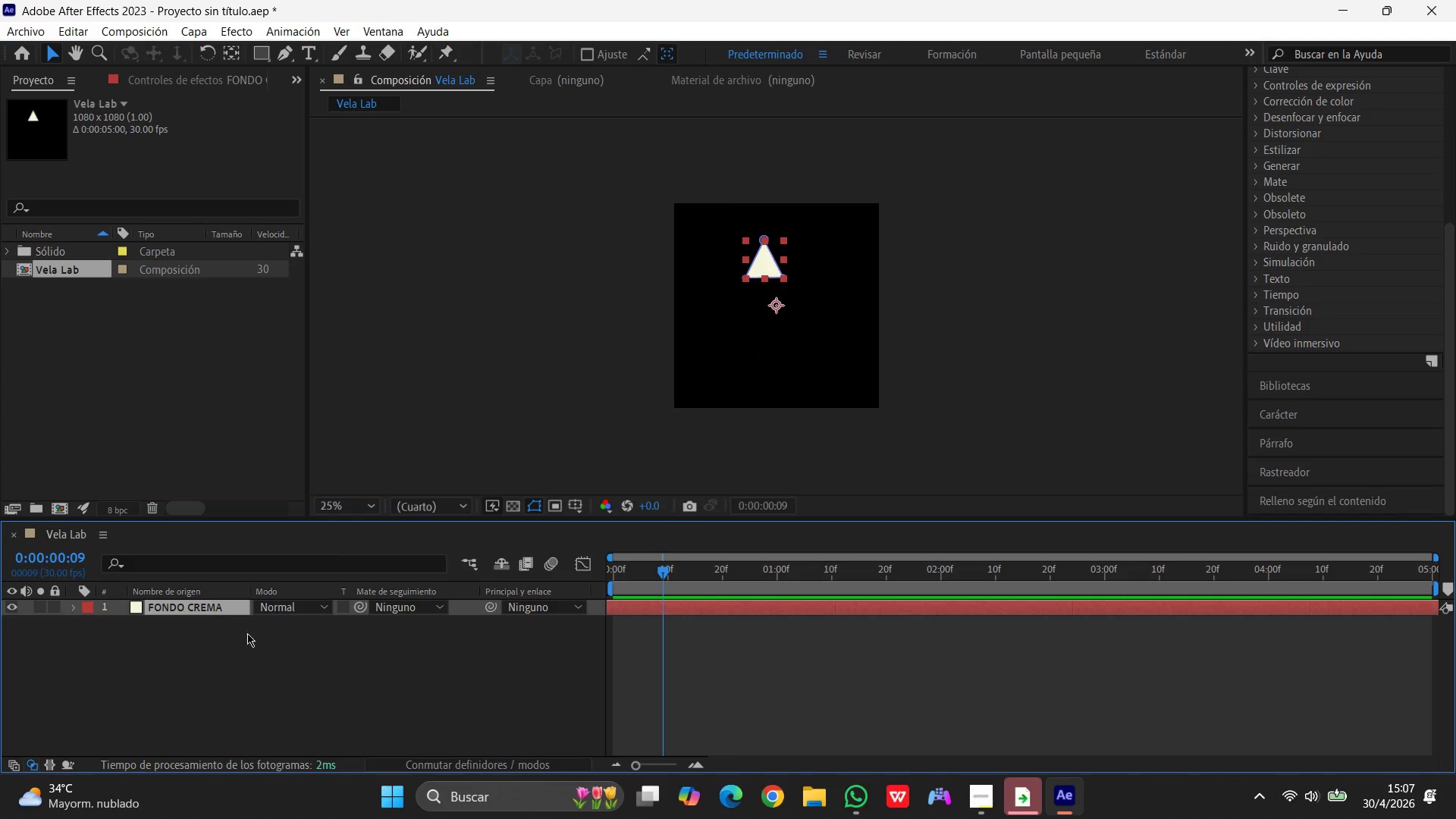 
key(Control+Z)
 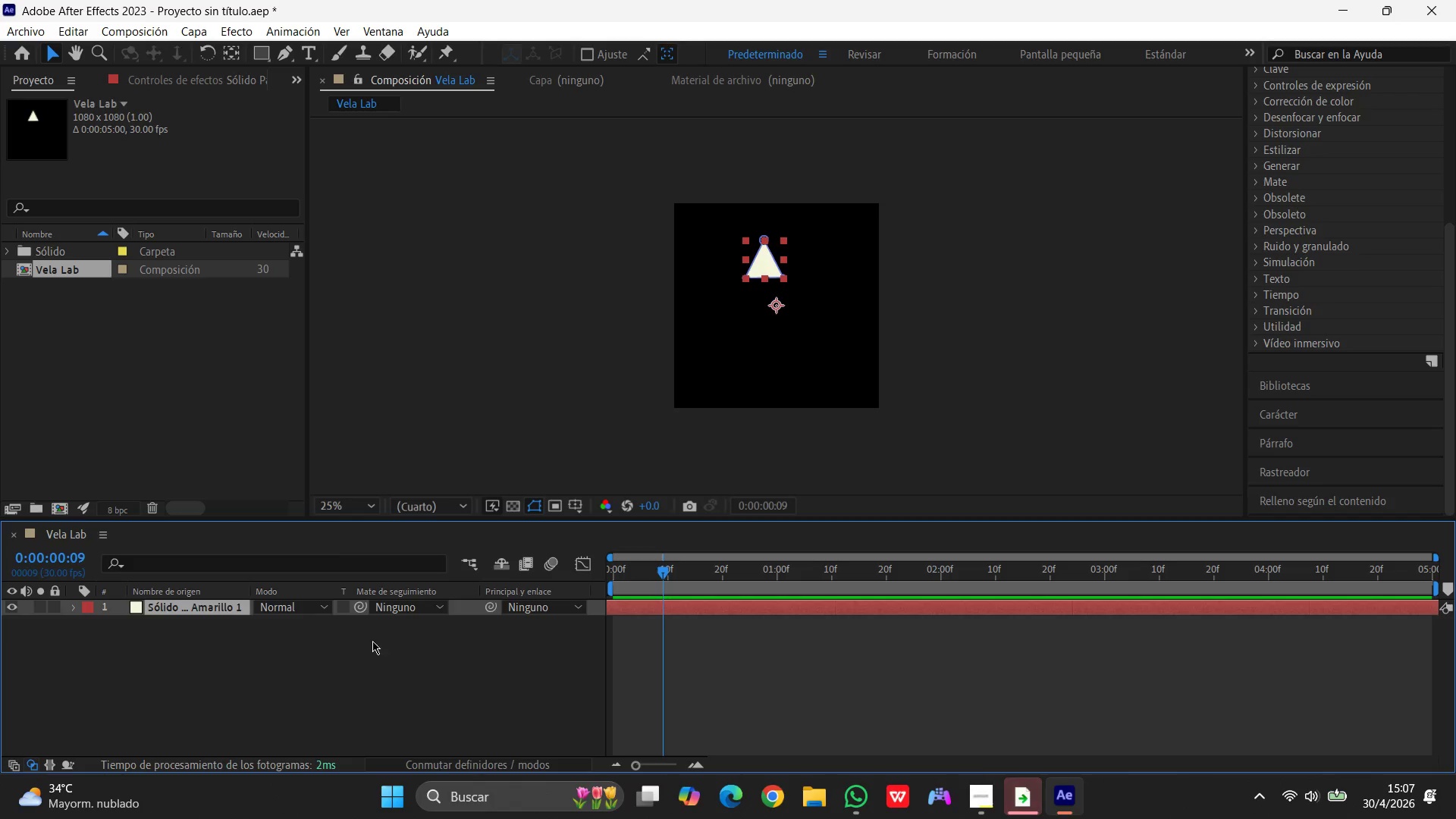 
key(Control+Z)
 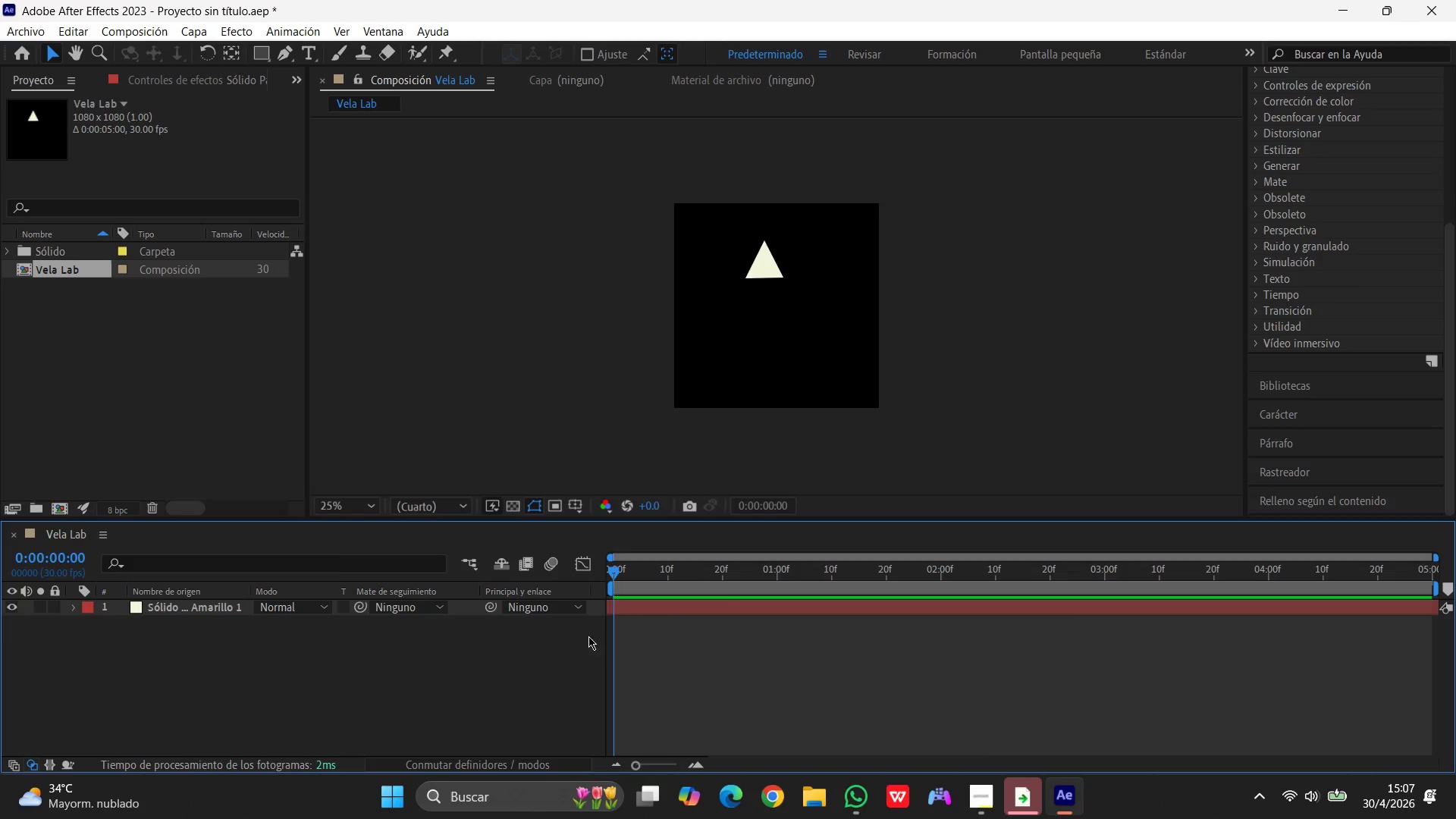 
key(Control+Z)
 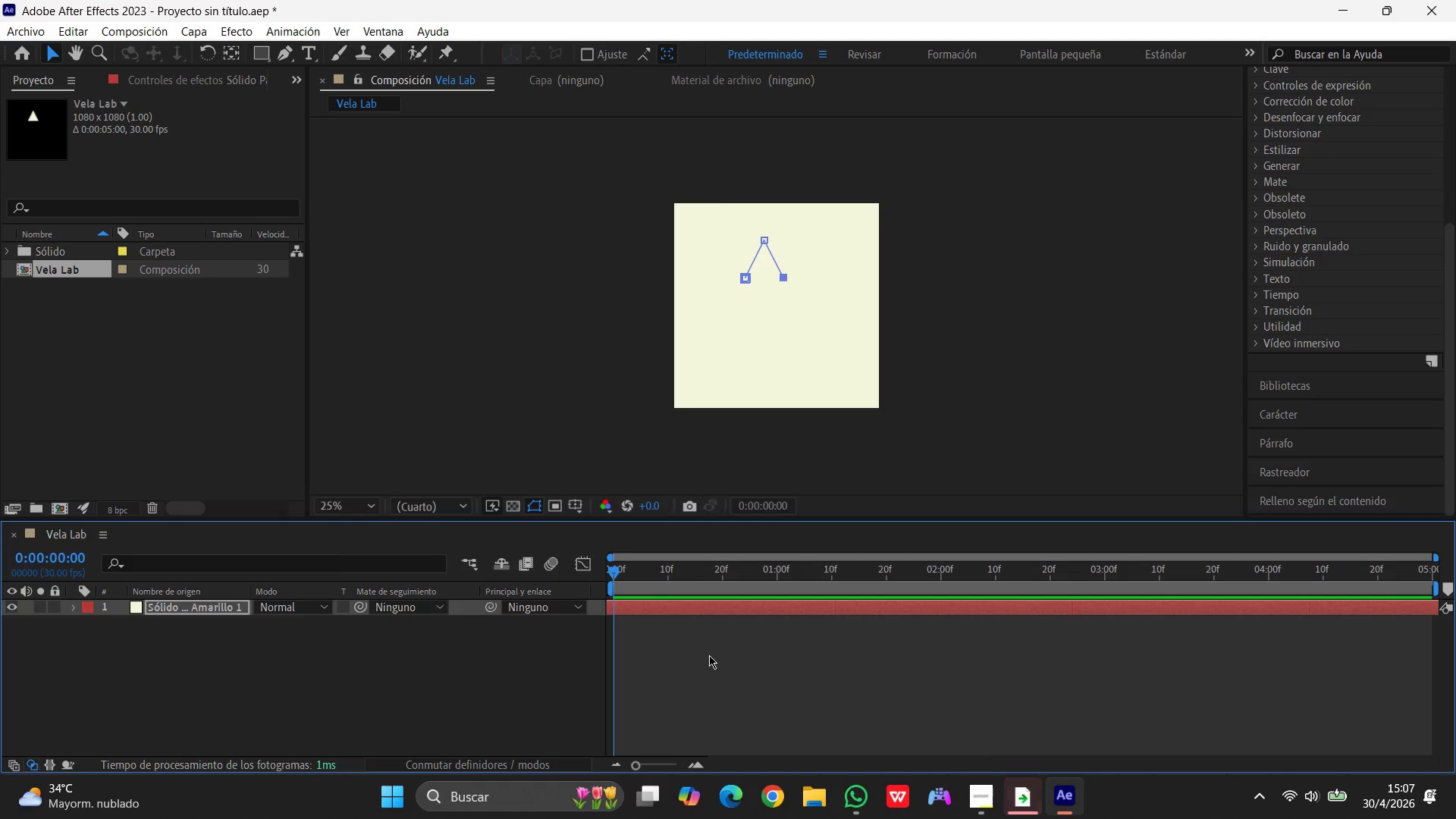 
key(Control+Z)
 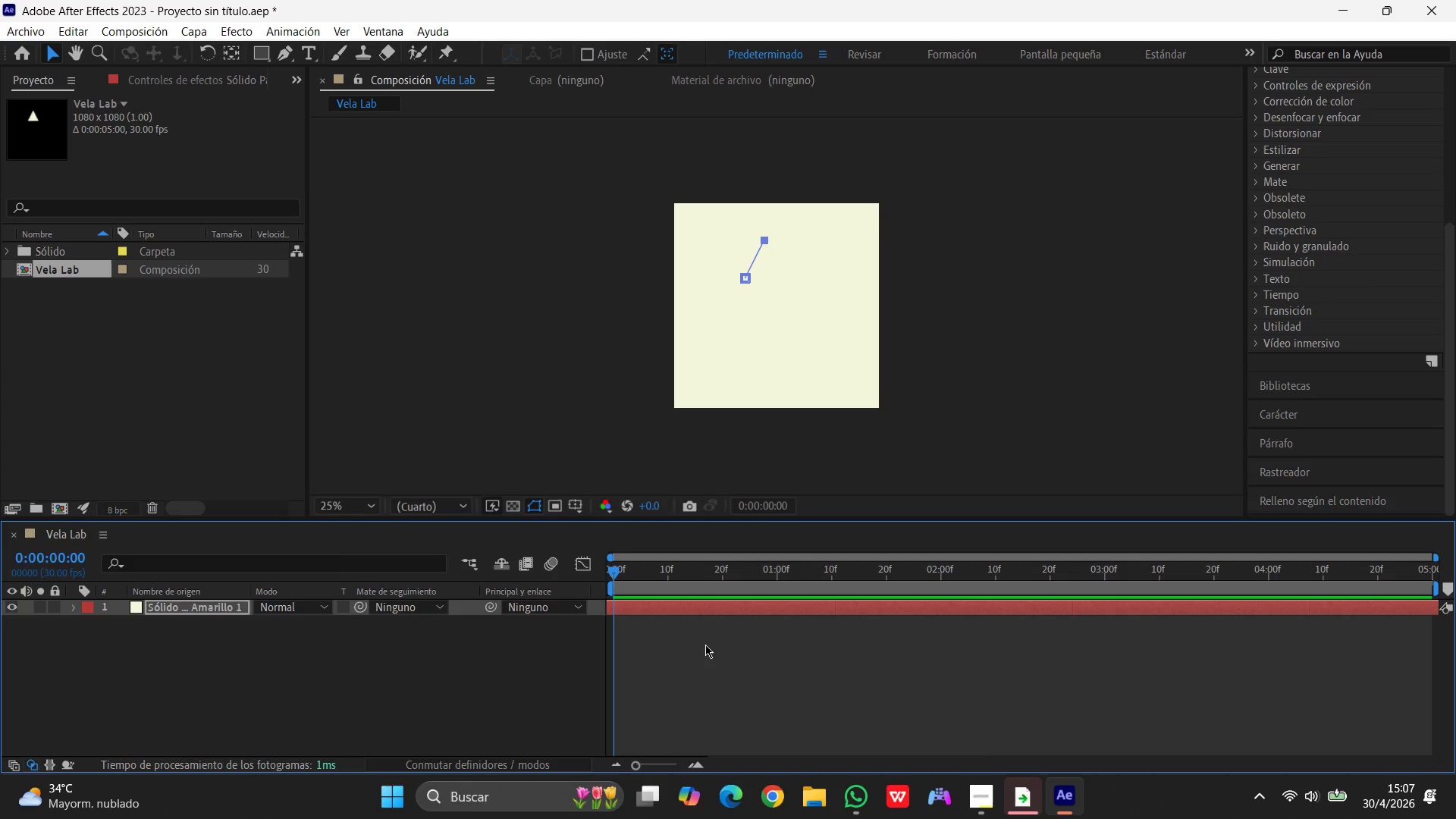 
key(Control+Z)
 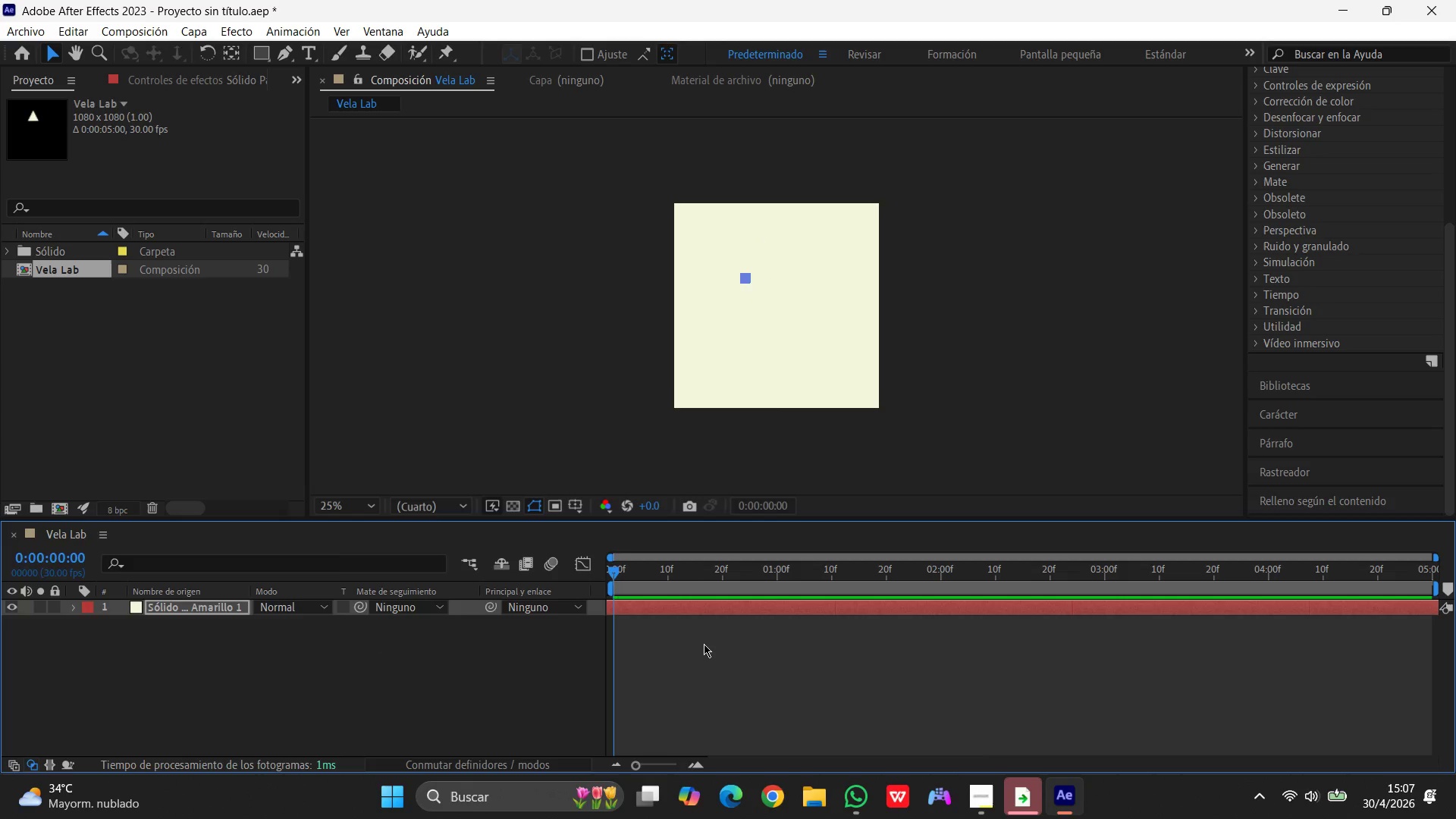 
key(Control+Z)
 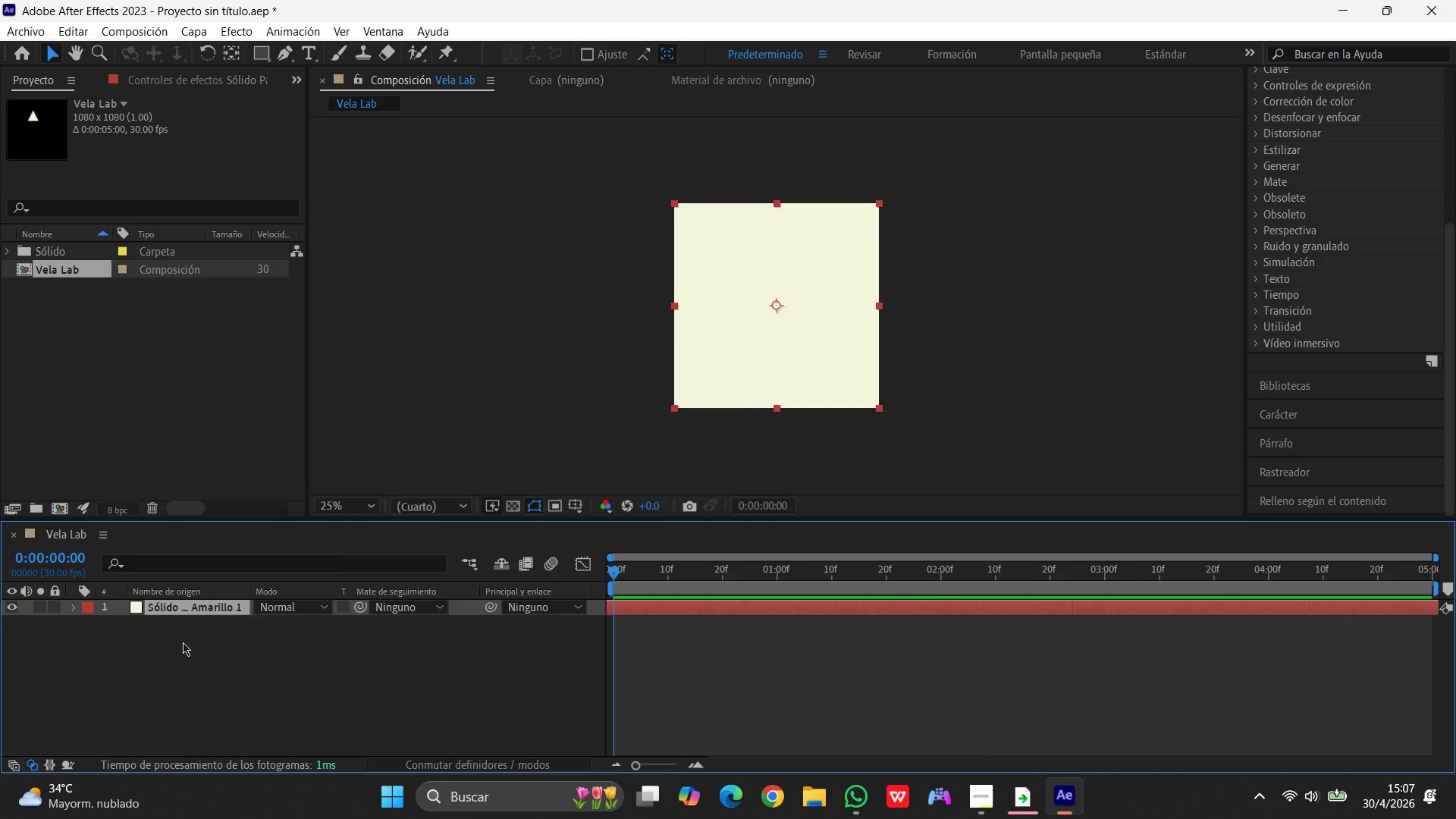 
left_click([217, 600])
 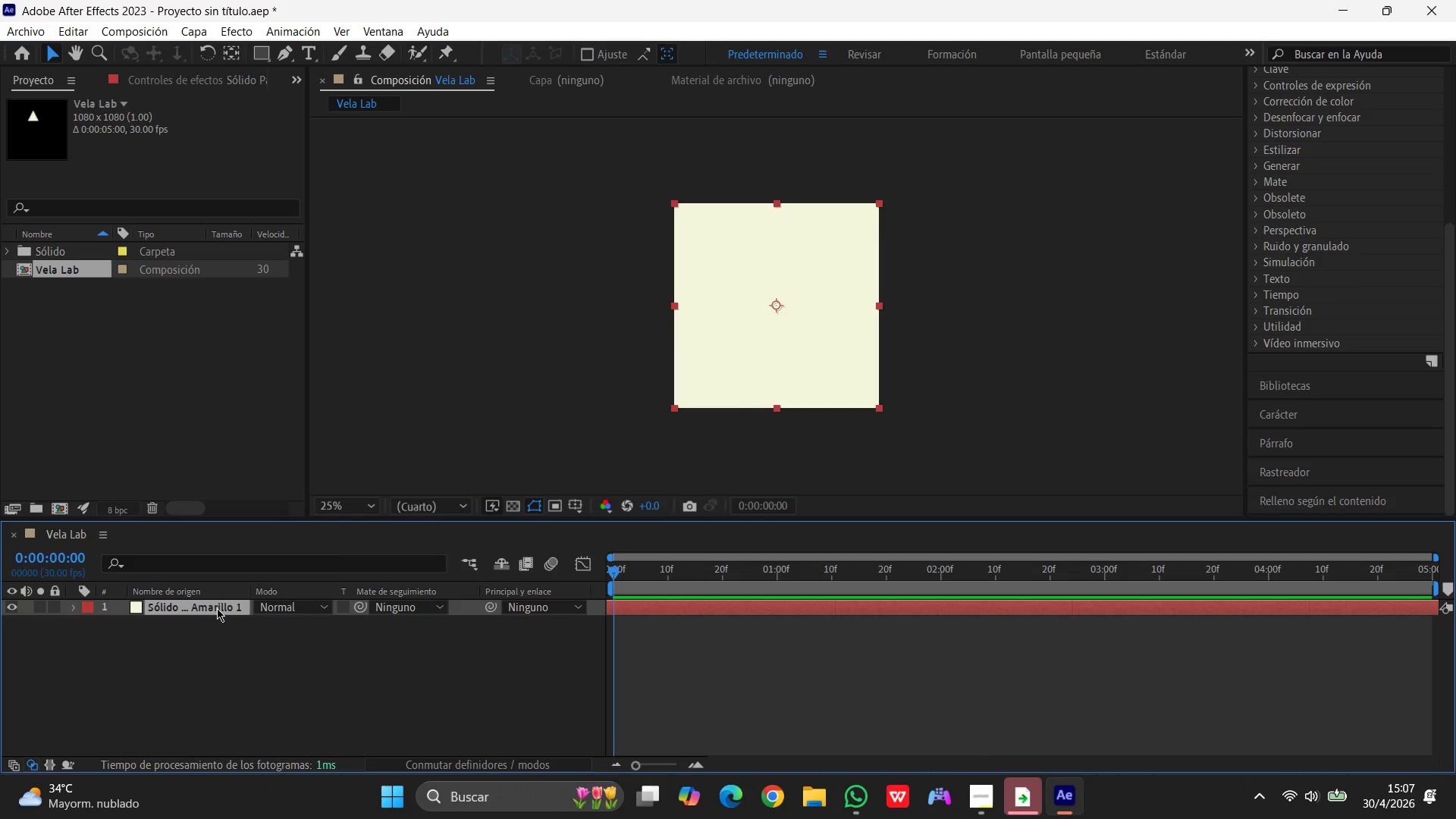 
left_click([217, 608])
 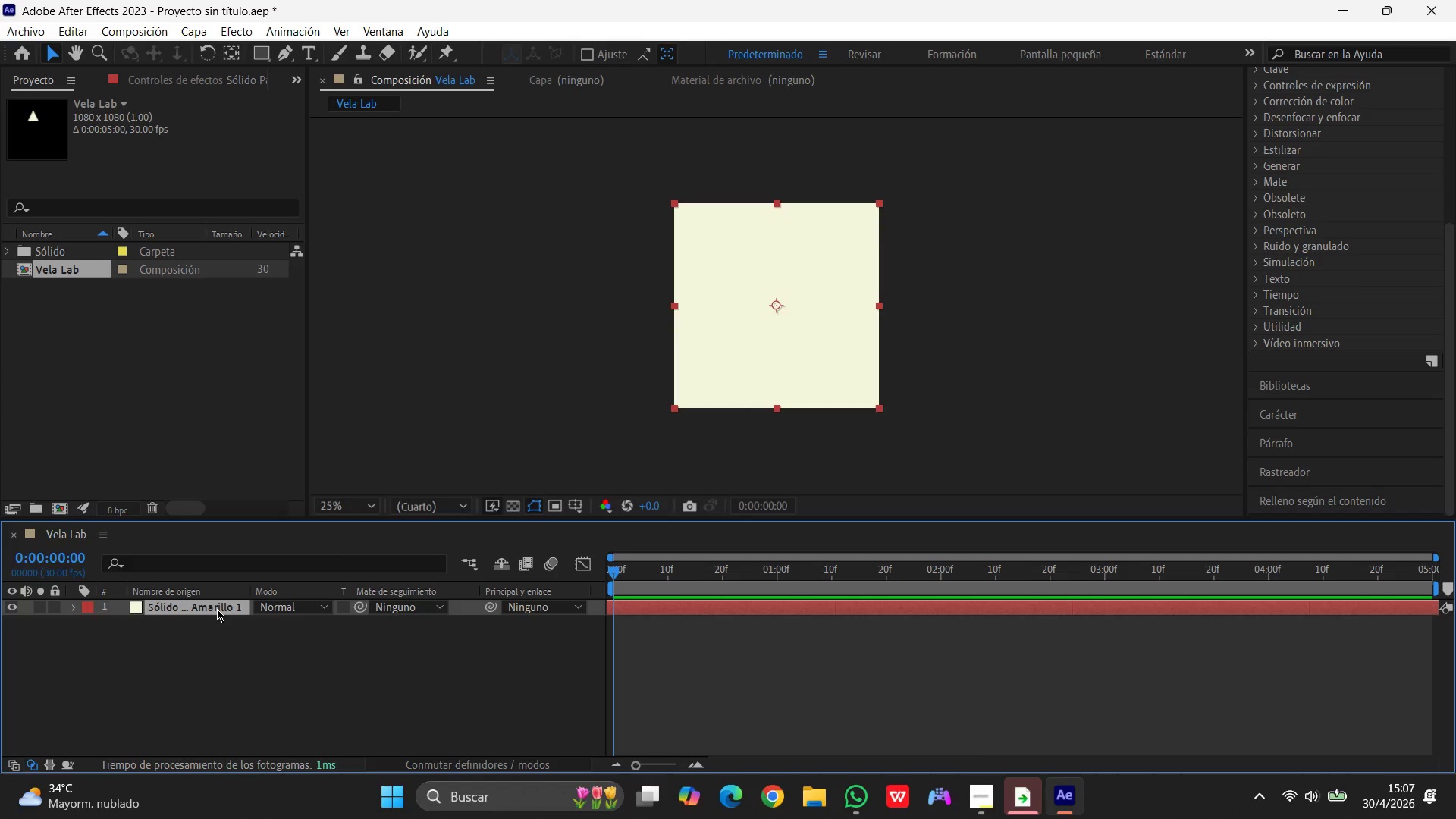 
right_click([217, 609])
 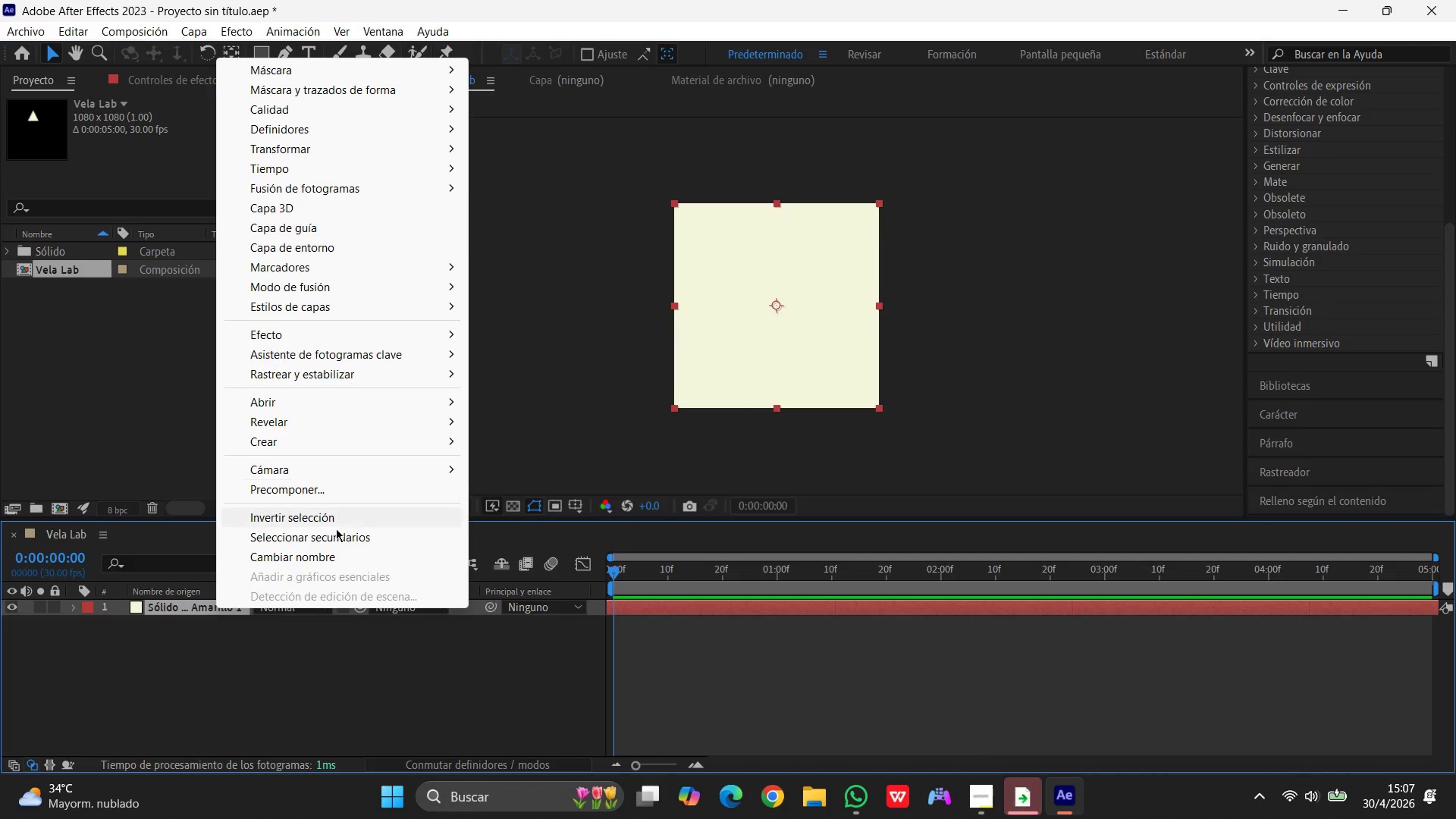 
left_click([331, 556])
 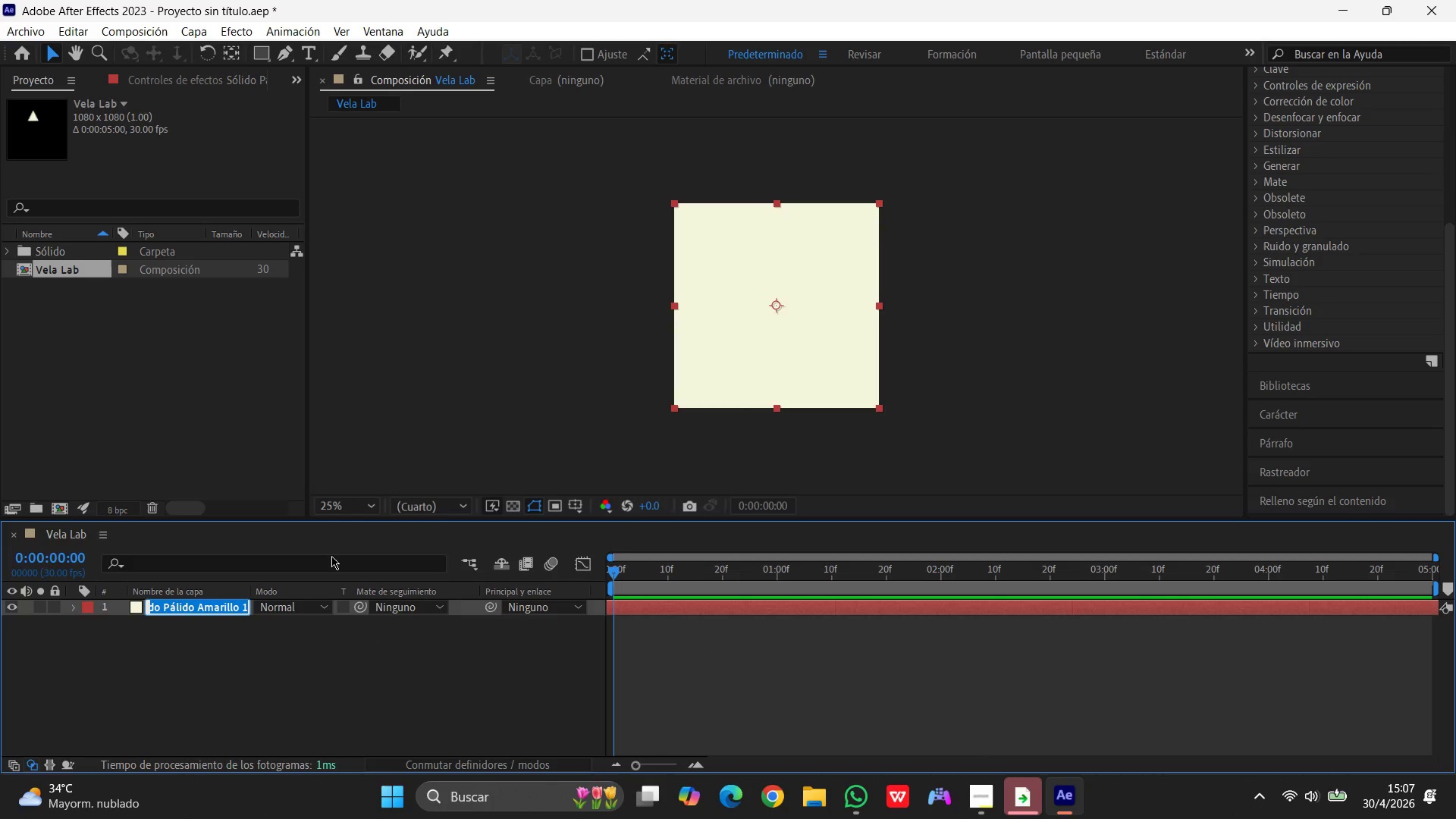 
type(fon)
key(Backspace)
key(Backspace)
key(Backspace)
type(FONDO CREMA )
 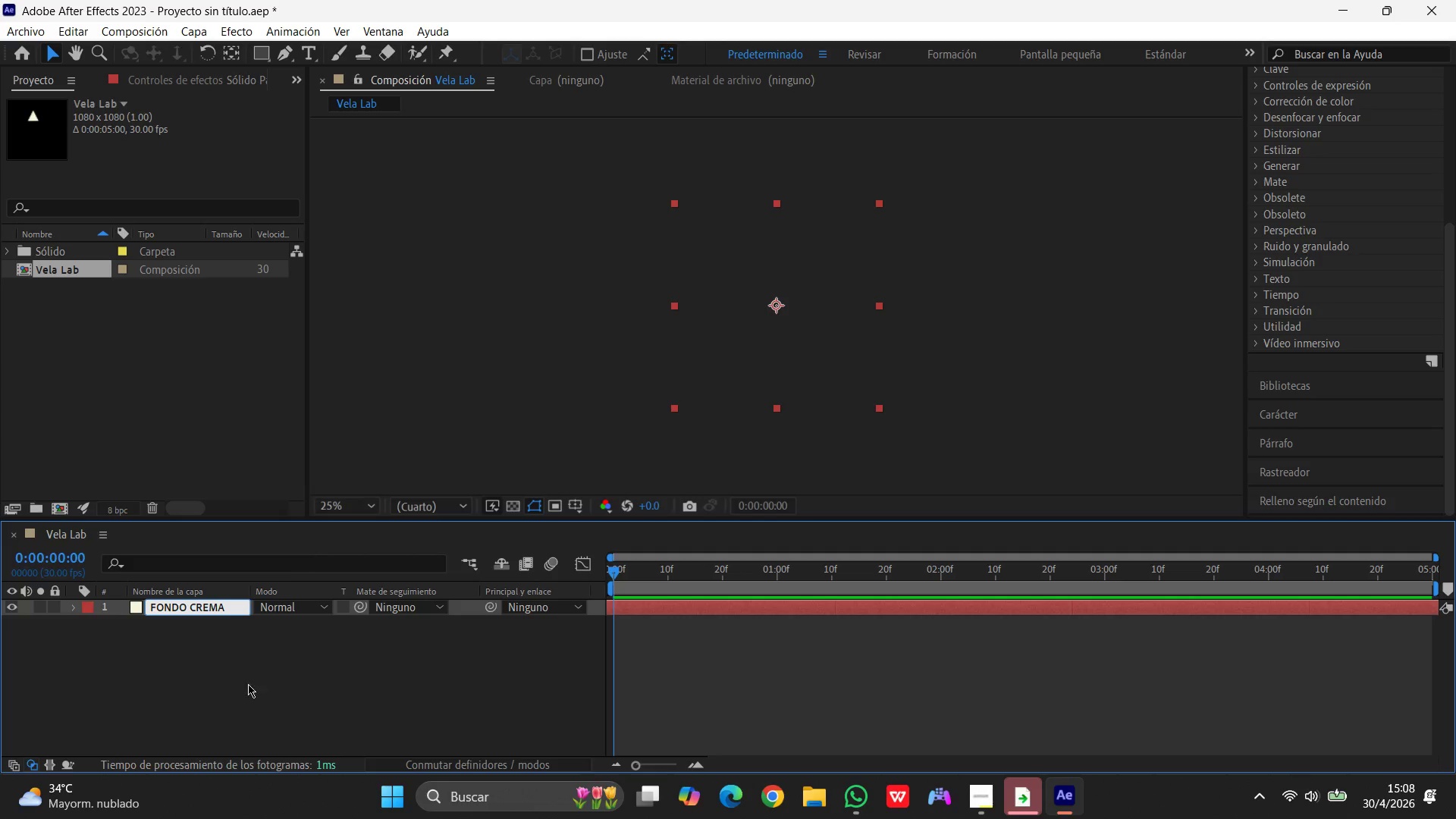 
left_click([356, 645])
 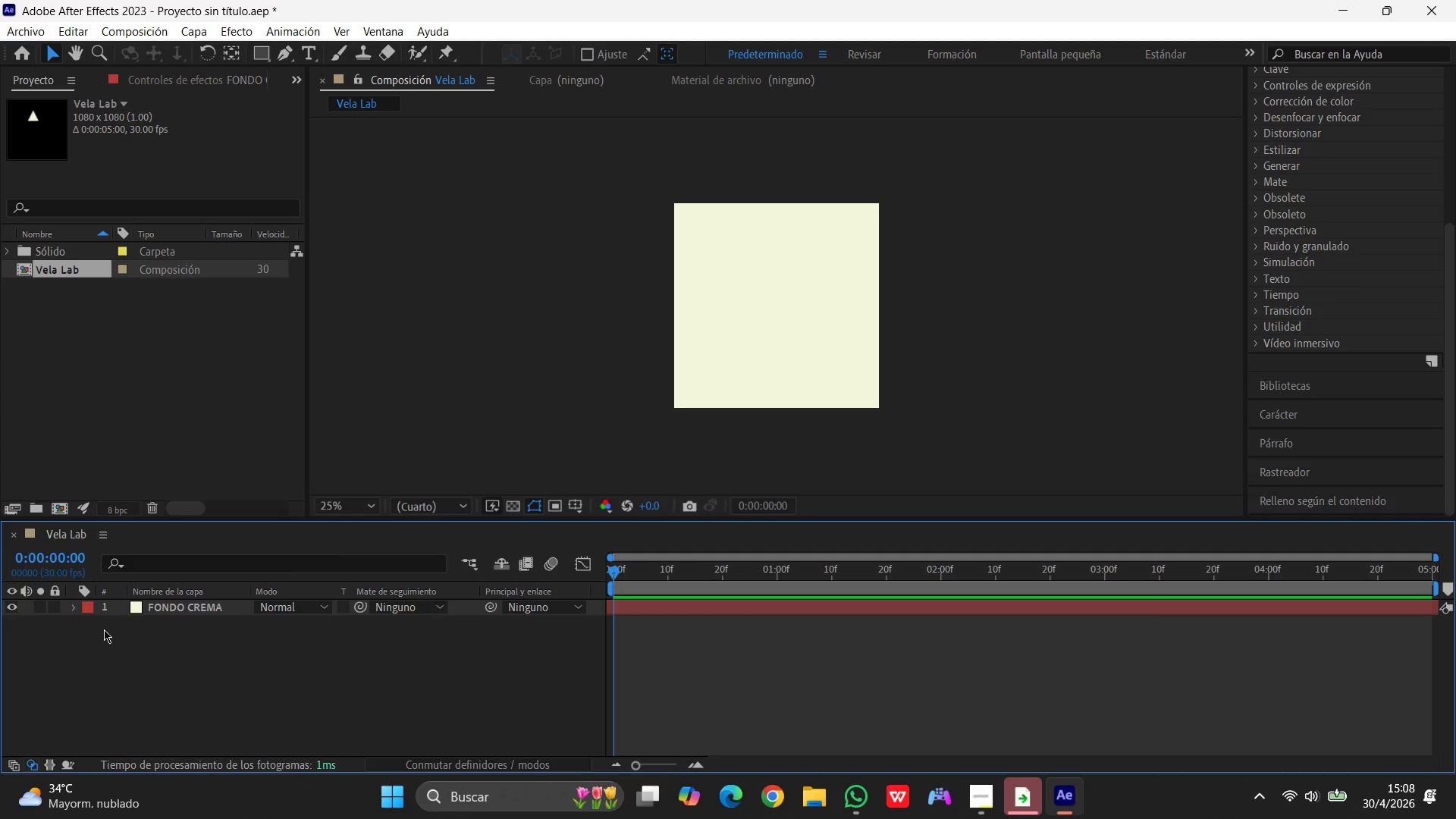 
right_click([52, 625])
 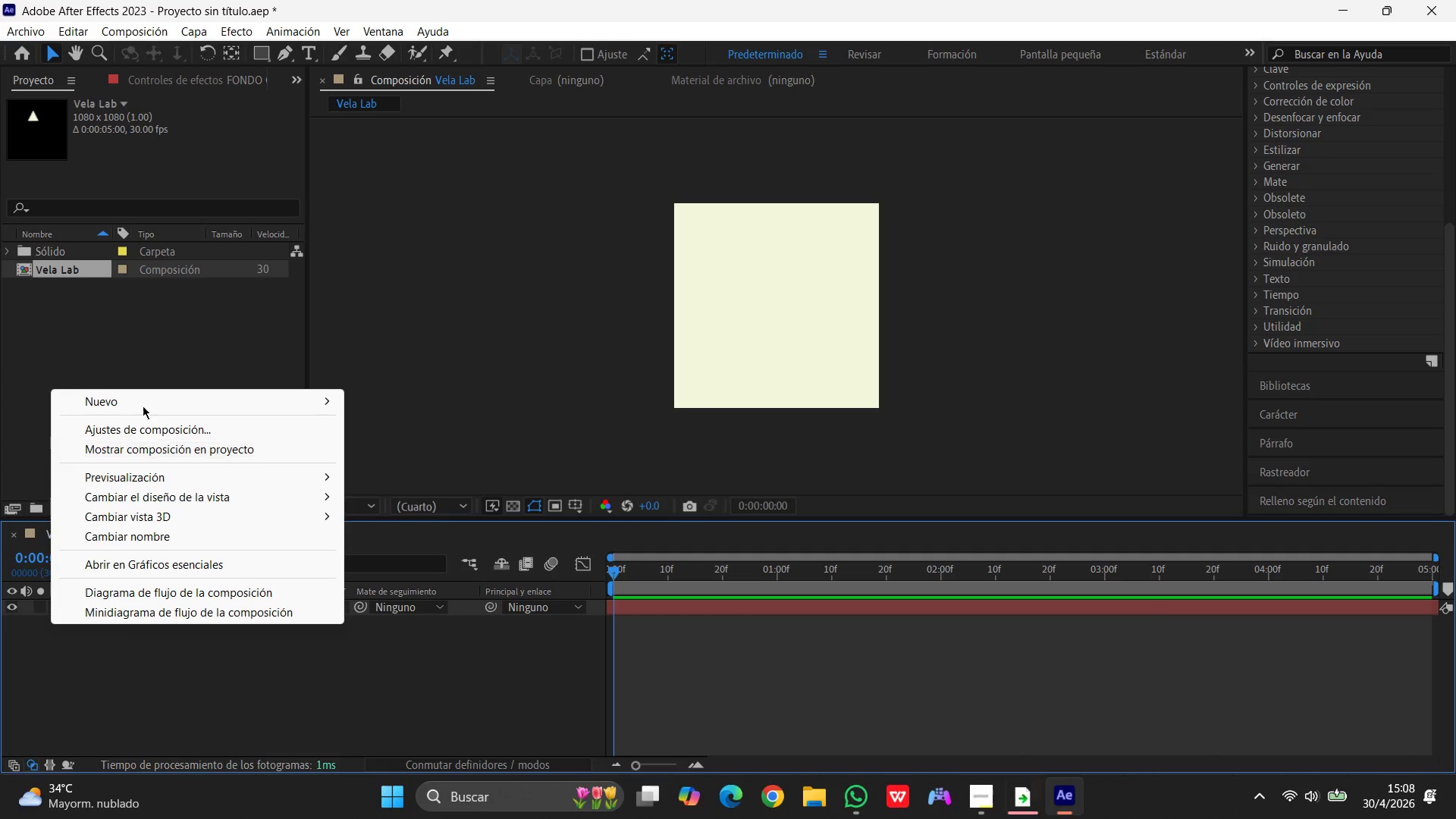 
left_click([145, 403])
 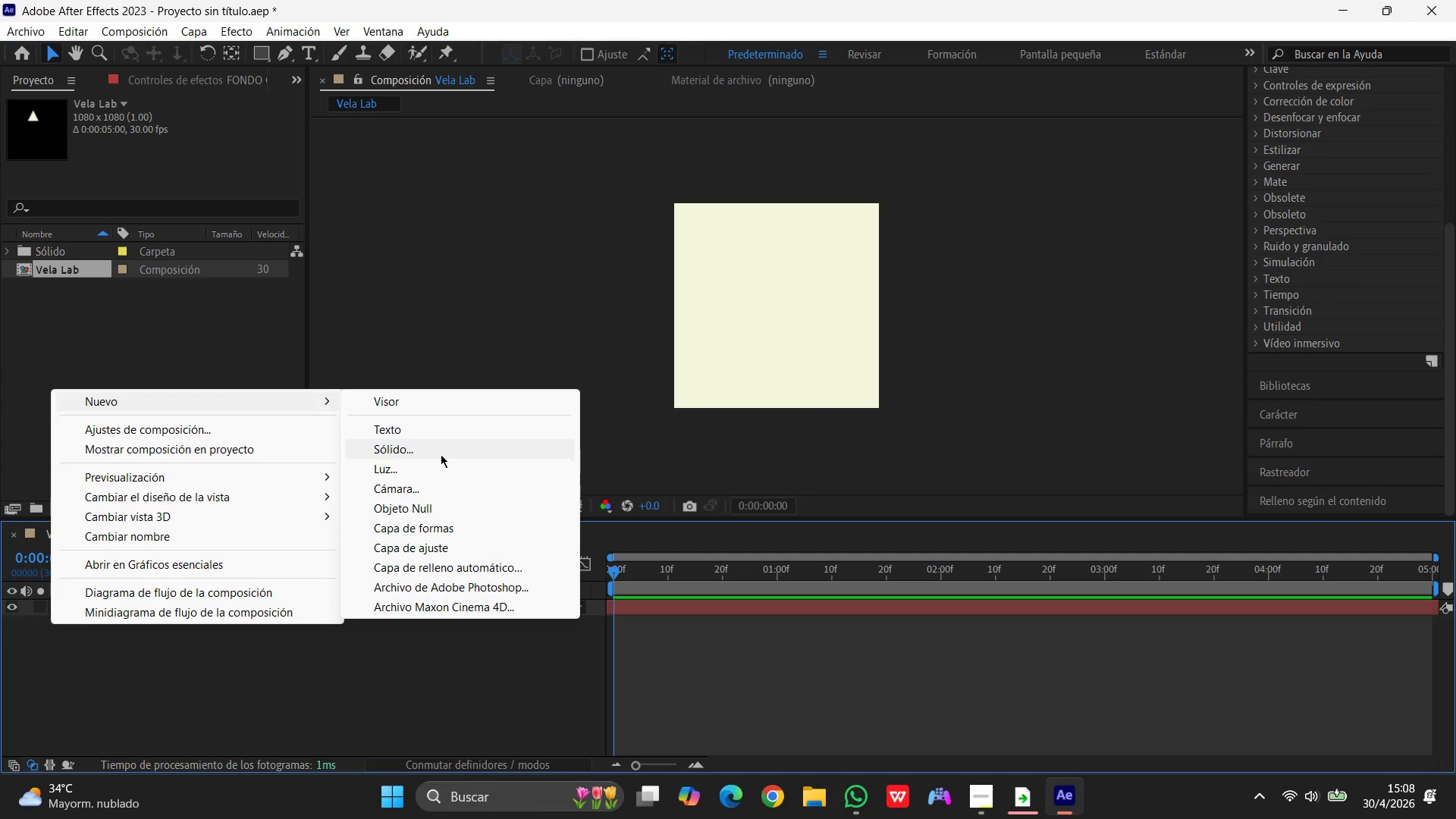 
wait(27.92)
 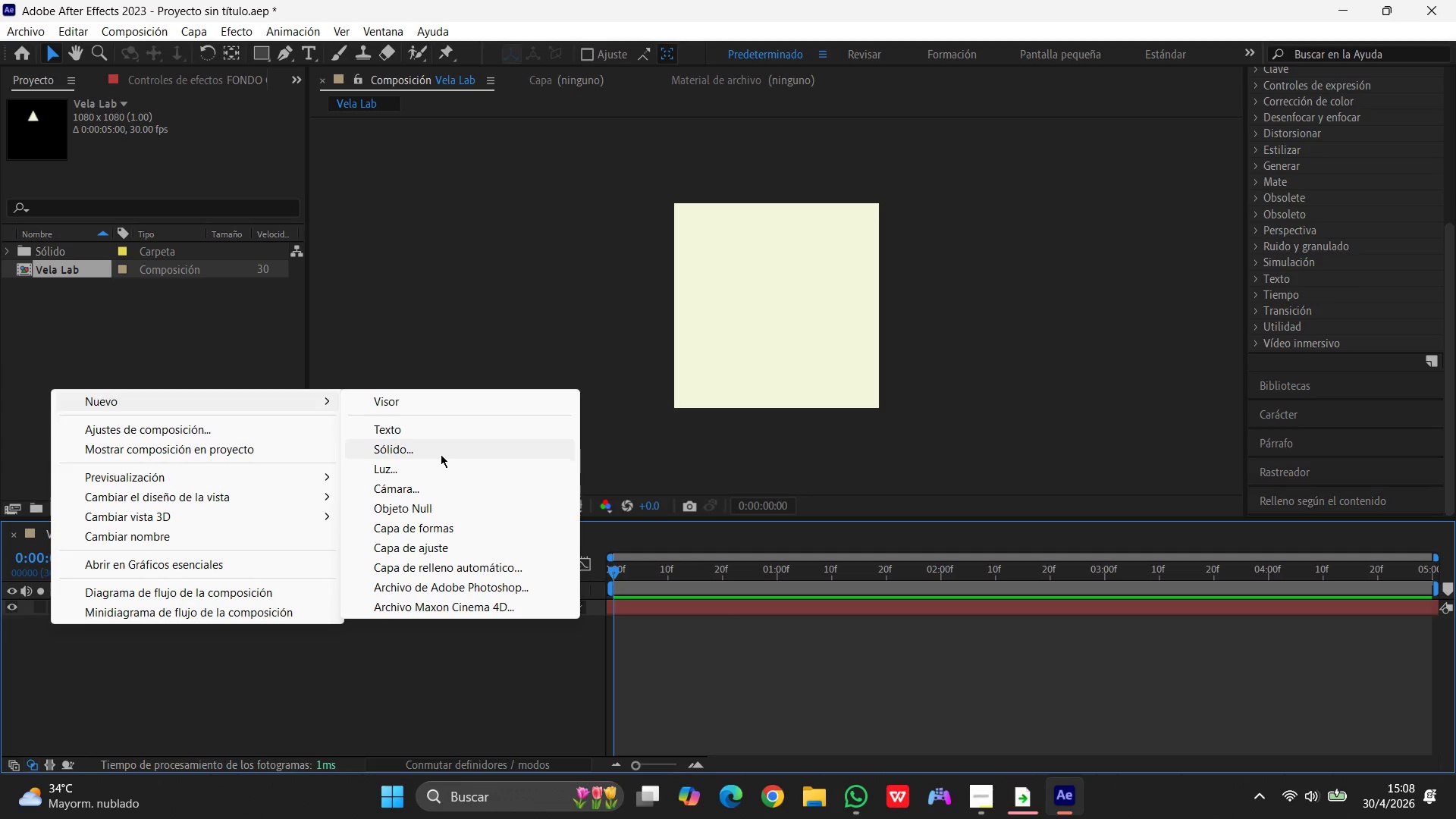 
left_click([228, 149])
 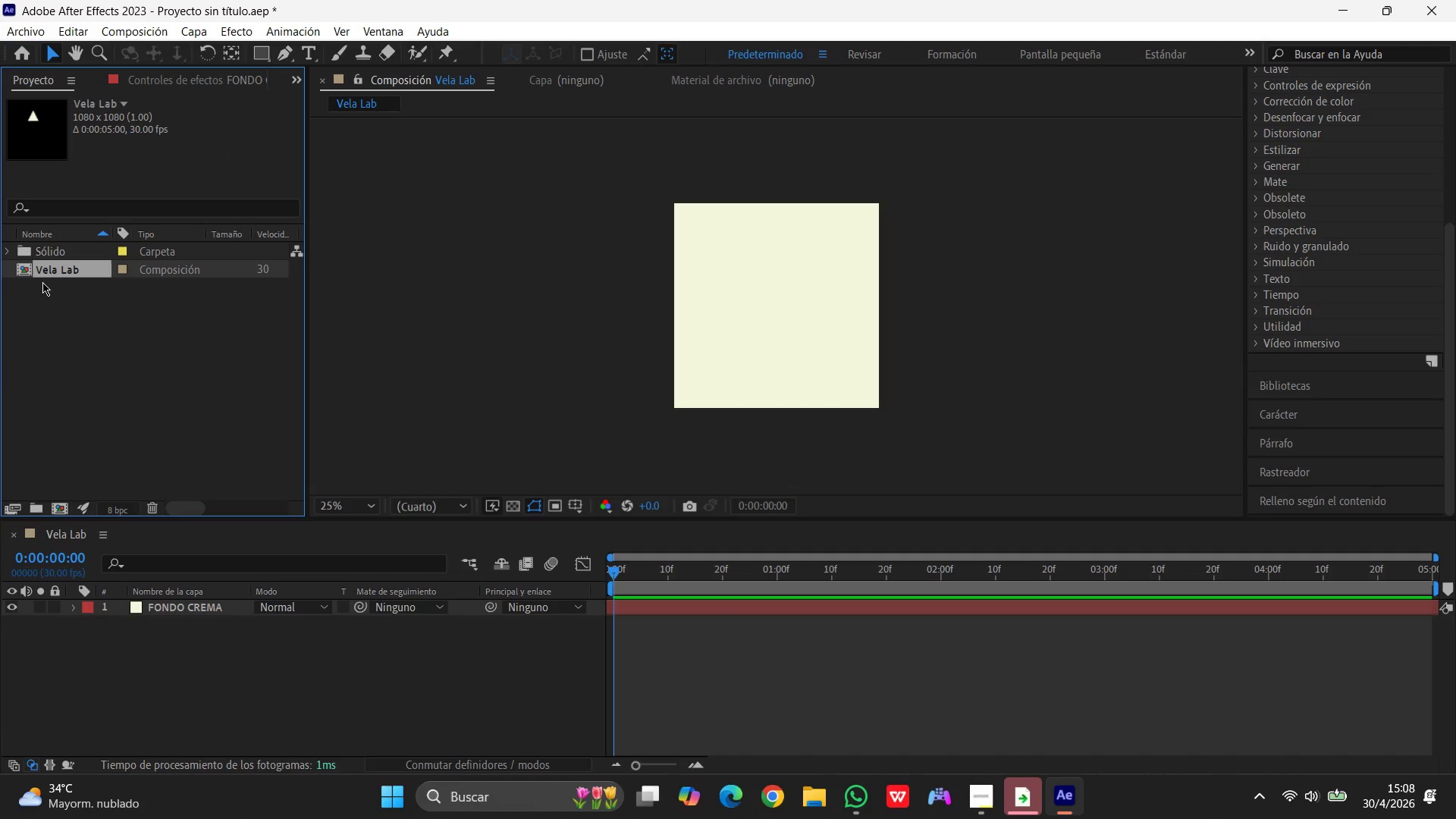 
right_click([34, 291])
 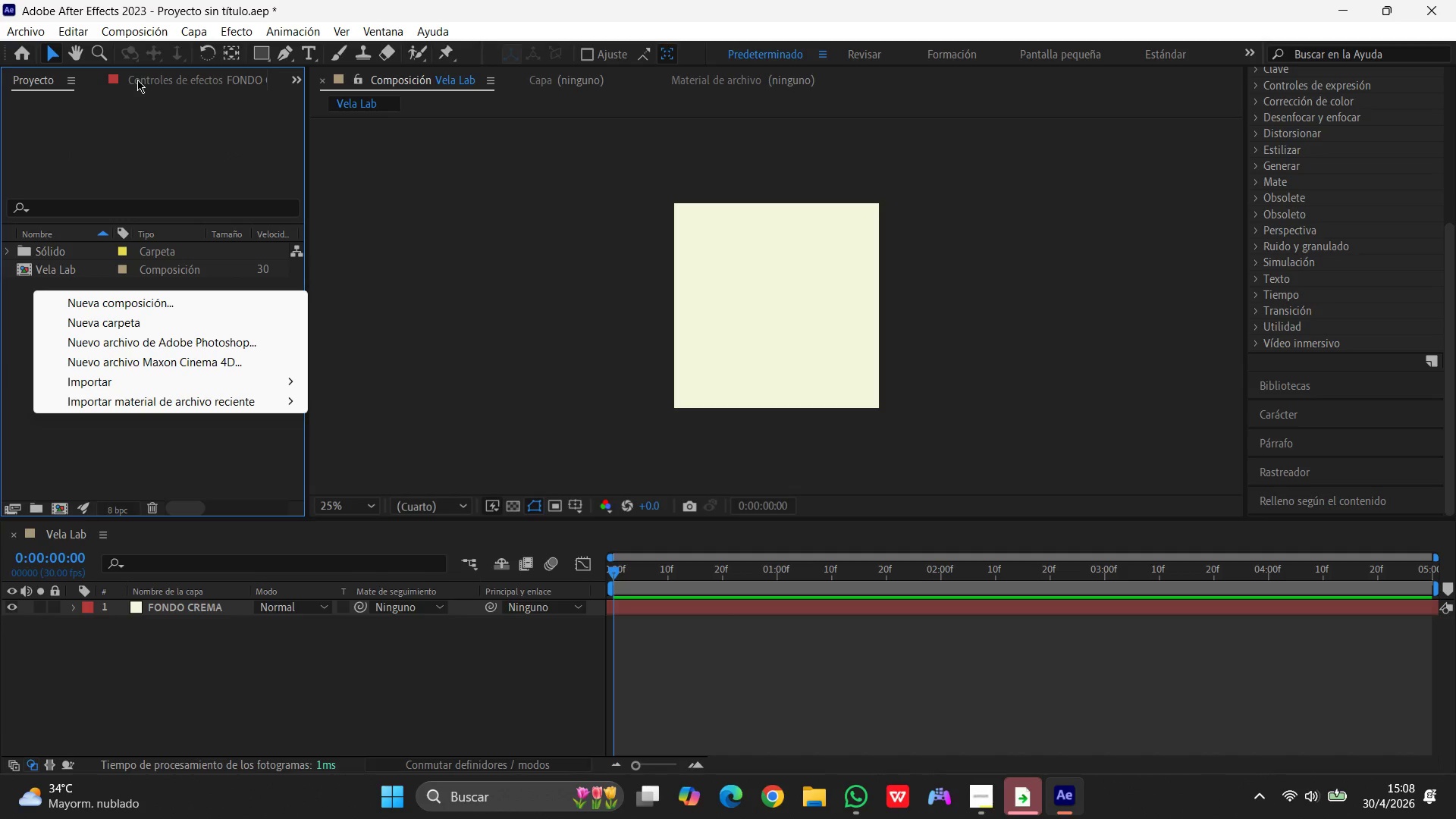 
left_click([185, 27])
 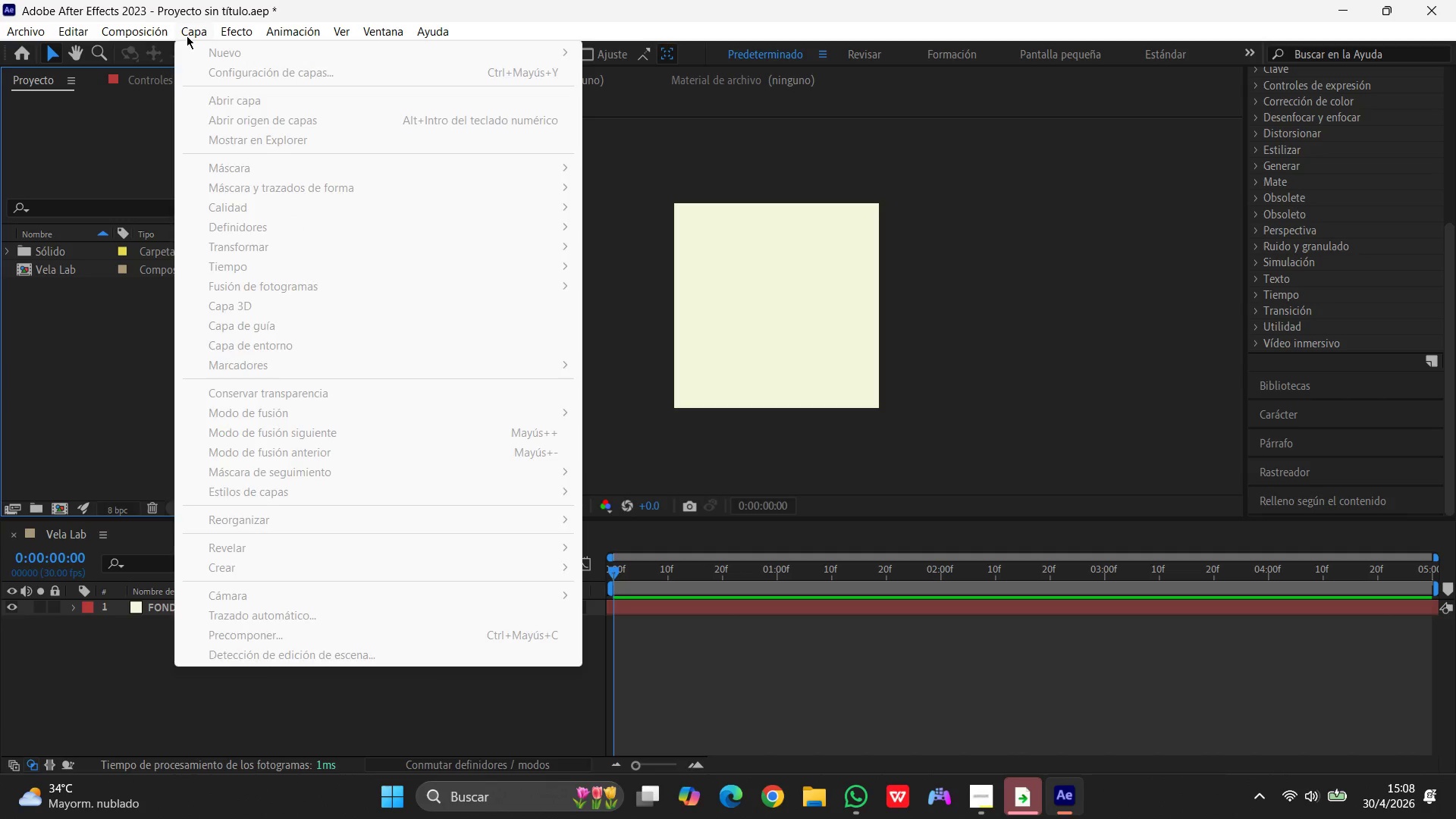 
left_click([187, 36])
 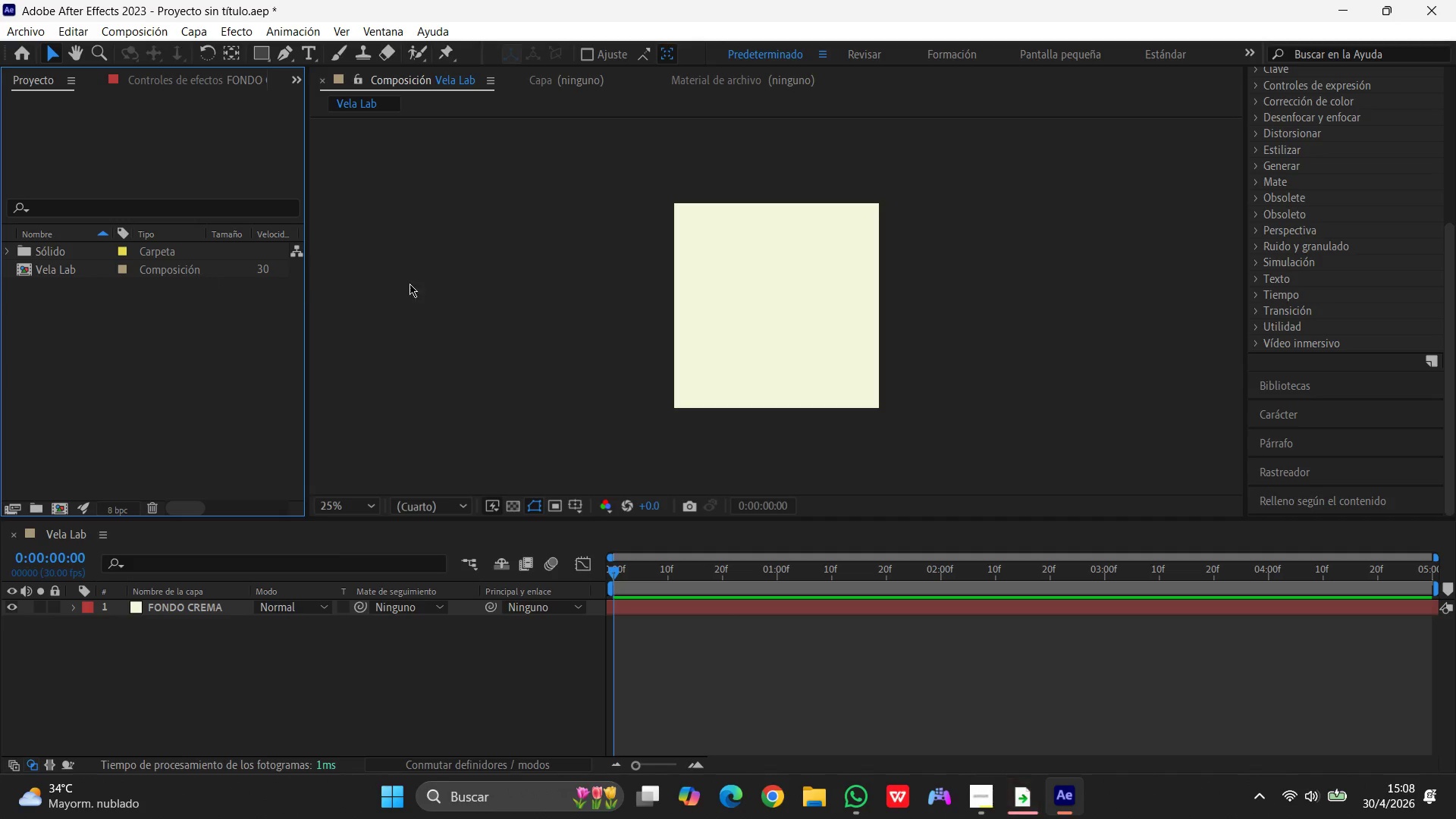 
left_click([476, 284])
 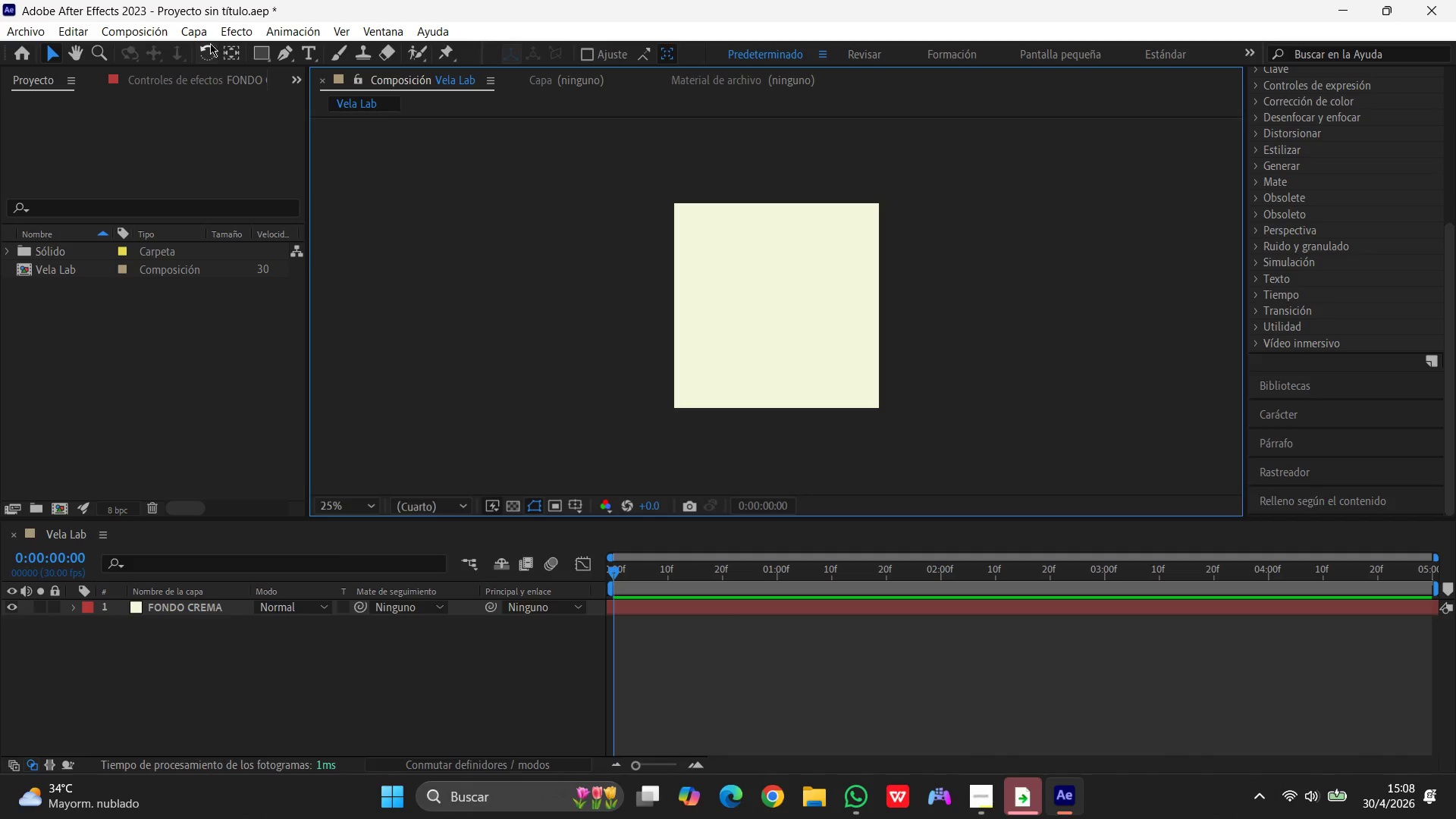 
left_click([201, 33])
 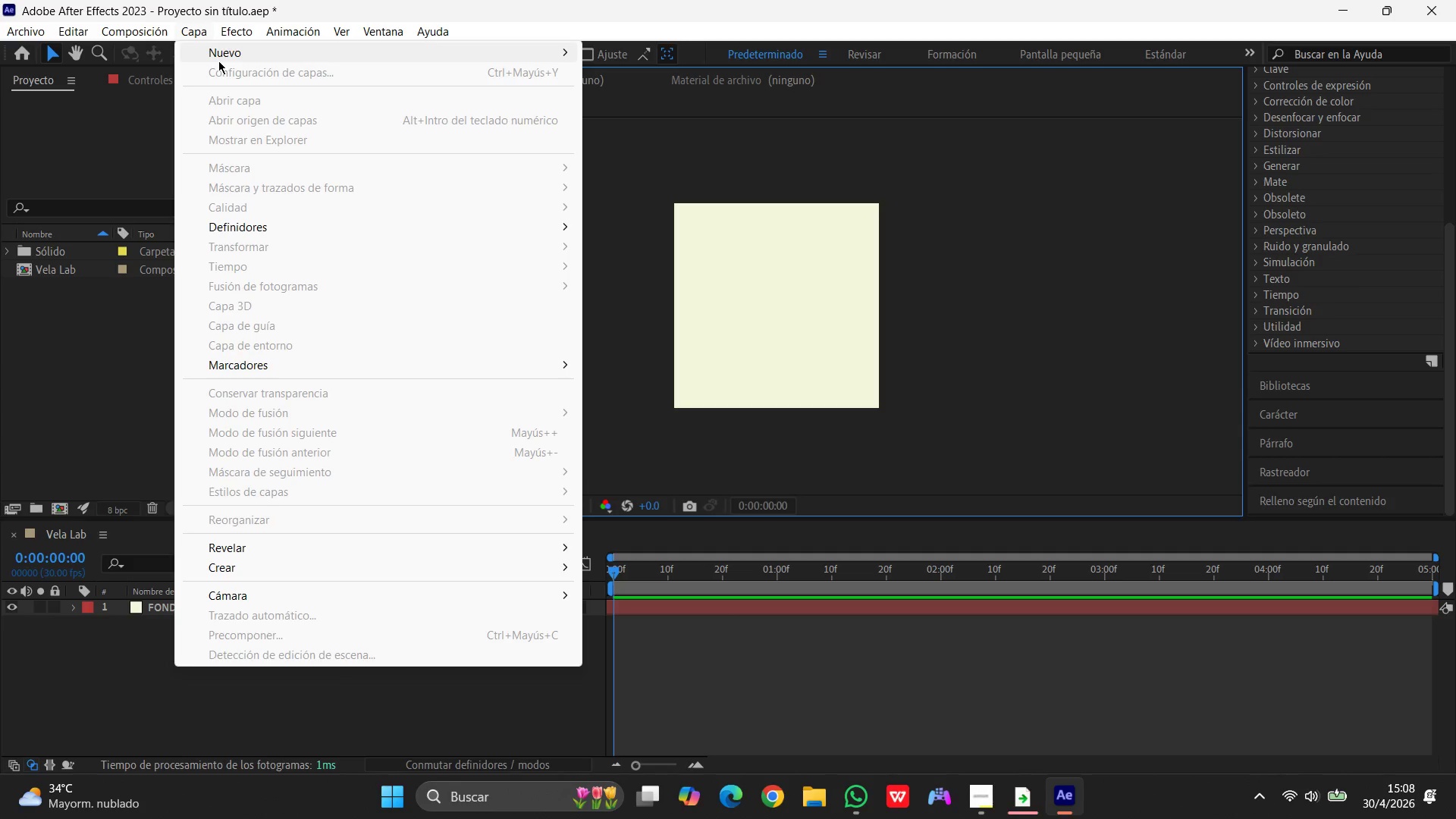 
left_click([218, 52])
 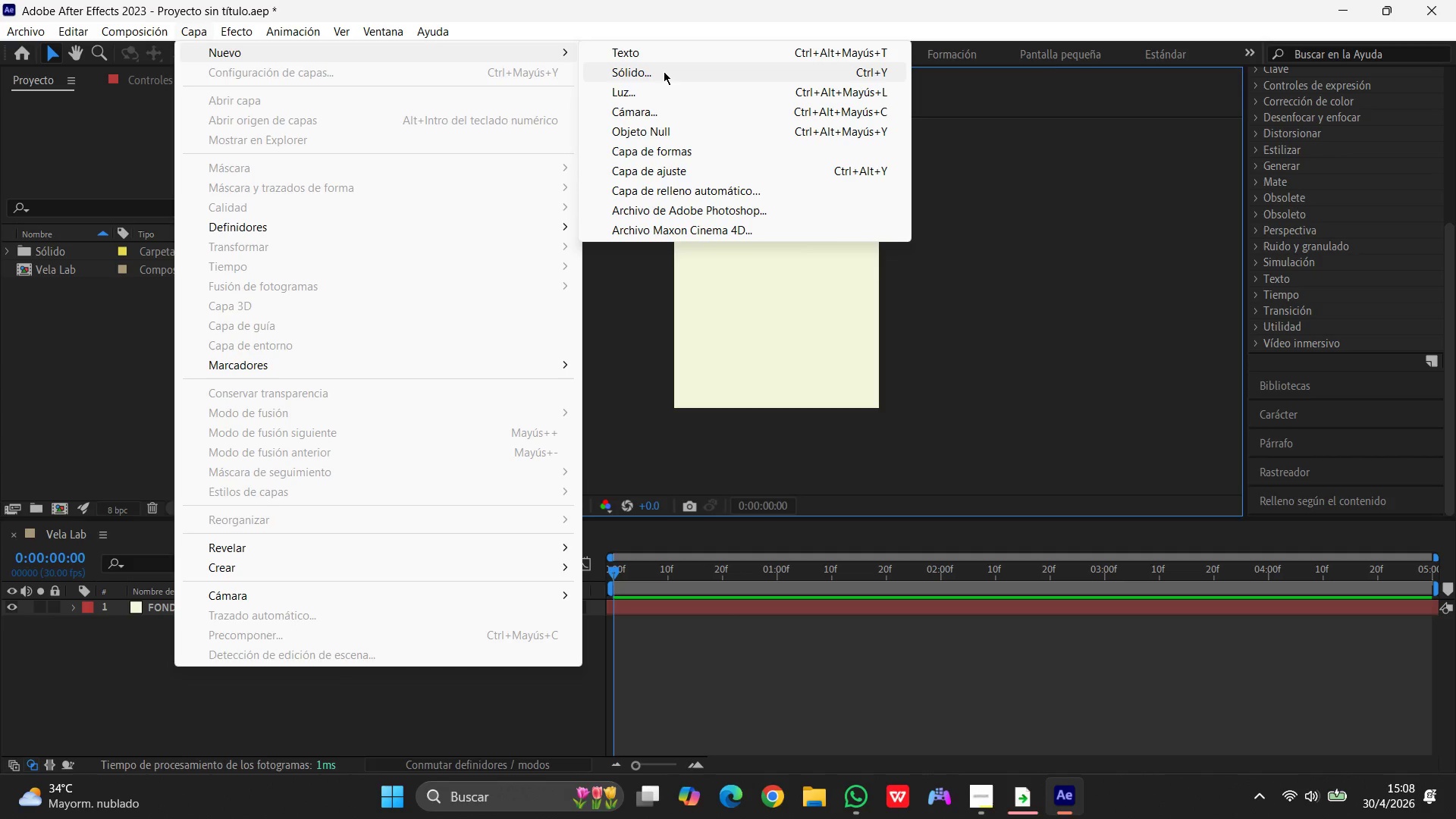 
wait(6.25)
 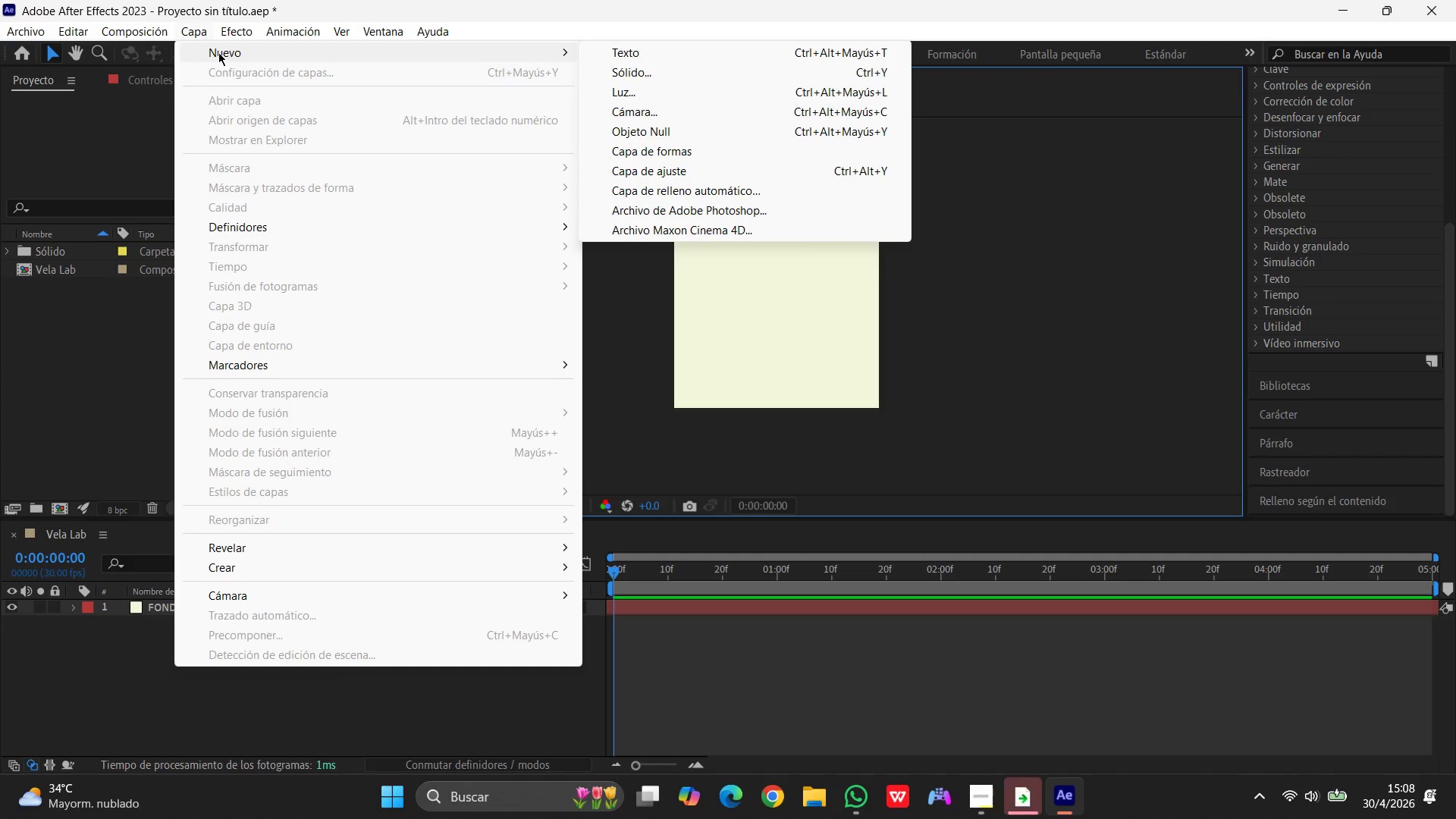 
left_click([679, 148])
 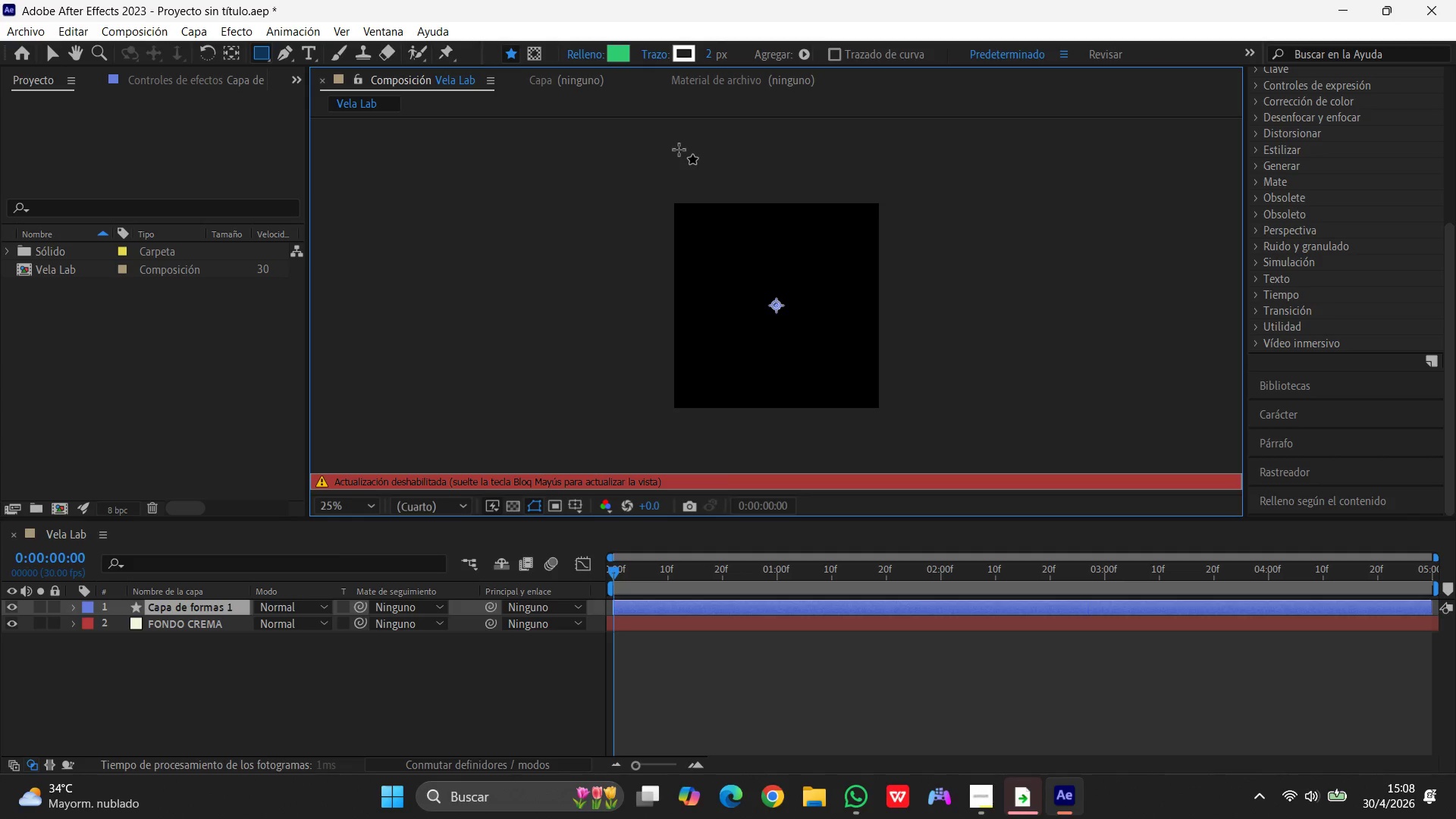 
key(CapsLock)
 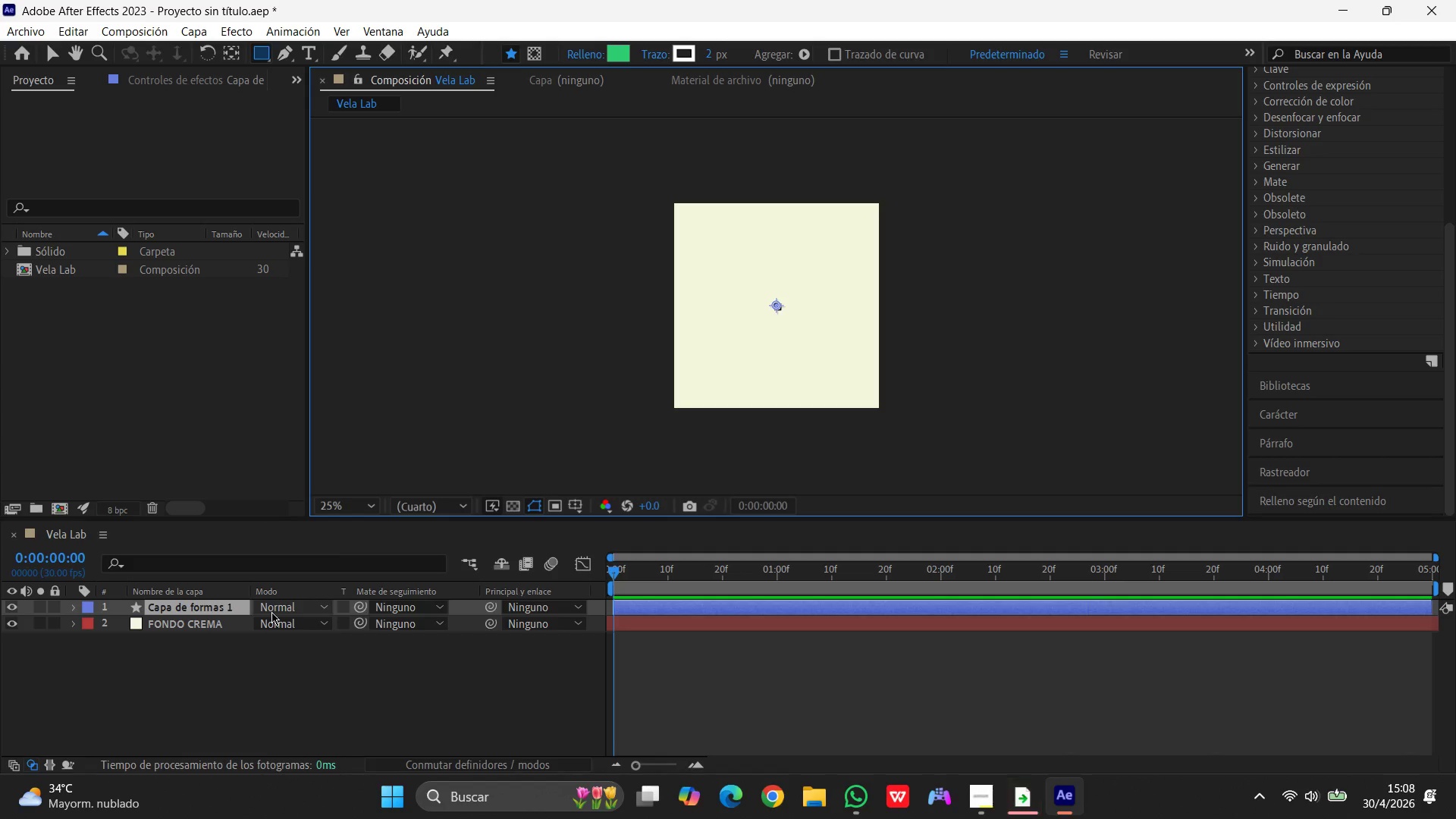 
wait(12.44)
 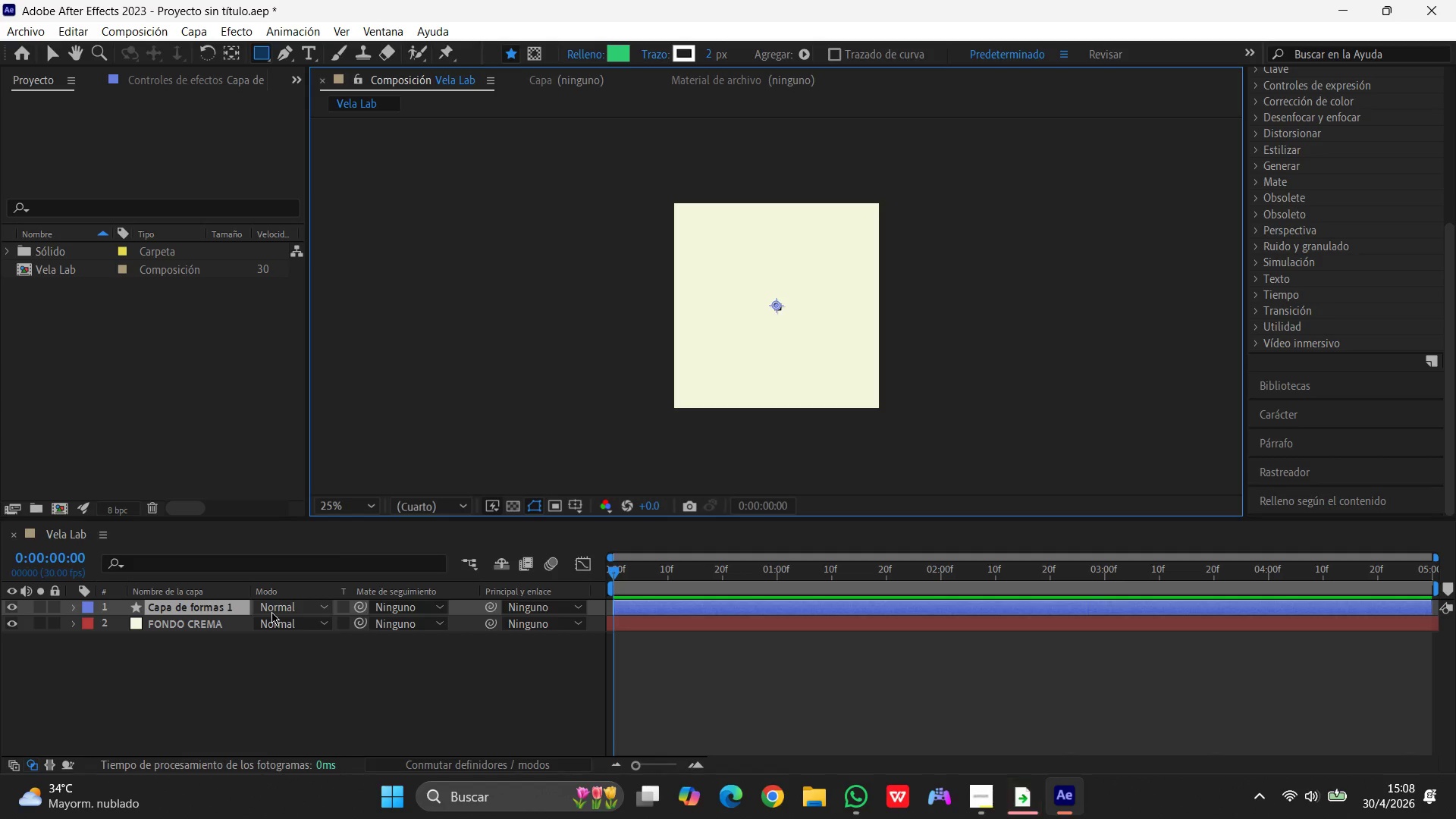 
left_click([287, 56])
 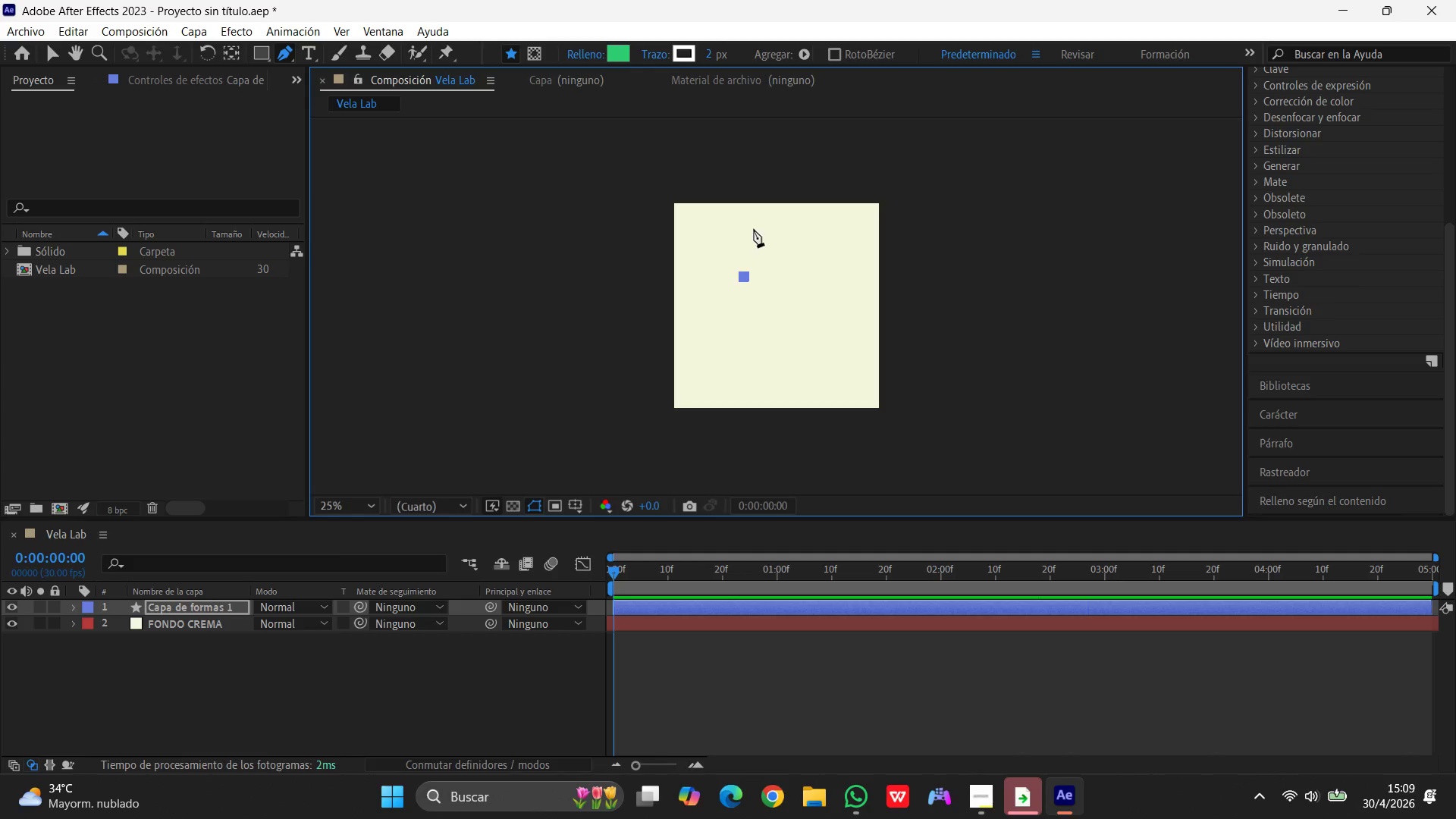 
left_click([761, 238])
 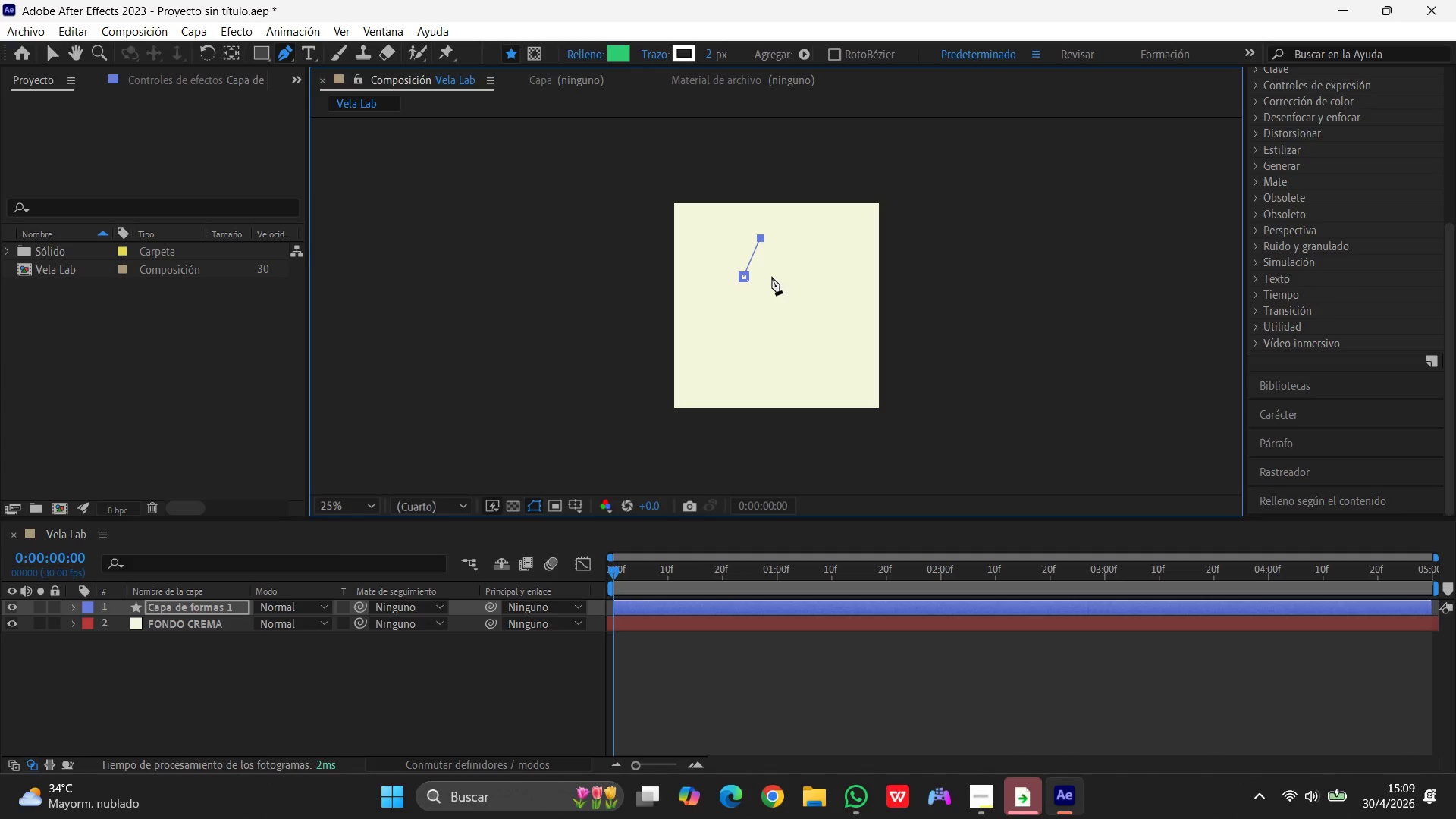 
left_click([772, 277])
 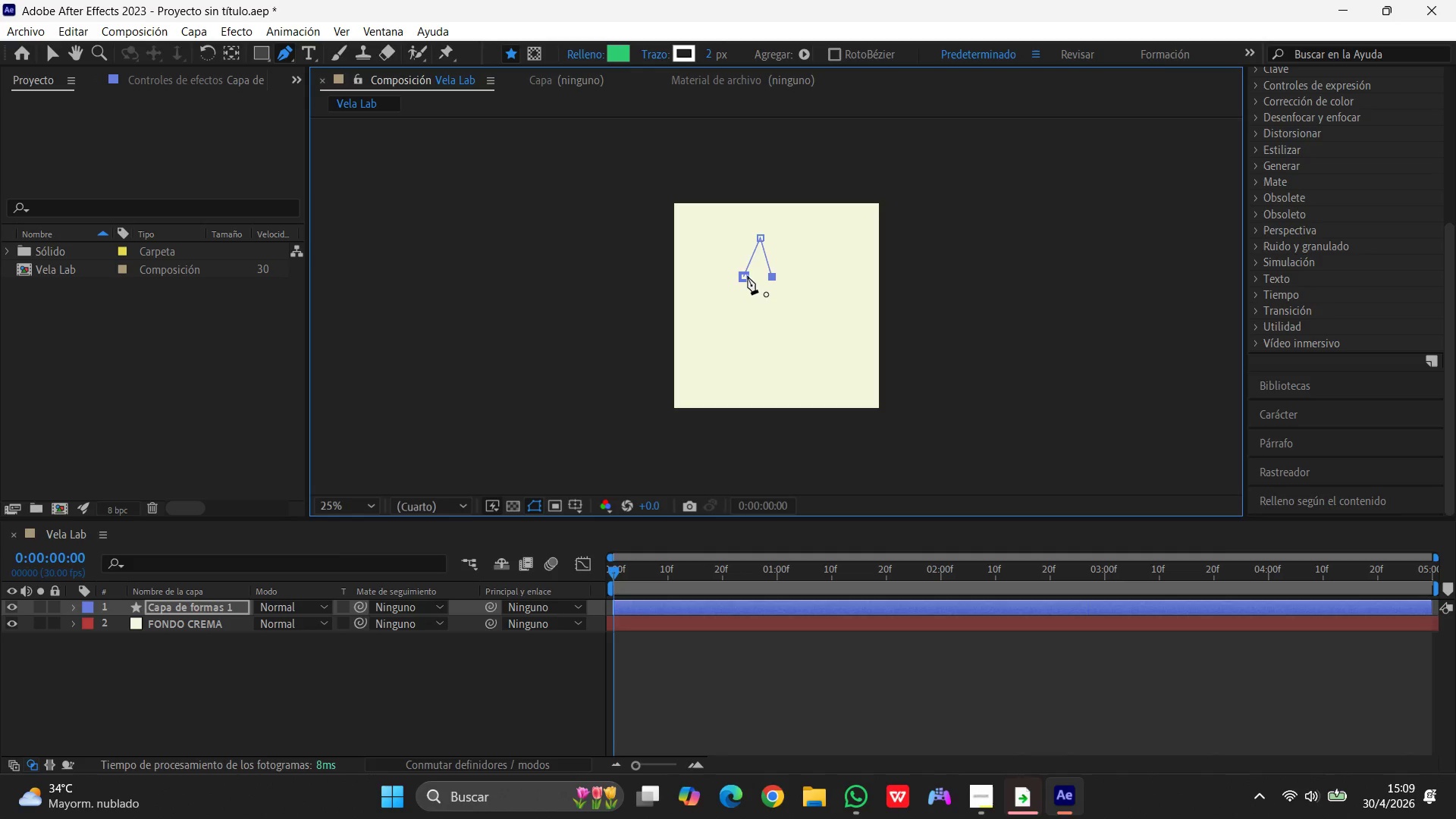 
left_click([744, 276])
 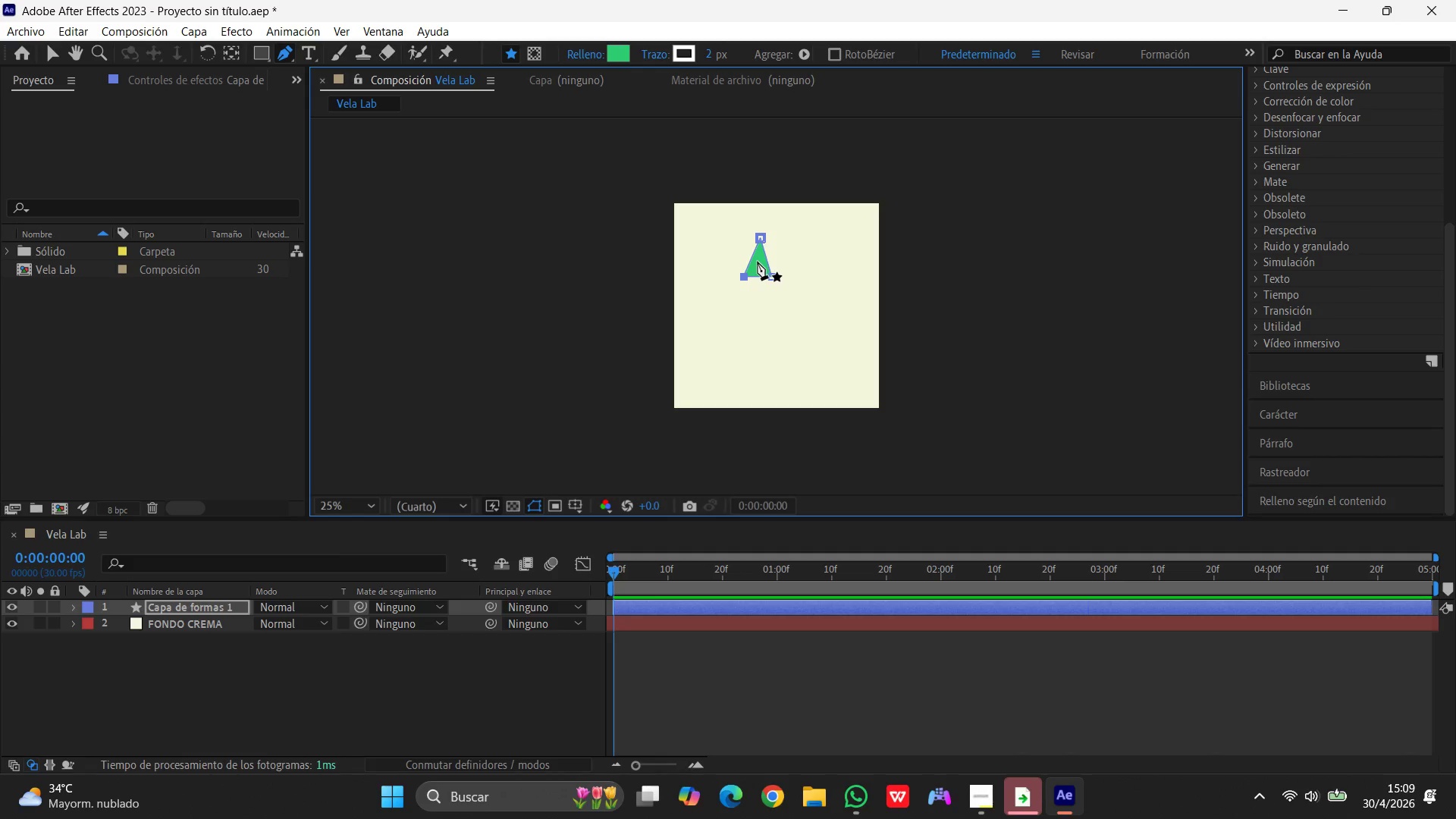 
wait(14.94)
 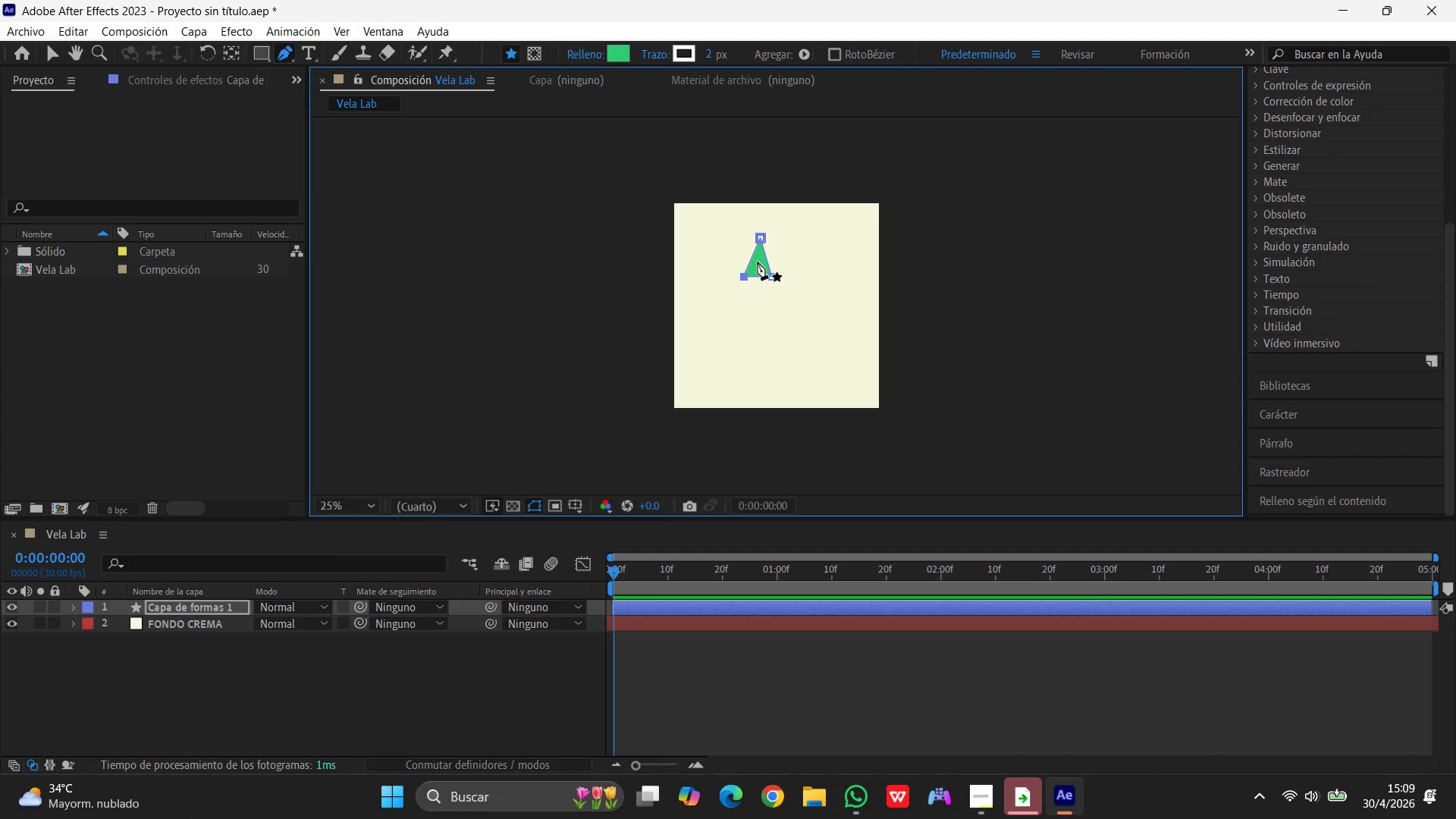 
left_click([236, 605])
 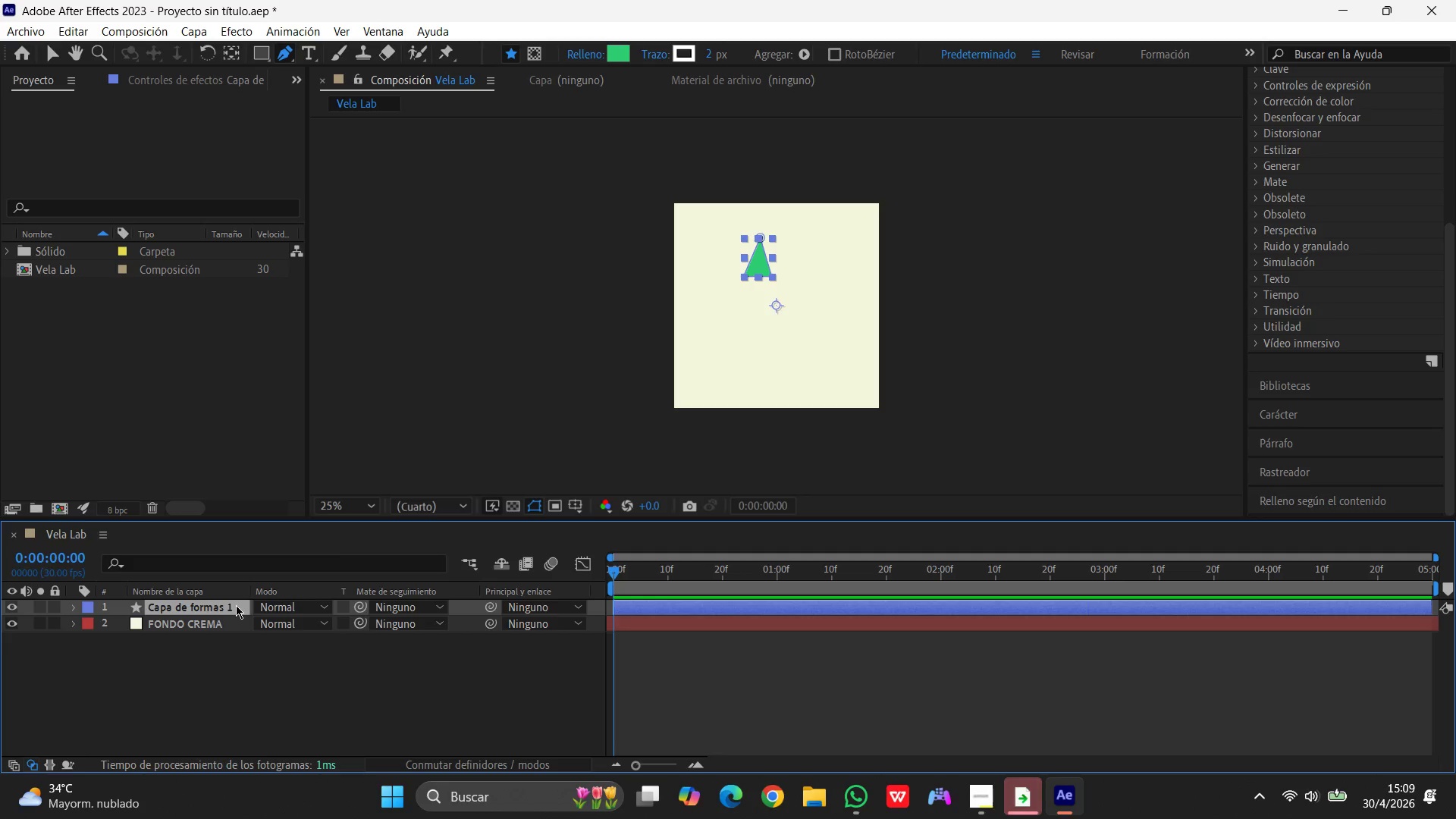 
left_click([236, 605])
 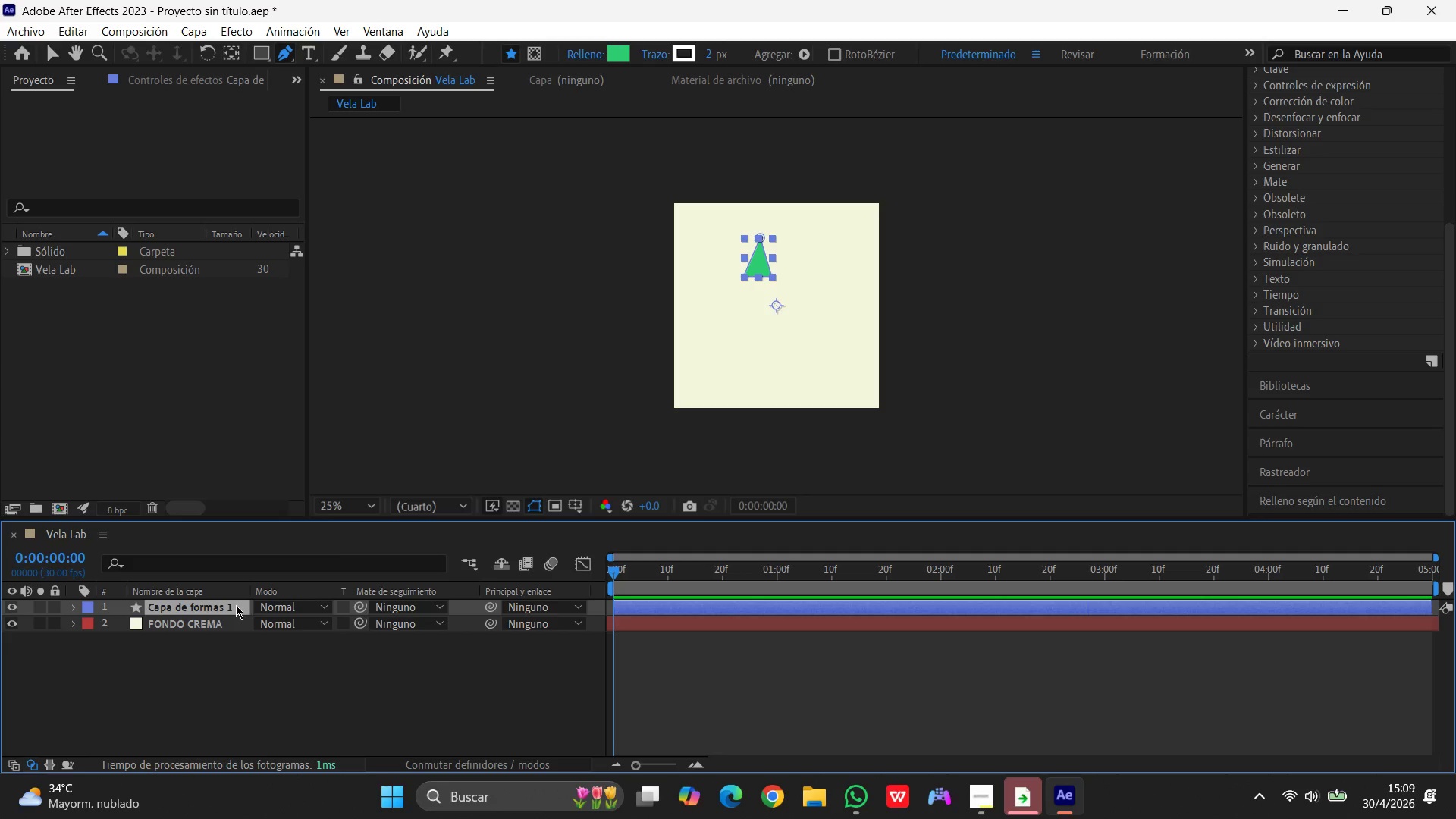 
type(uu)
 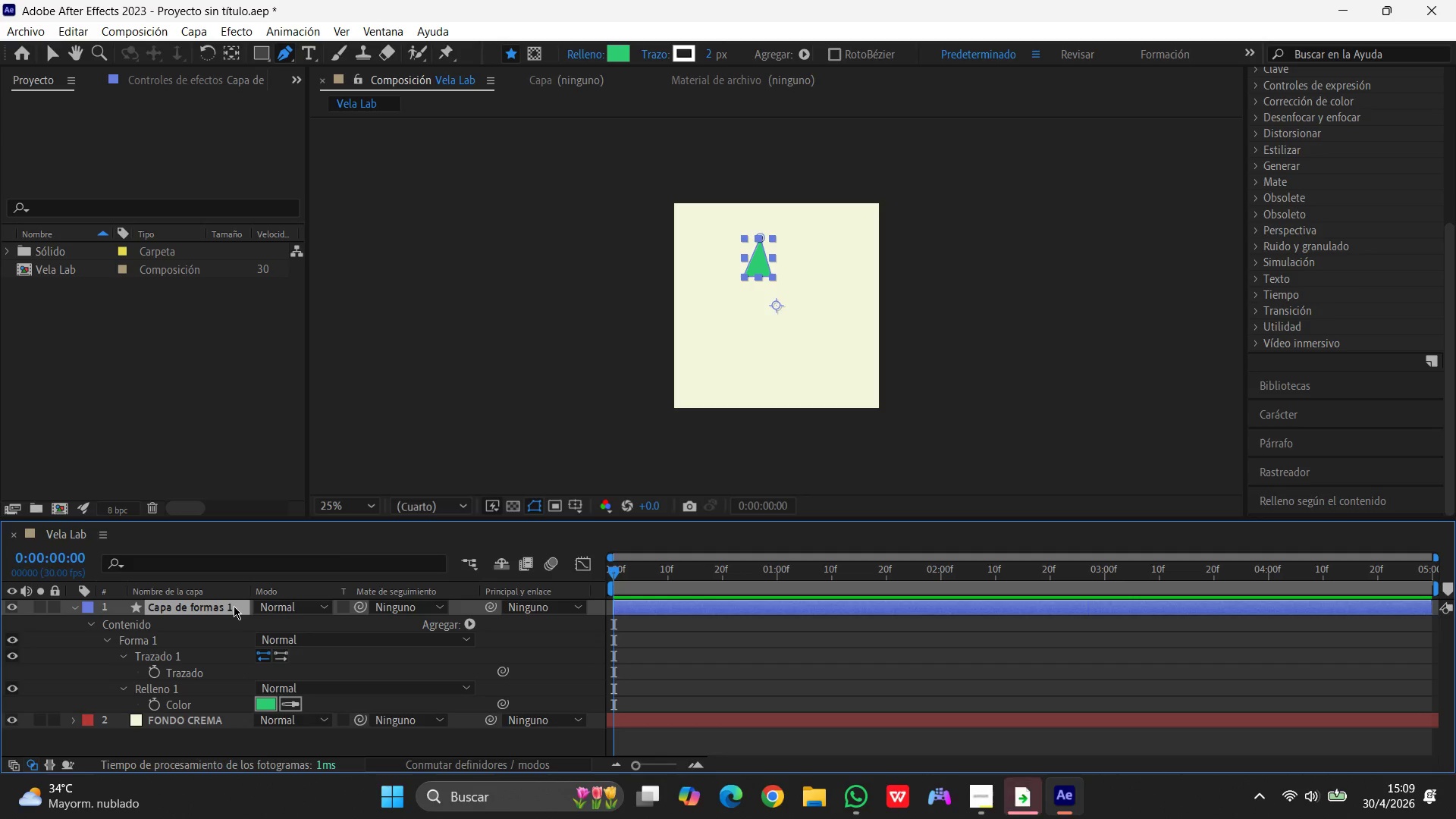 
wait(10.28)
 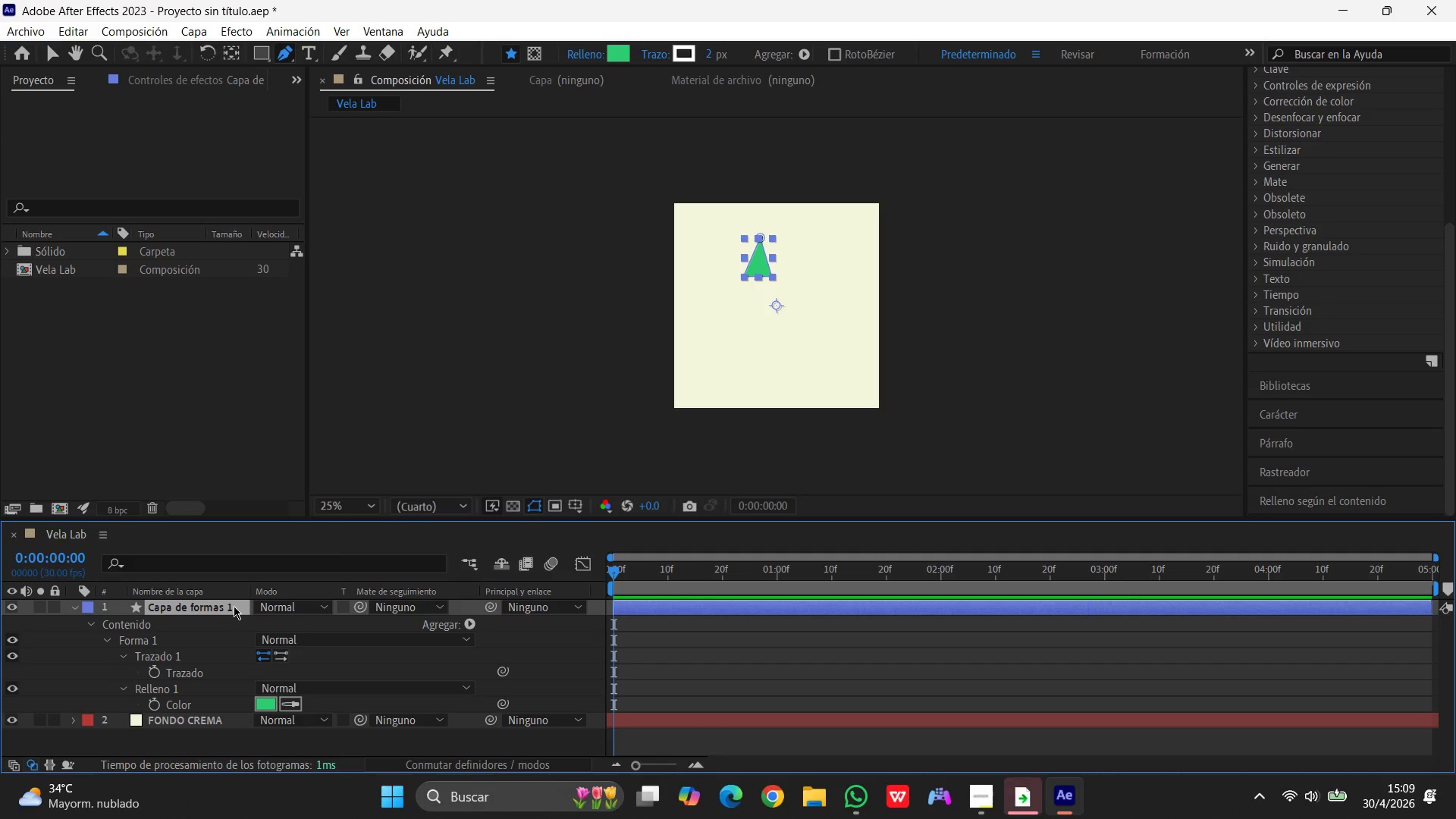 
scroll: coordinate [230, 675], scroll_direction: down, amount: 1.0
 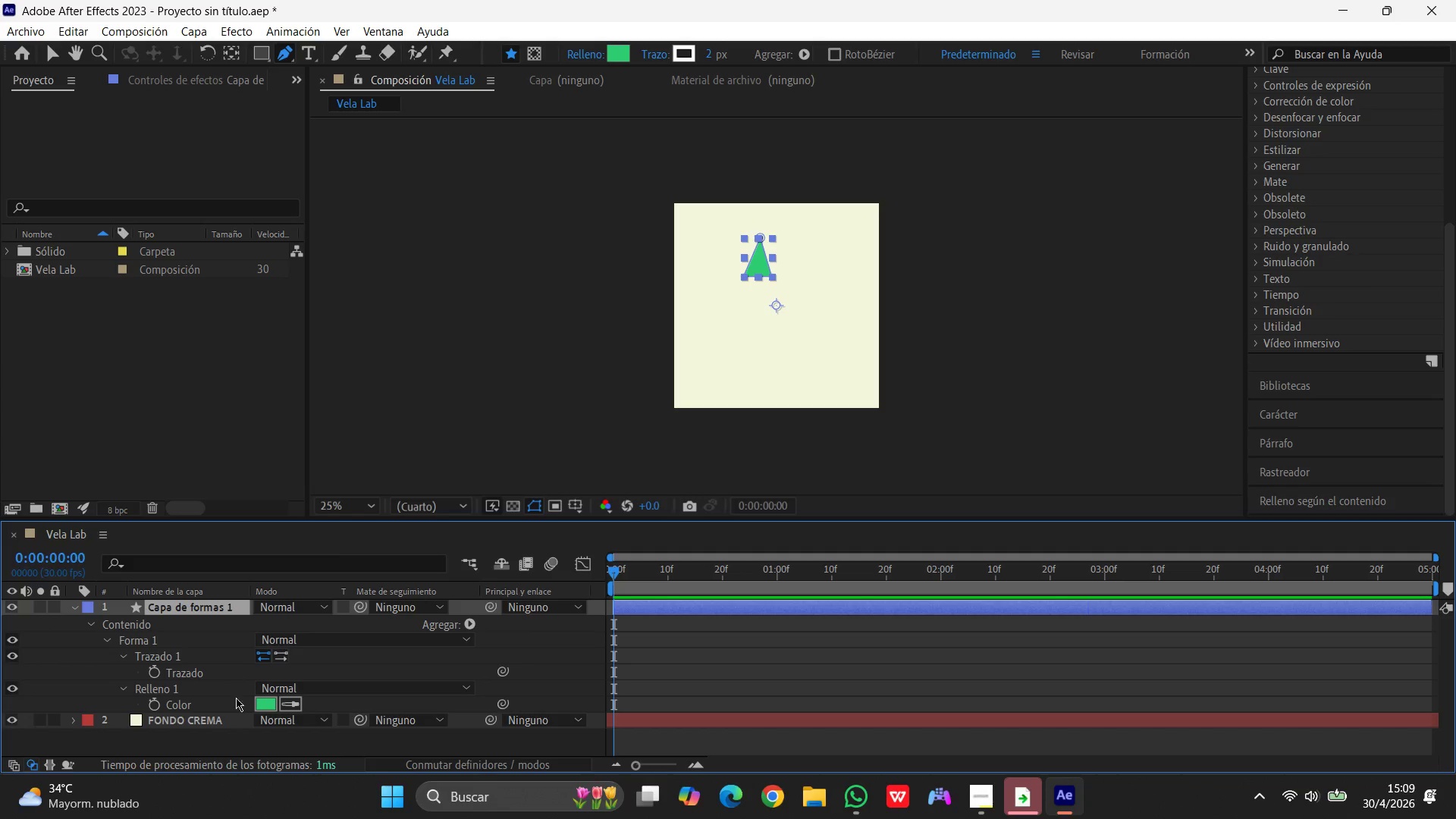 
left_click([206, 705])
 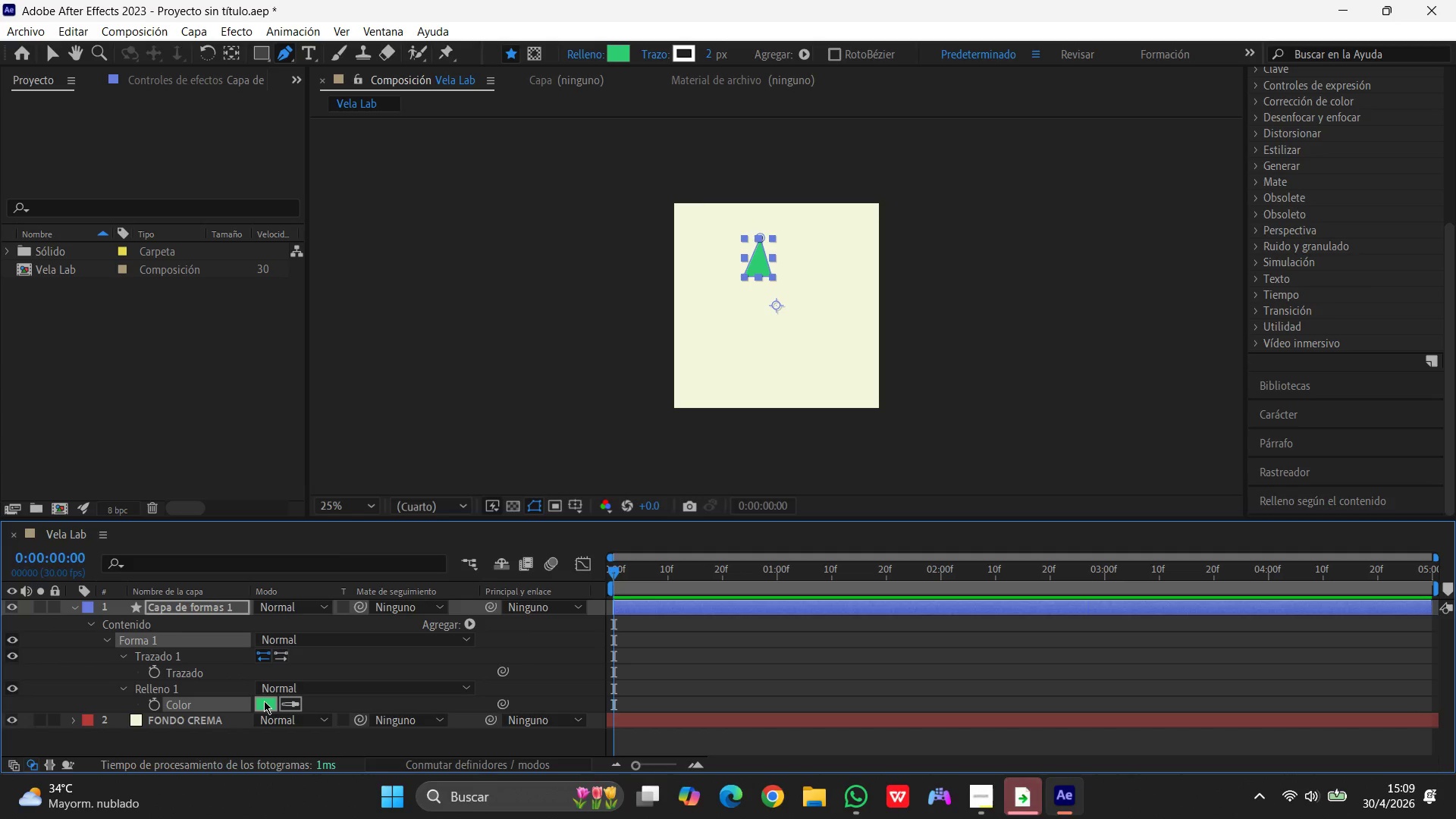 
left_click([265, 701])
 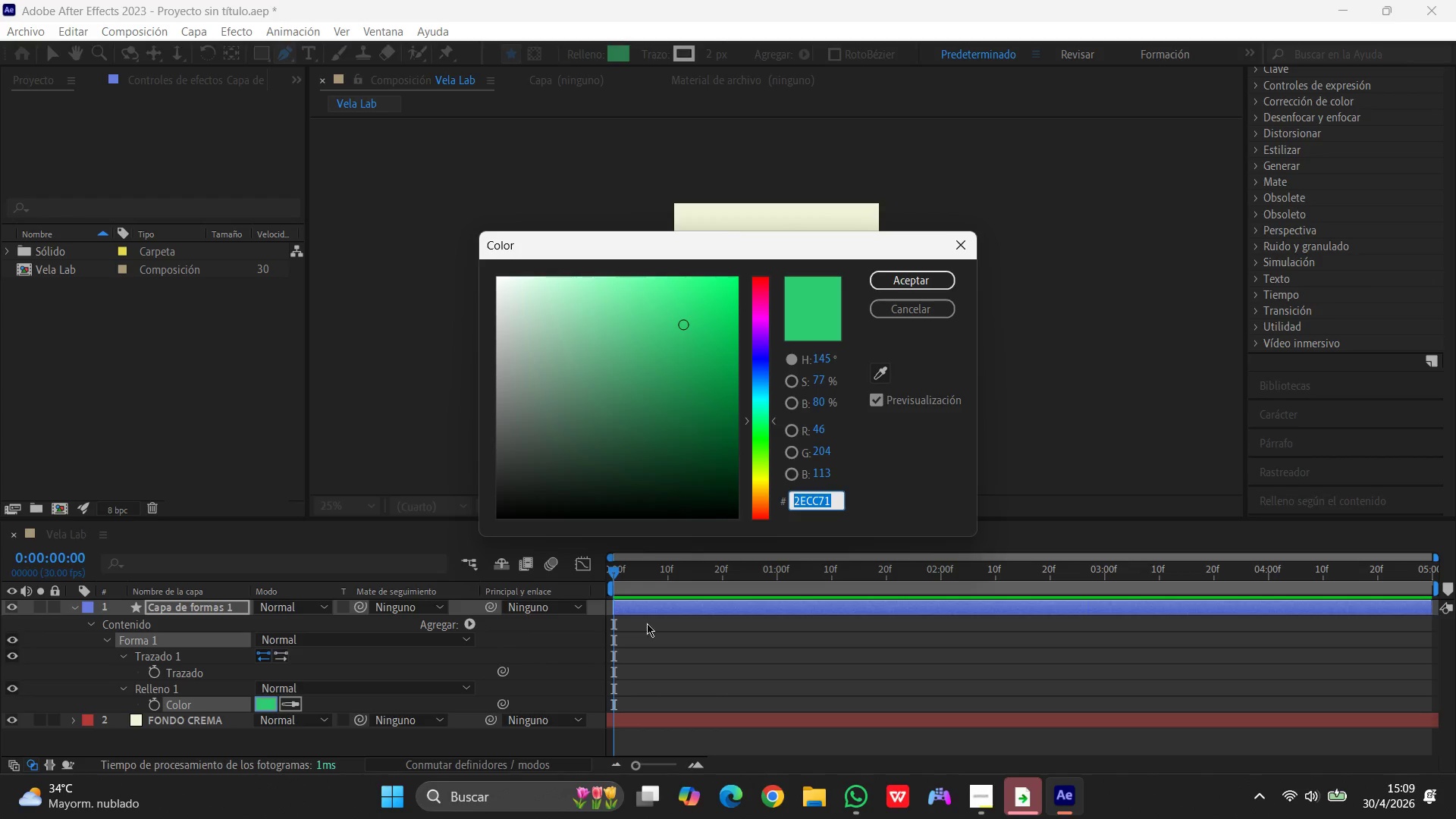 
key(Numpad0)
 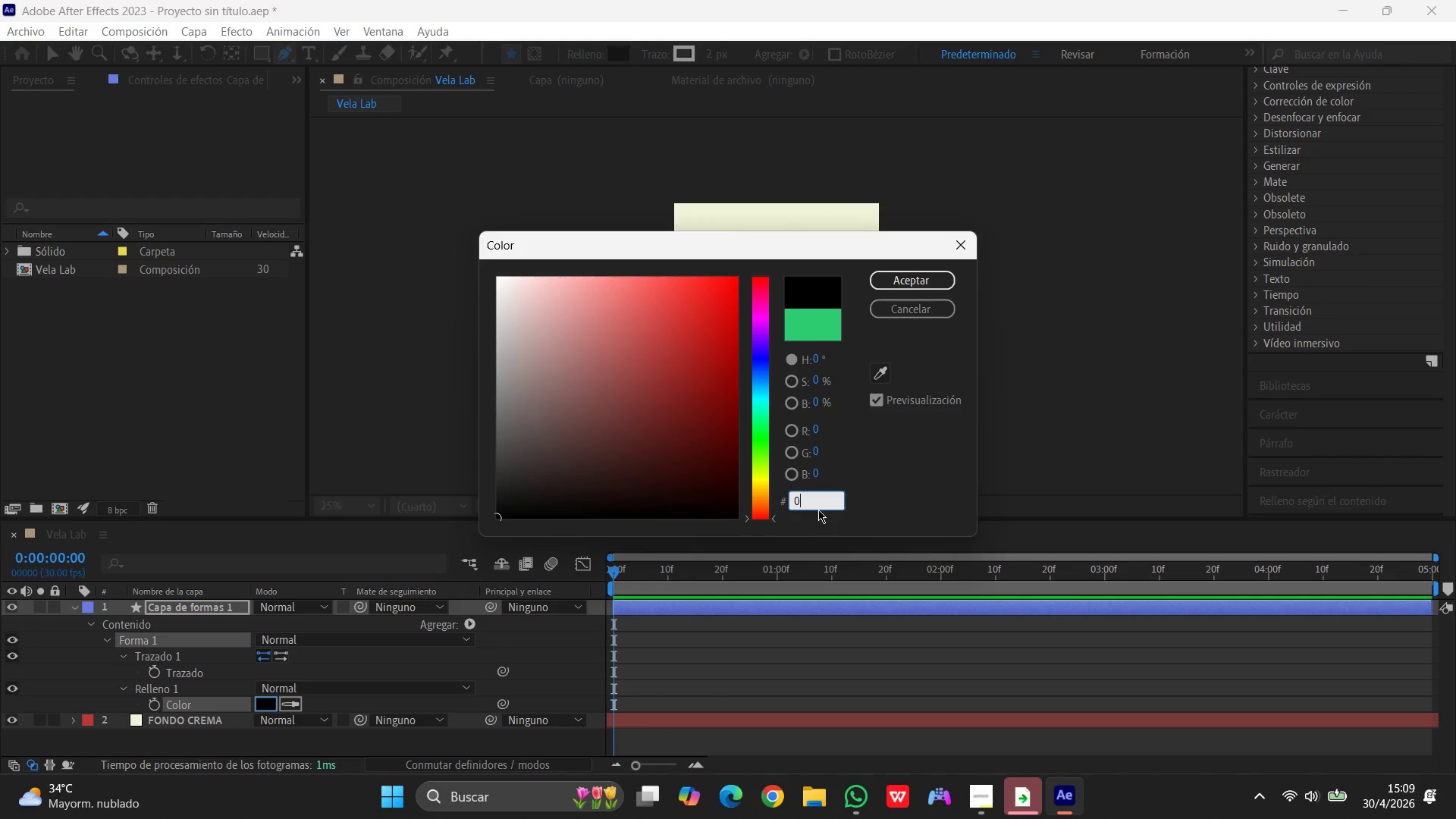 
key(Numpad0)
 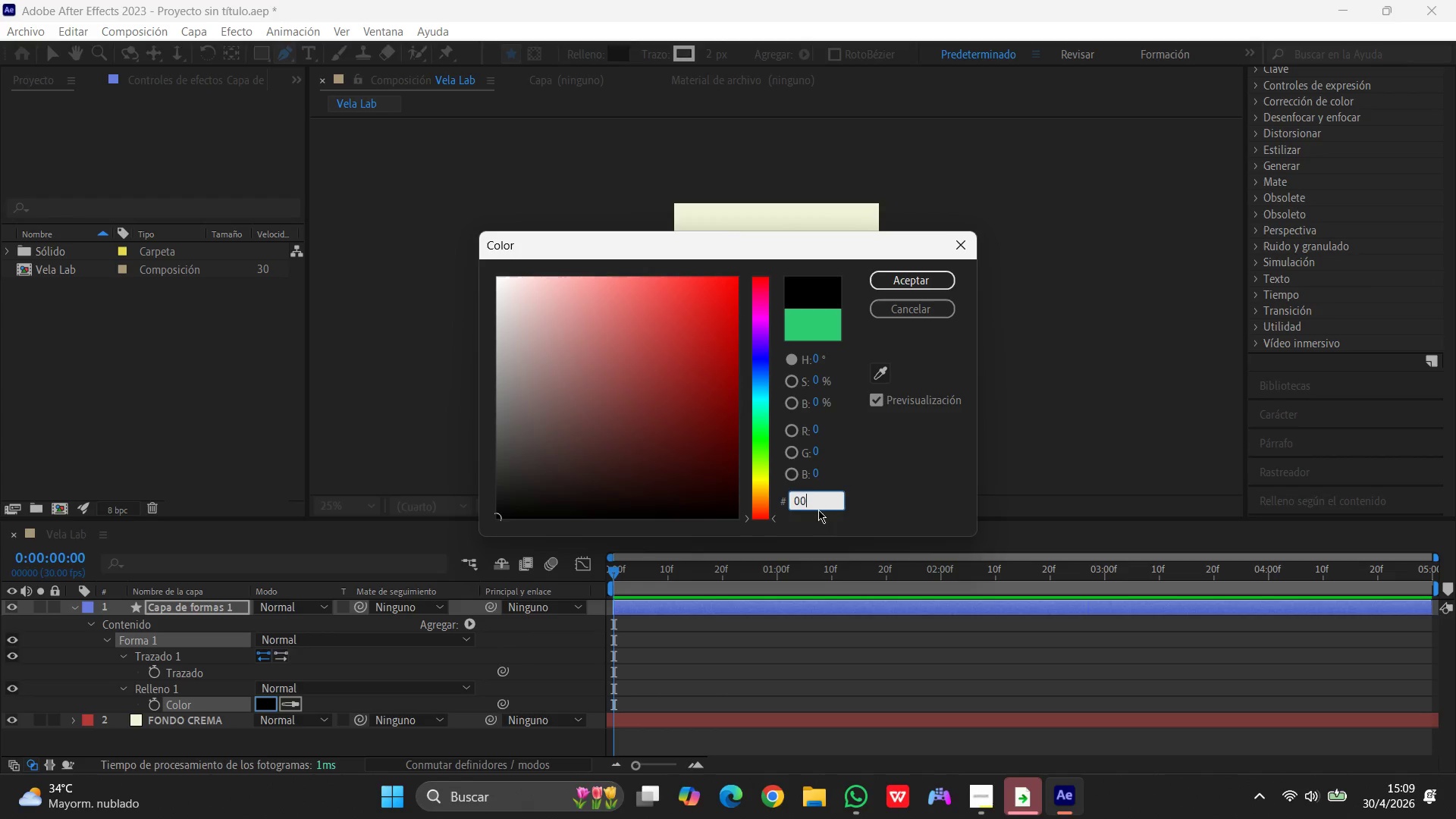 
key(Numpad0)
 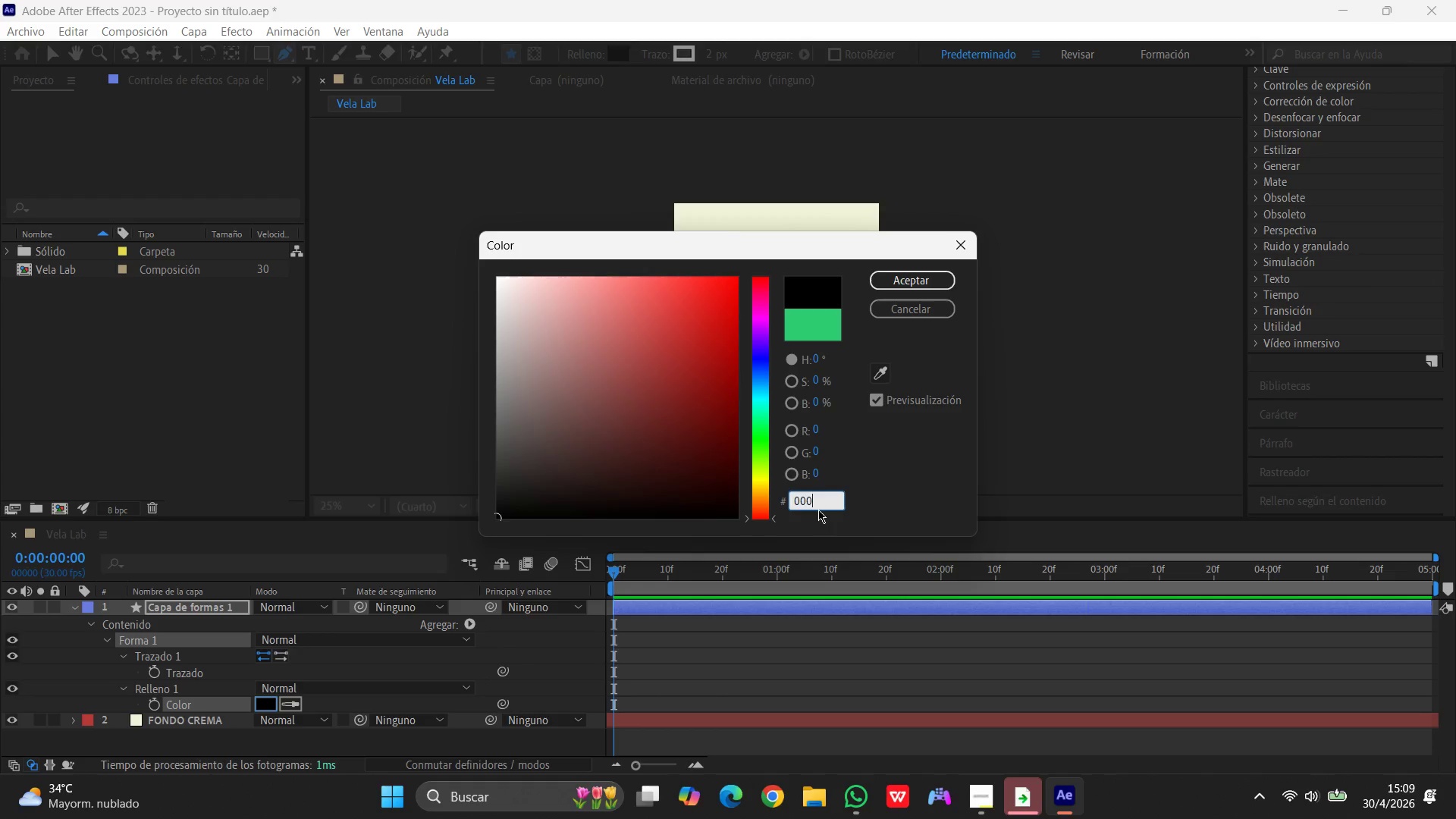 
key(Numpad0)
 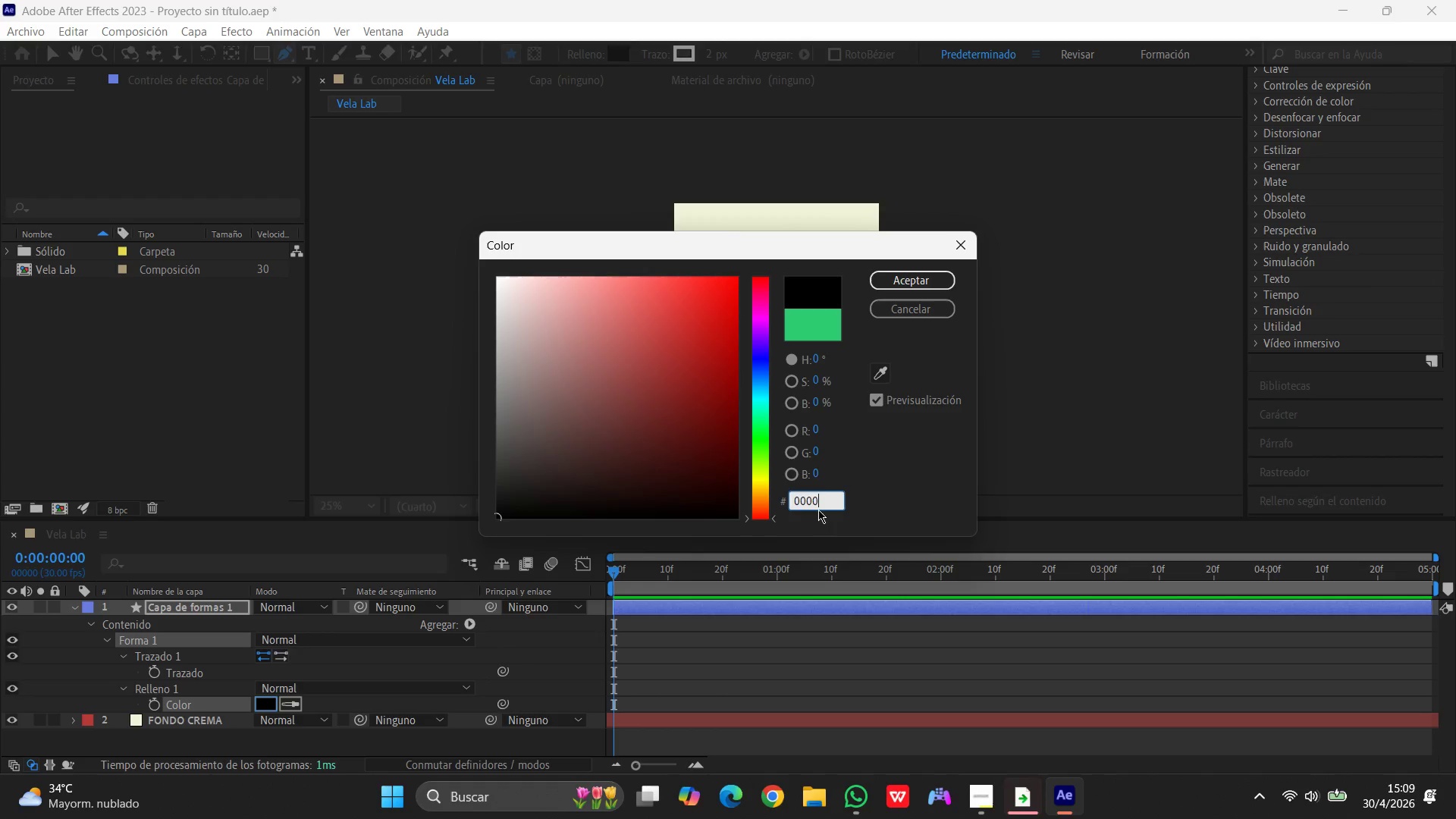 
key(Numpad0)
 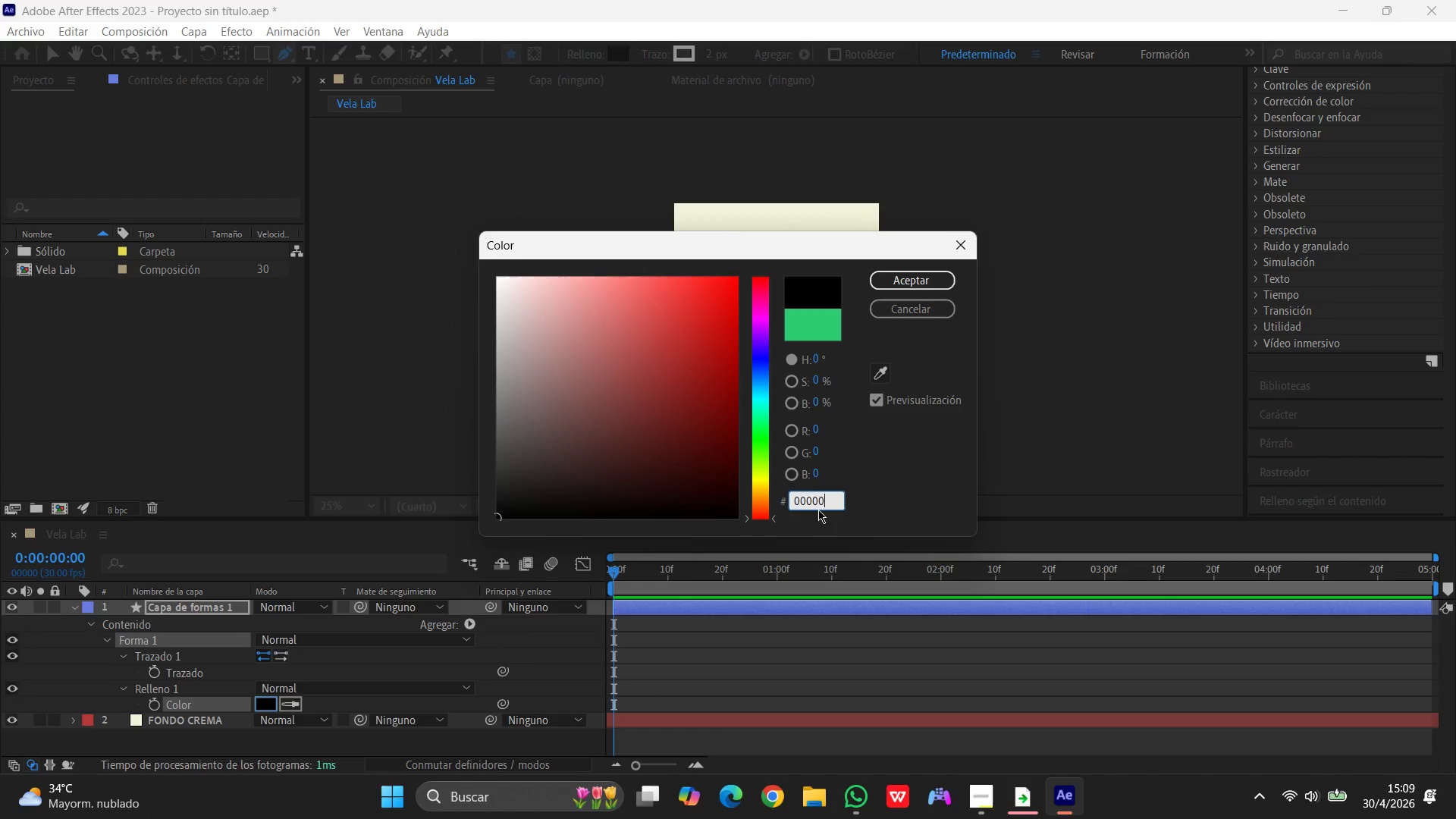 
key(Numpad0)
 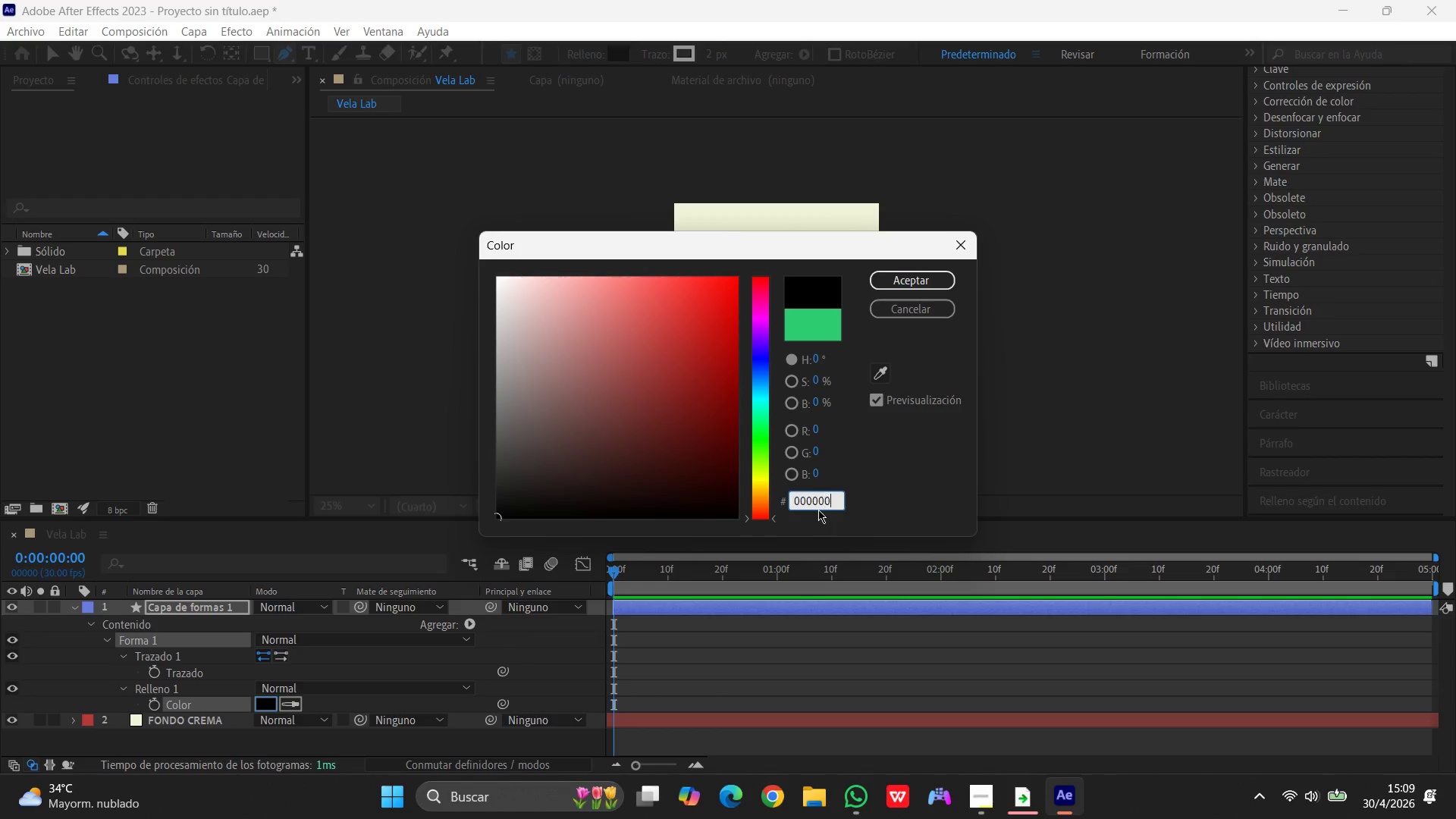 
key(Numpad0)
 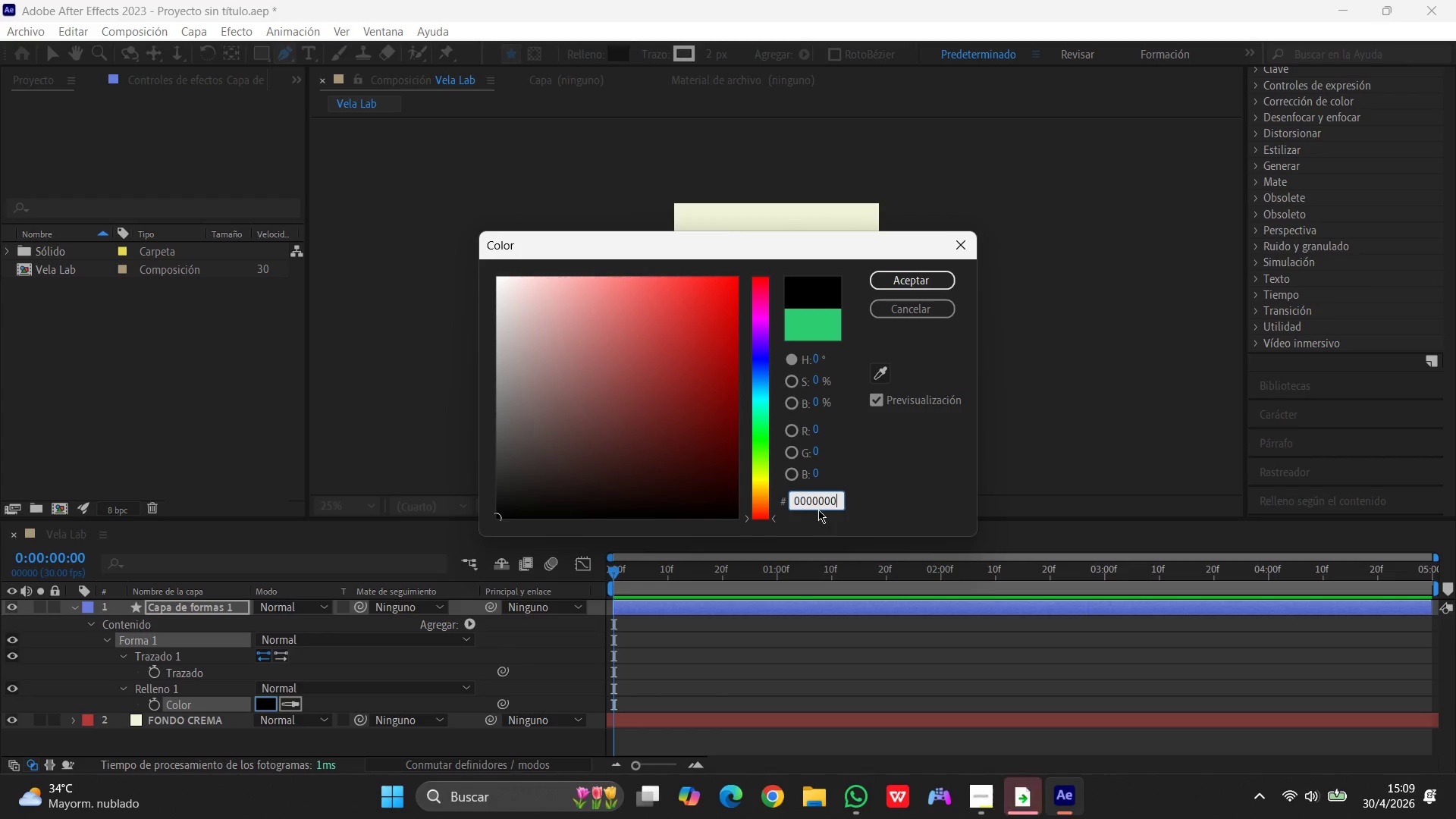 
key(Numpad0)
 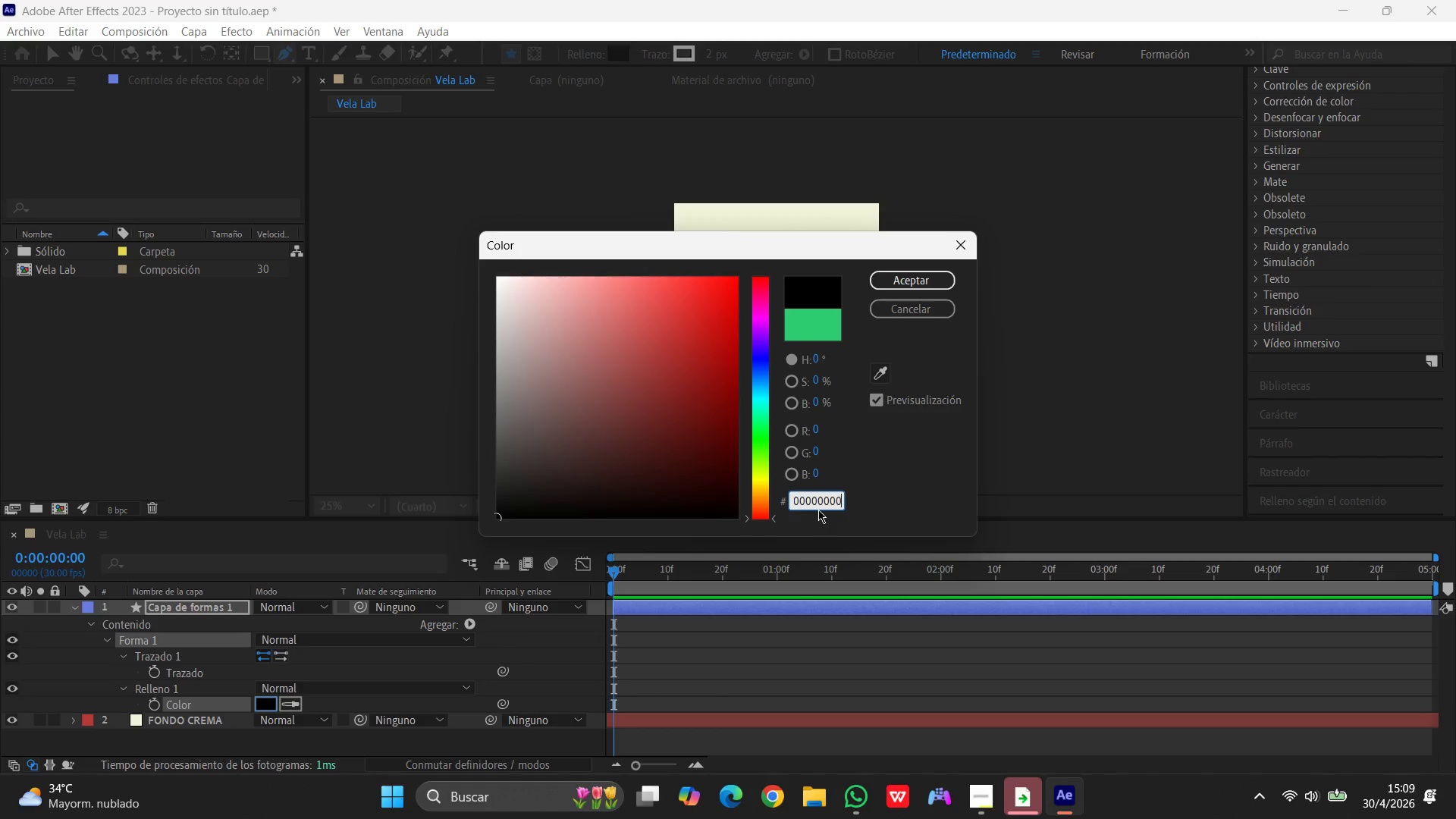 
key(Numpad0)
 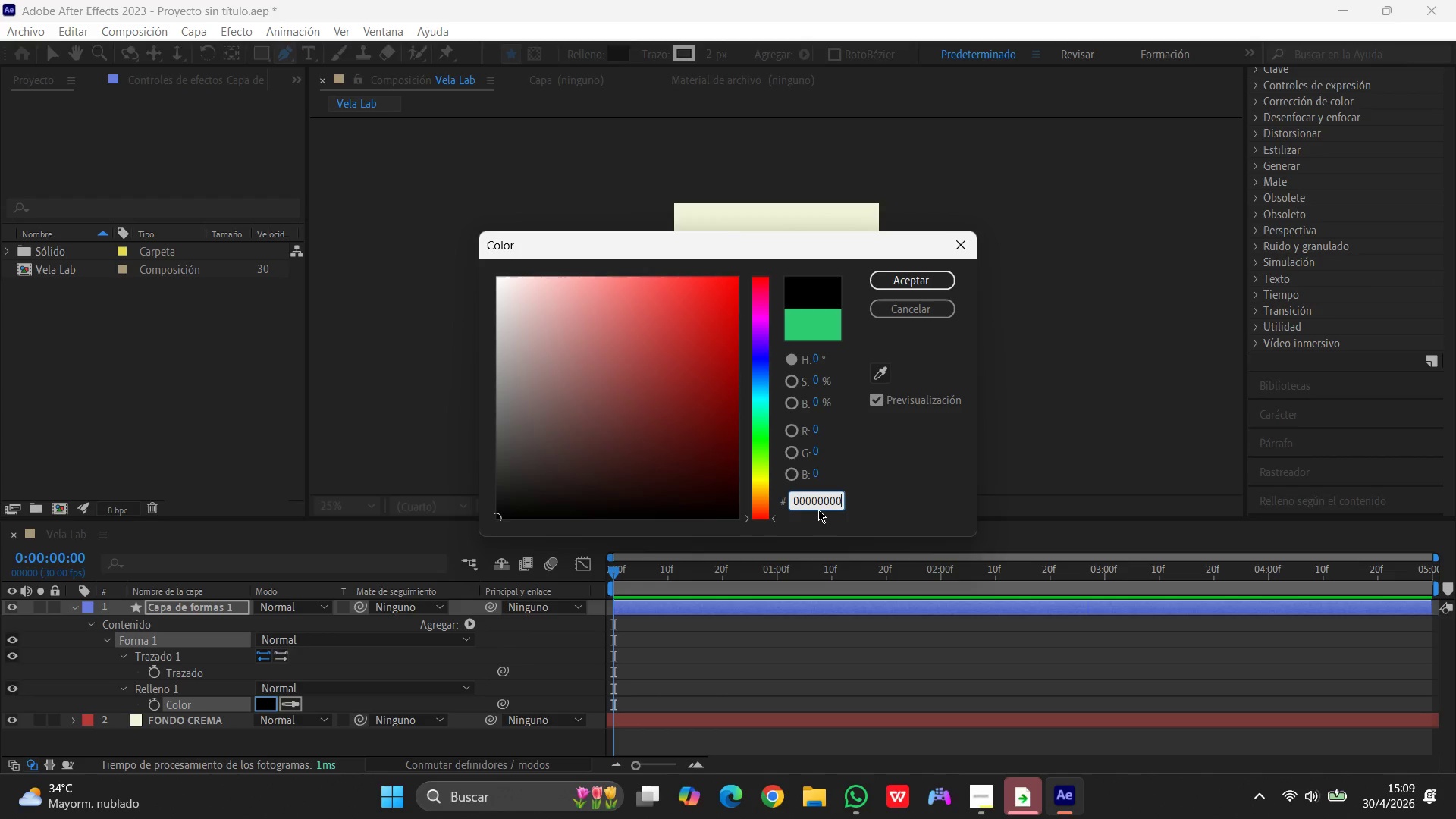 
key(Numpad0)
 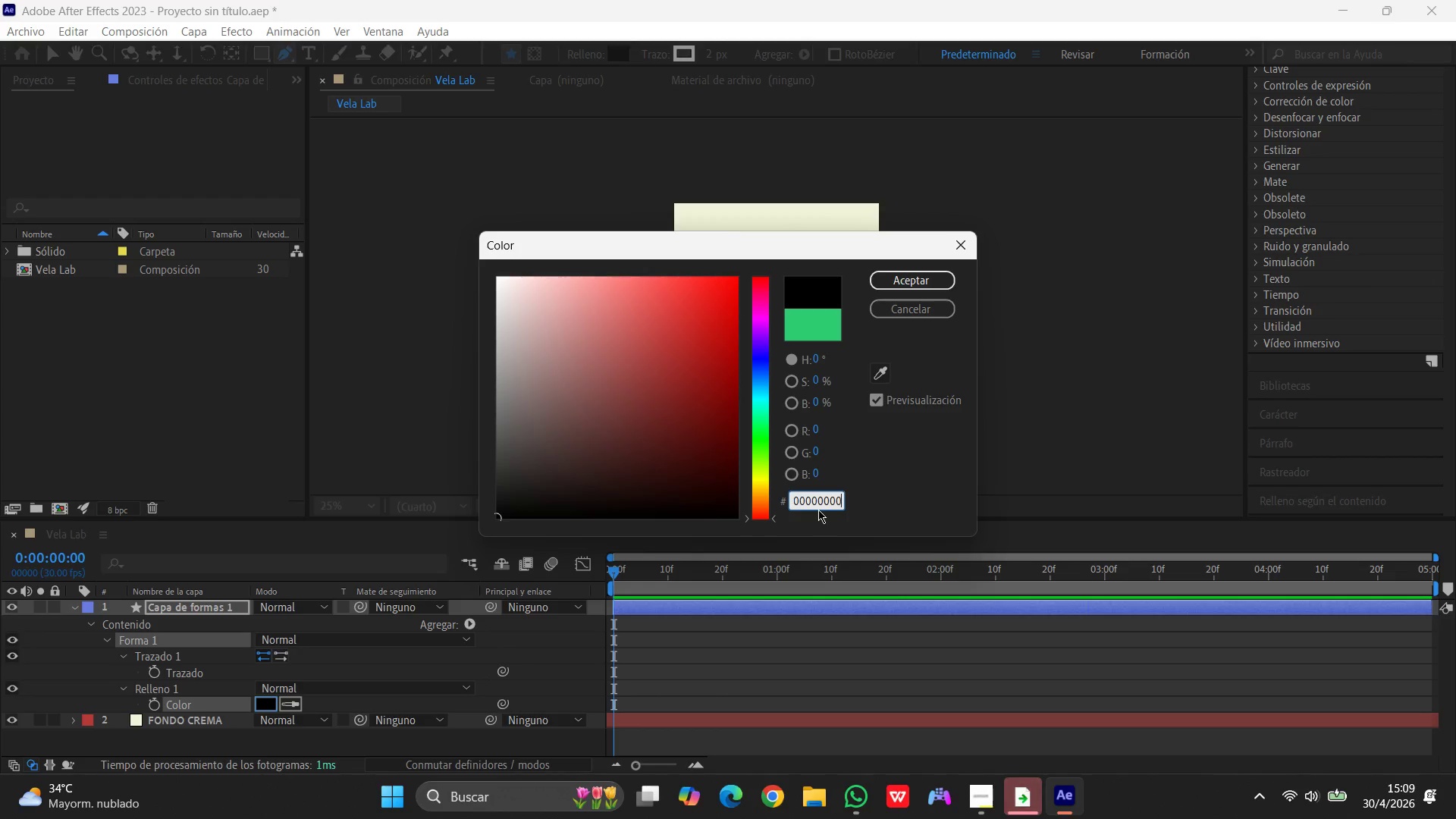 
hold_key(key=Backspace, duration=1.51)
 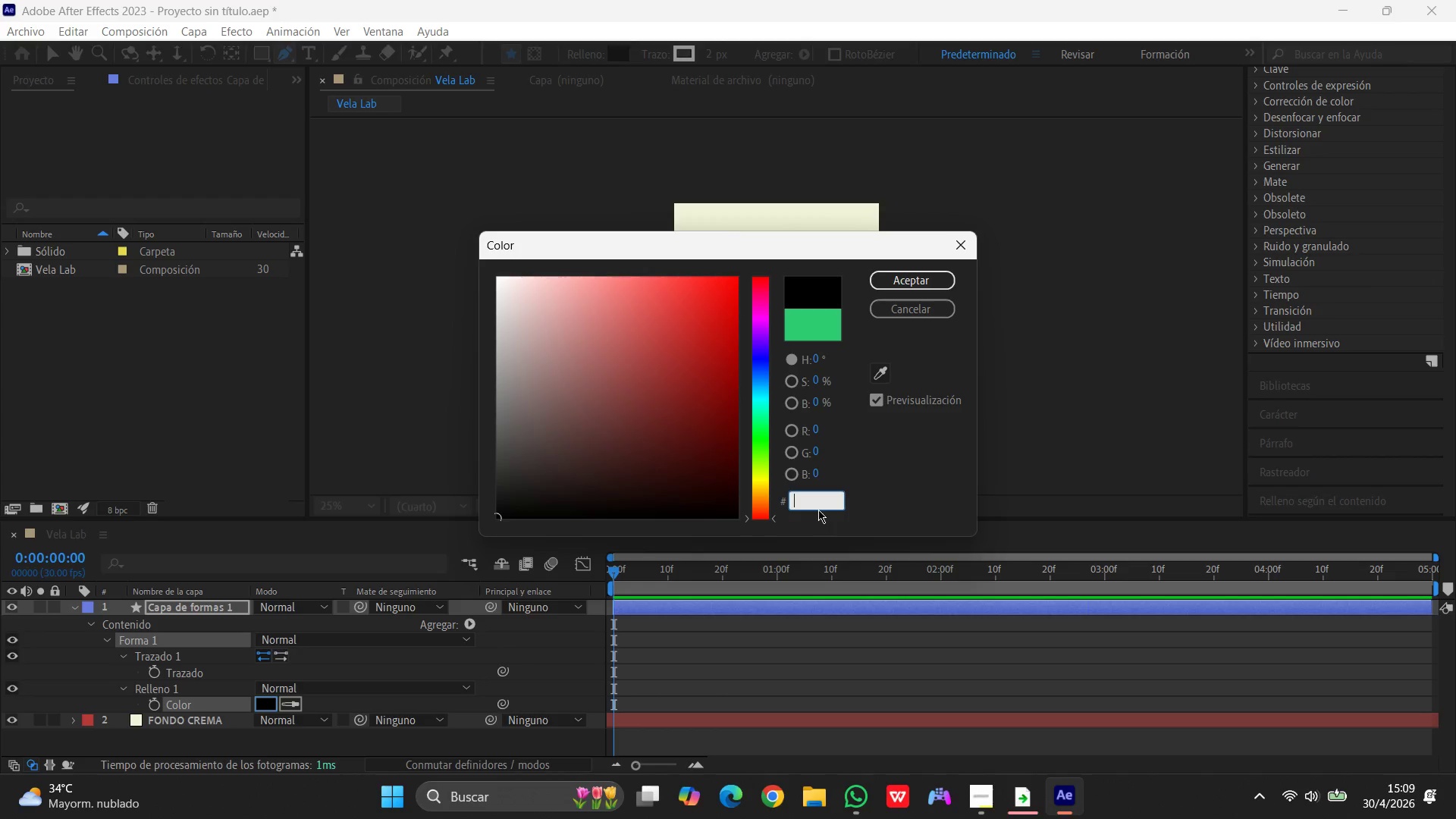 
hold_key(key=Backspace, duration=0.58)
 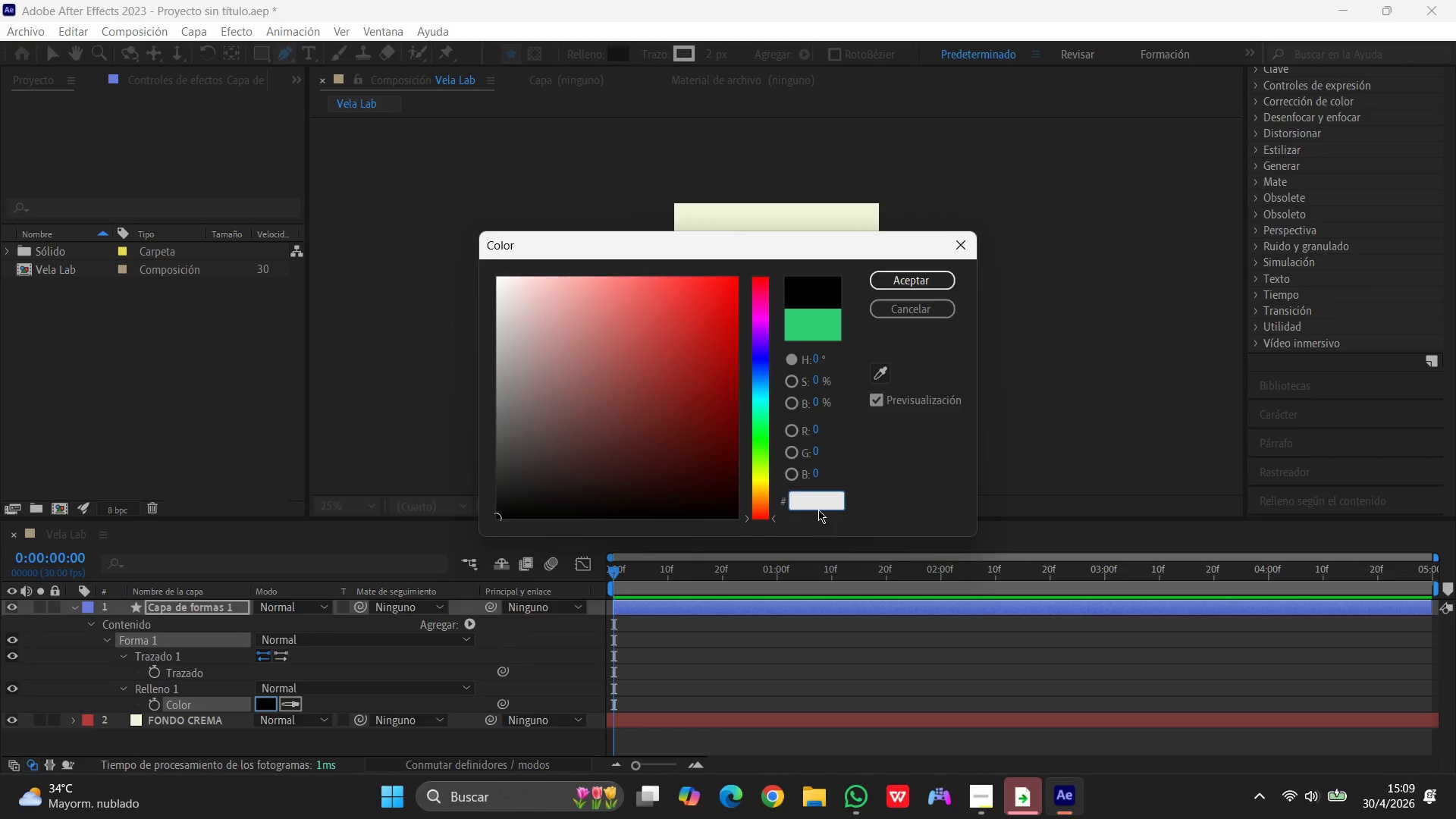 
key(Numpad0)
 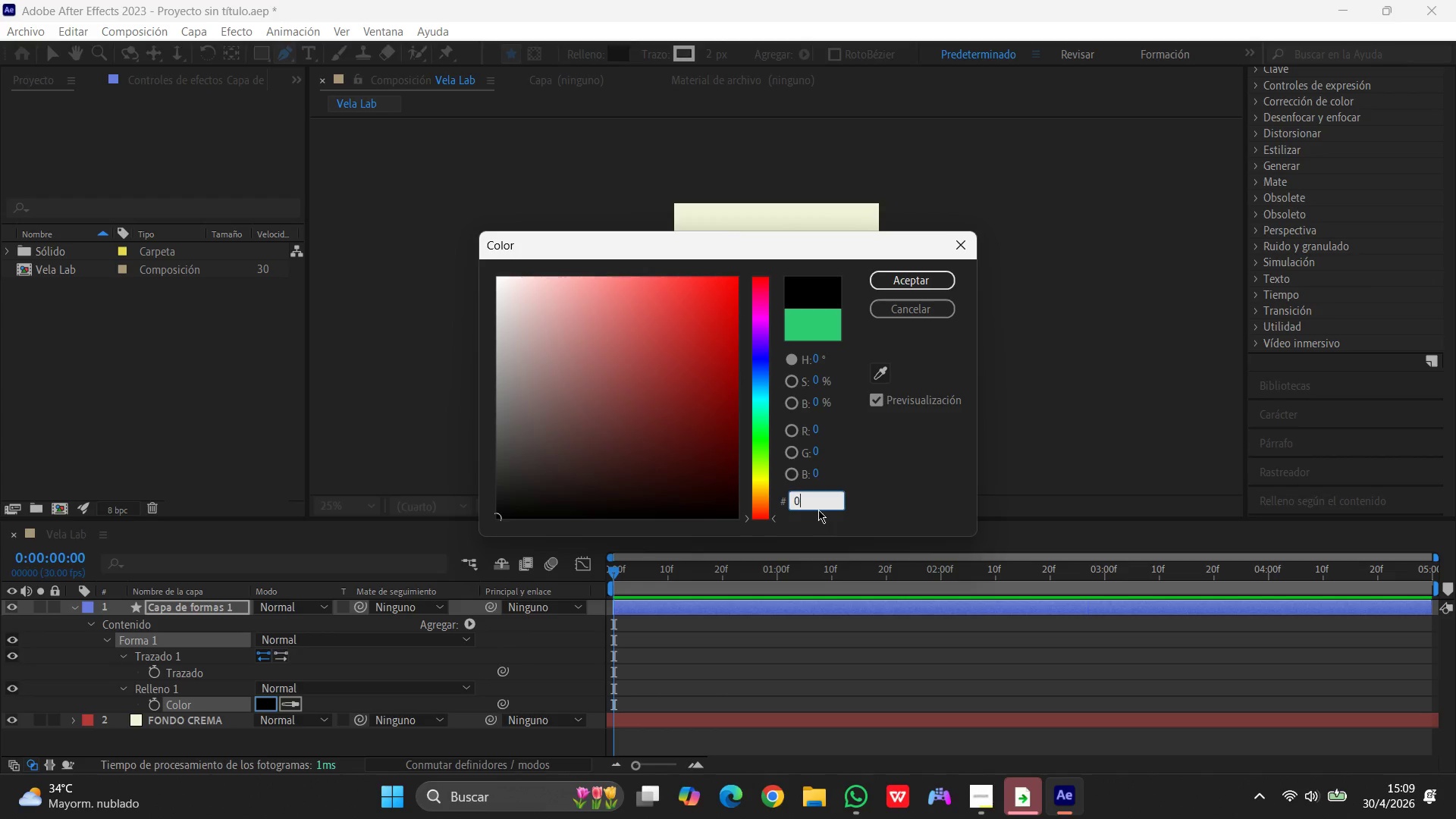 
key(Numpad0)
 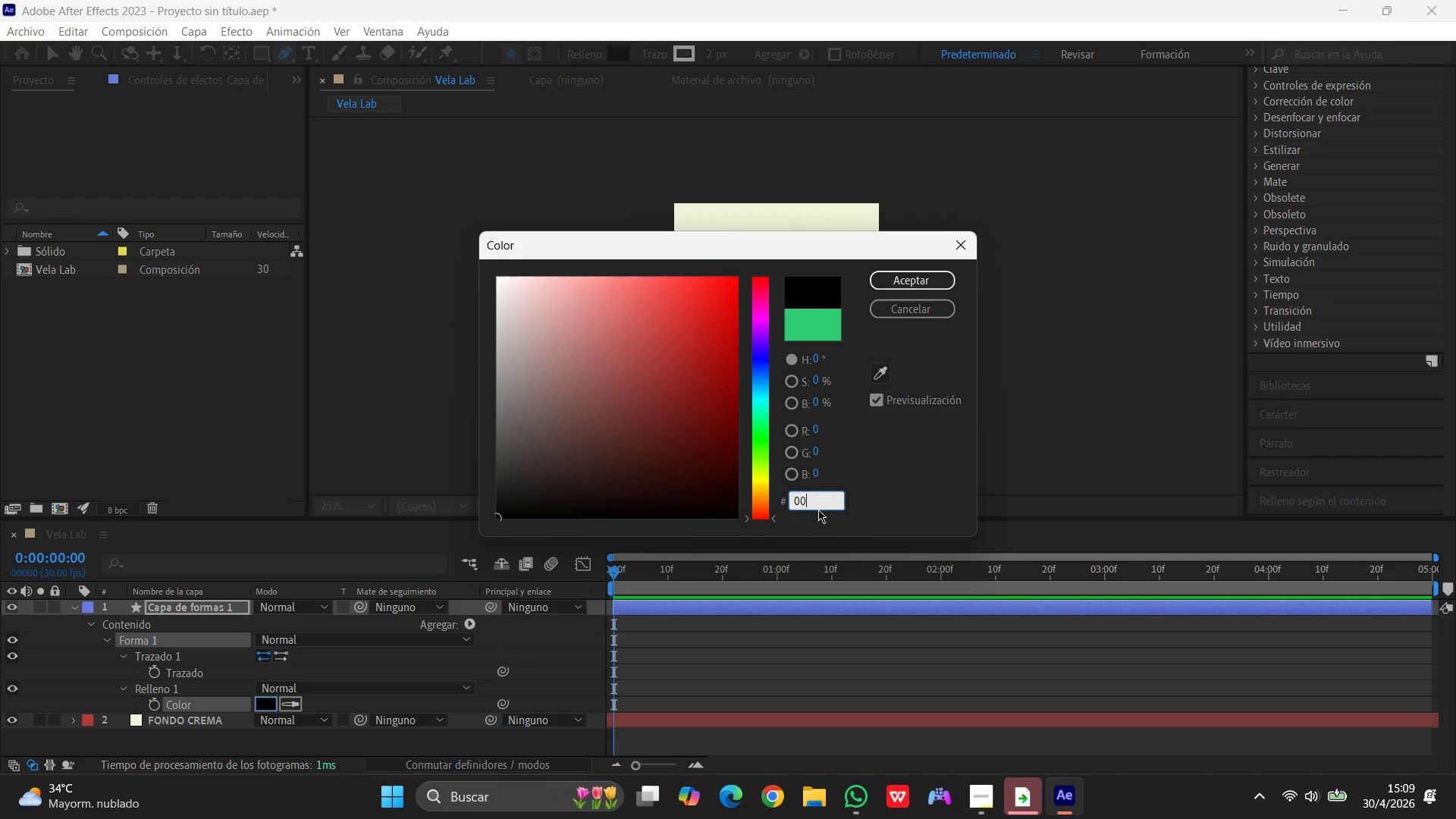 
key(Numpad0)
 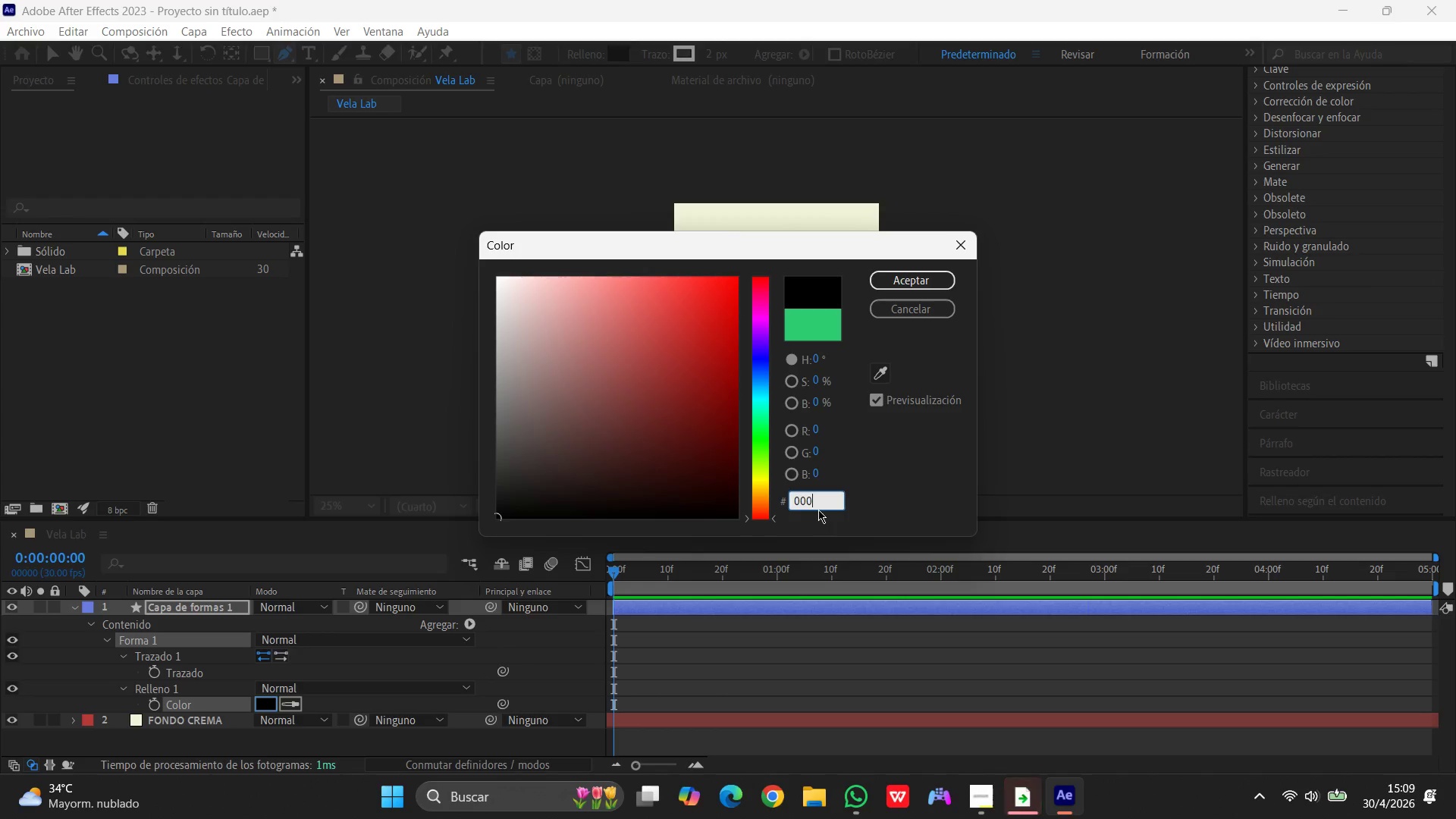 
key(Numpad0)
 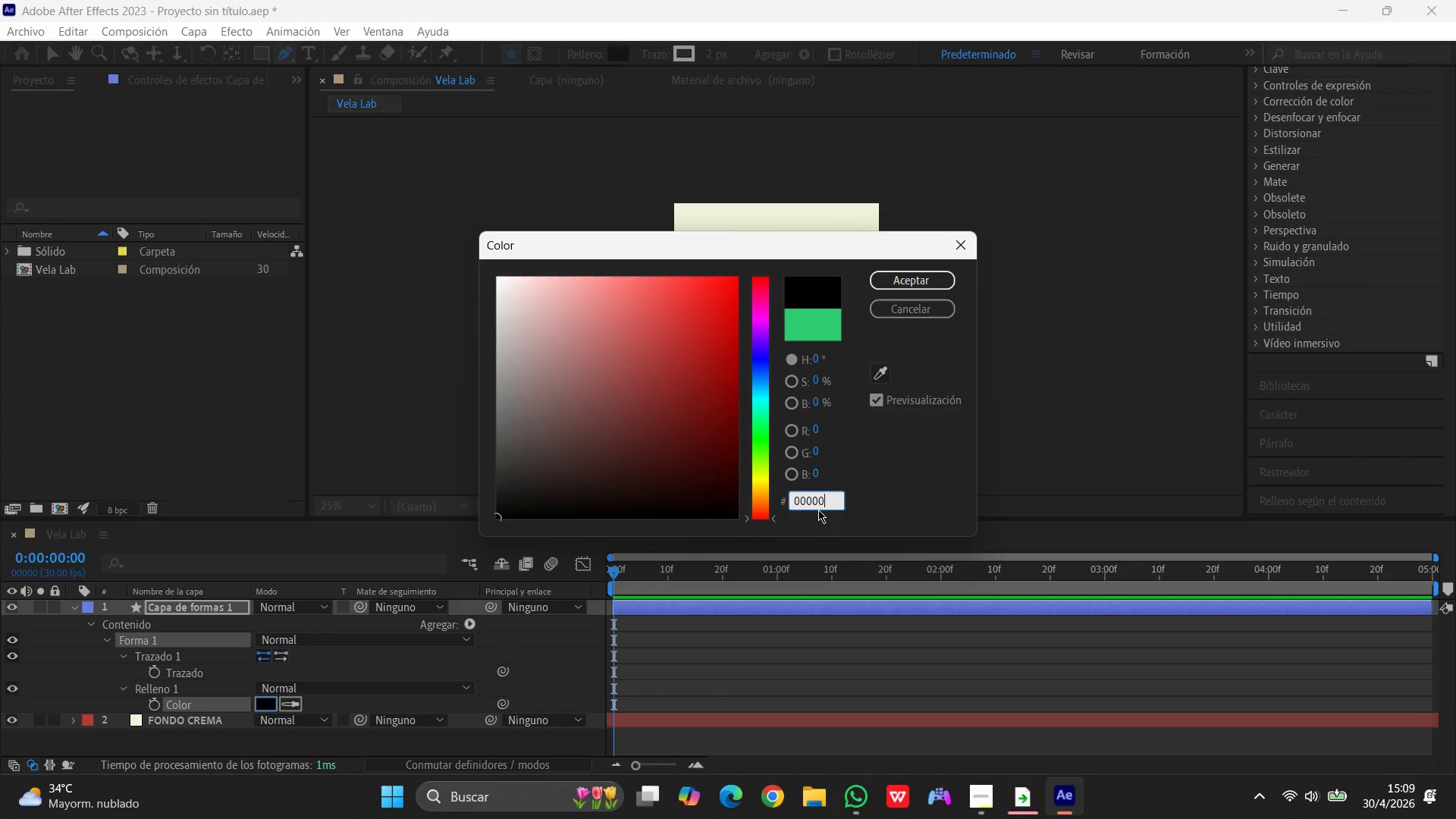 
key(Numpad0)
 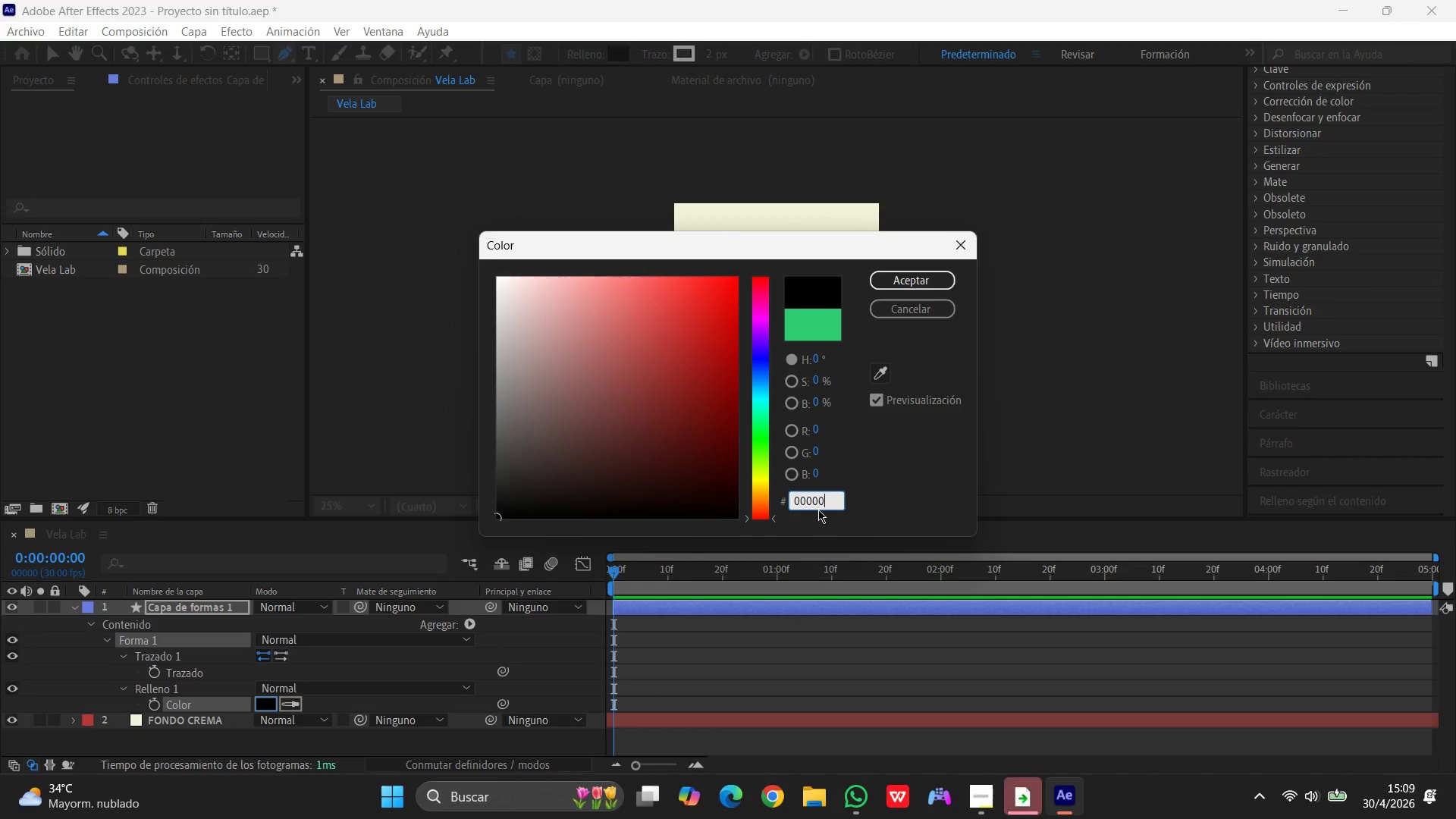 
key(Numpad0)
 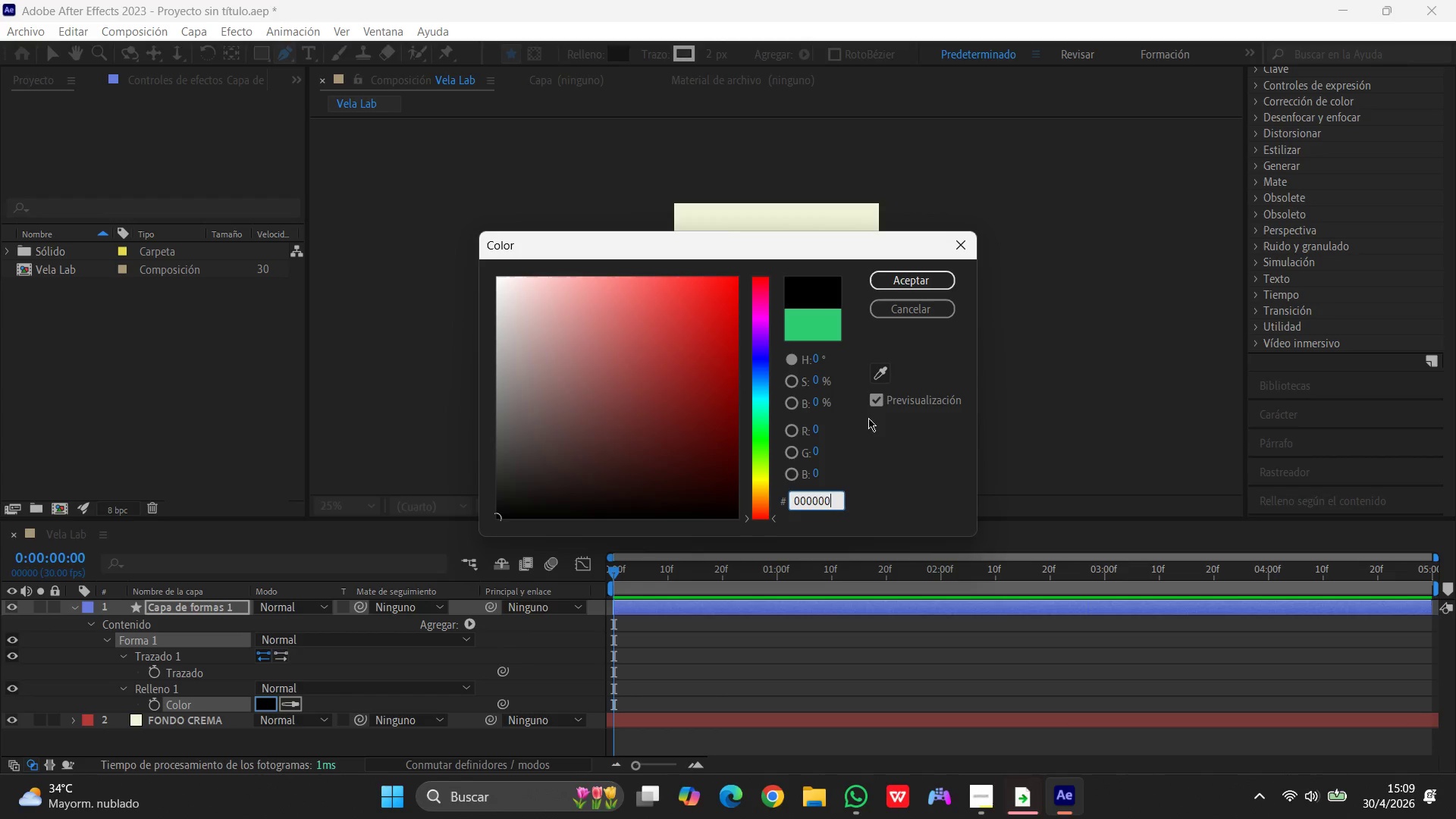 
wait(5.86)
 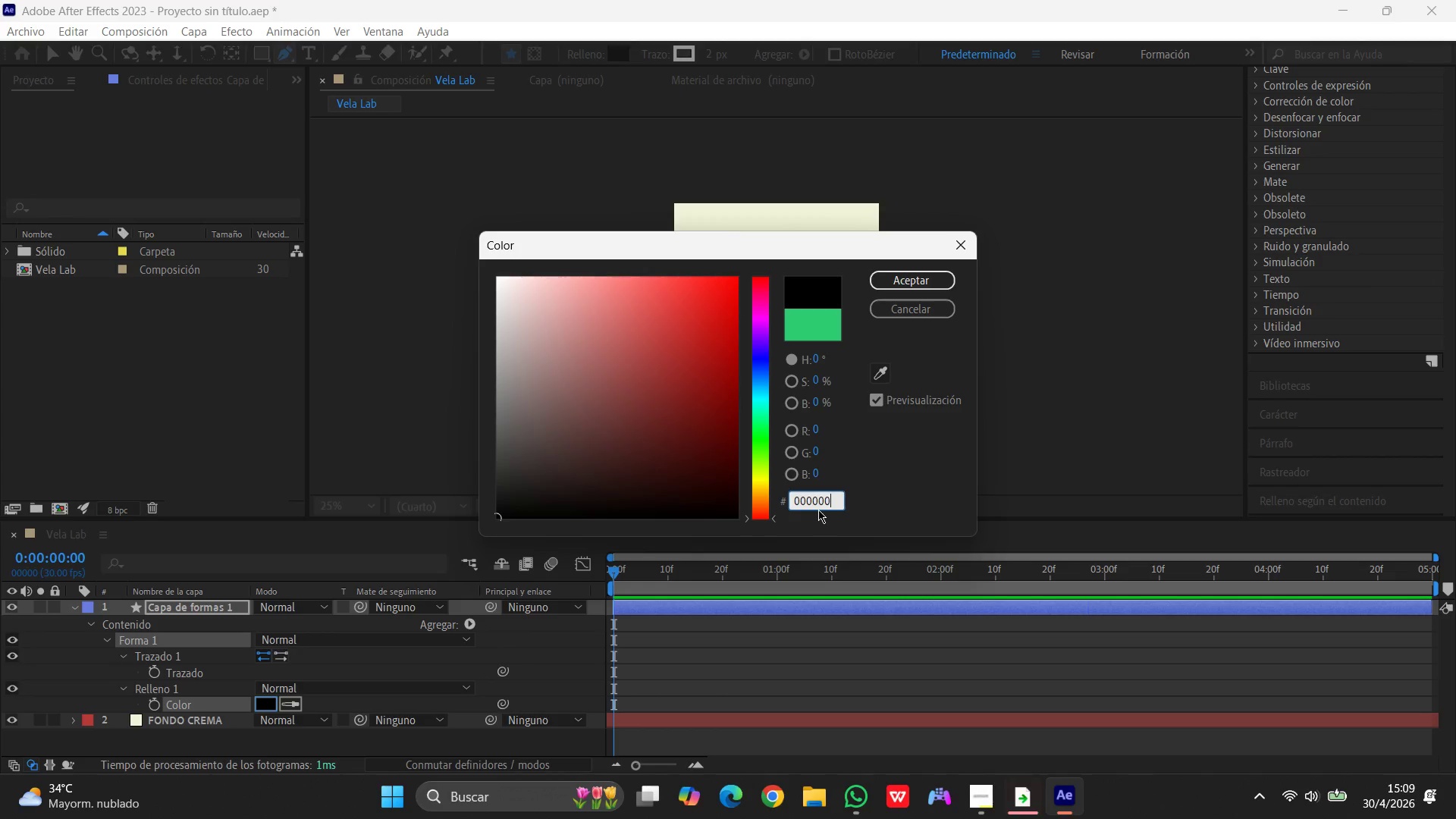 
left_click([915, 276])
 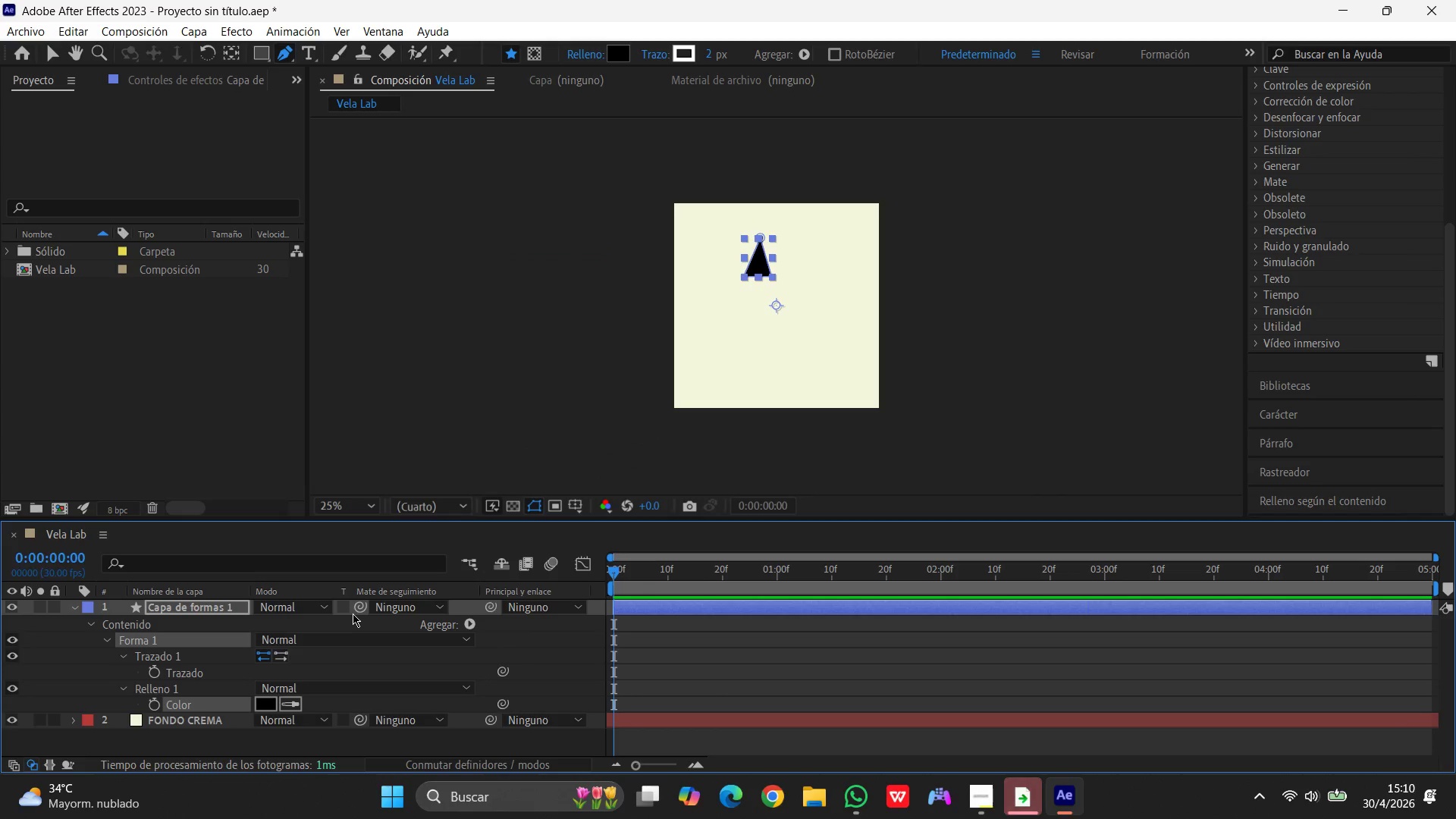 
wait(6.41)
 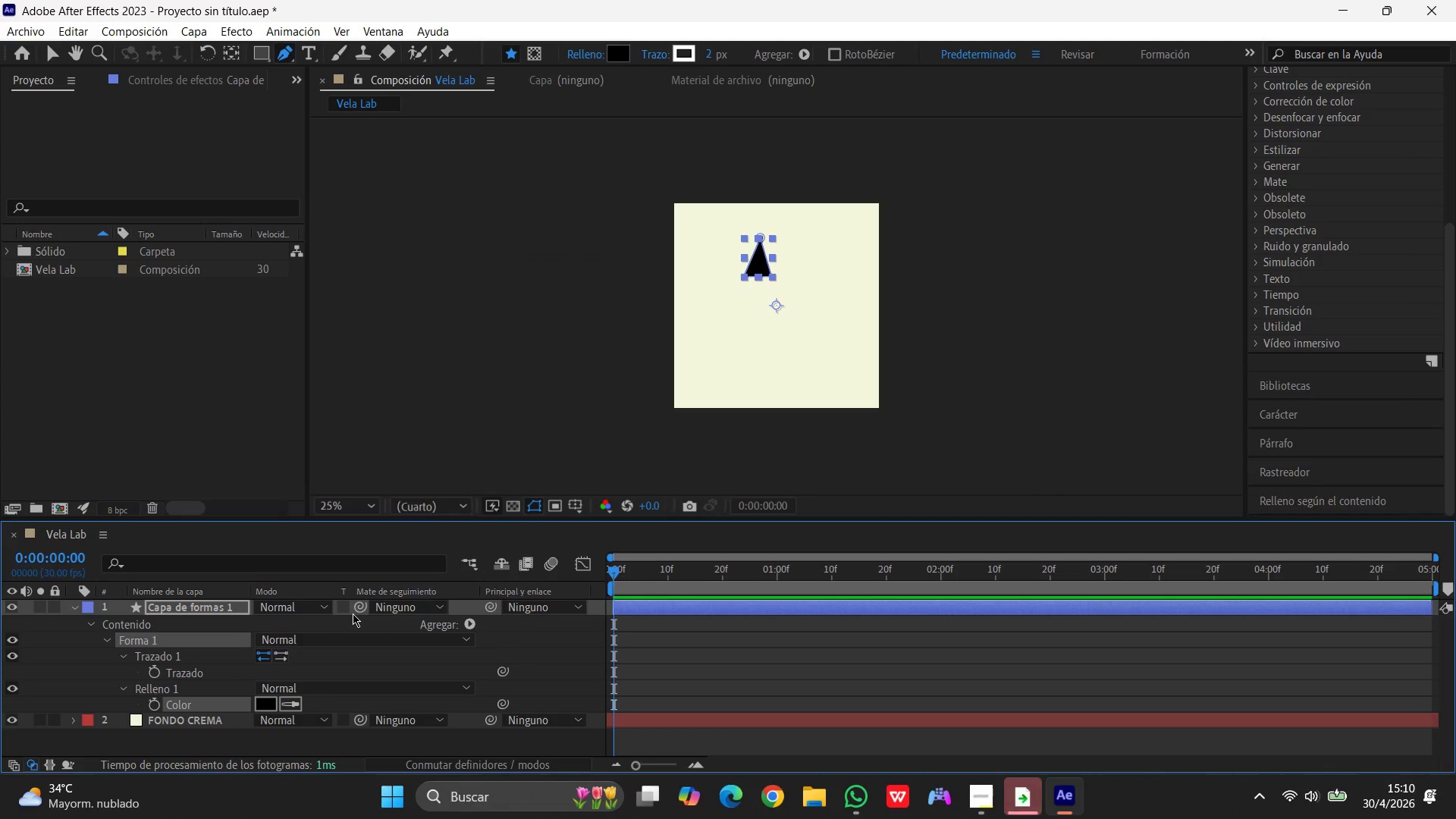 
left_click([181, 604])
 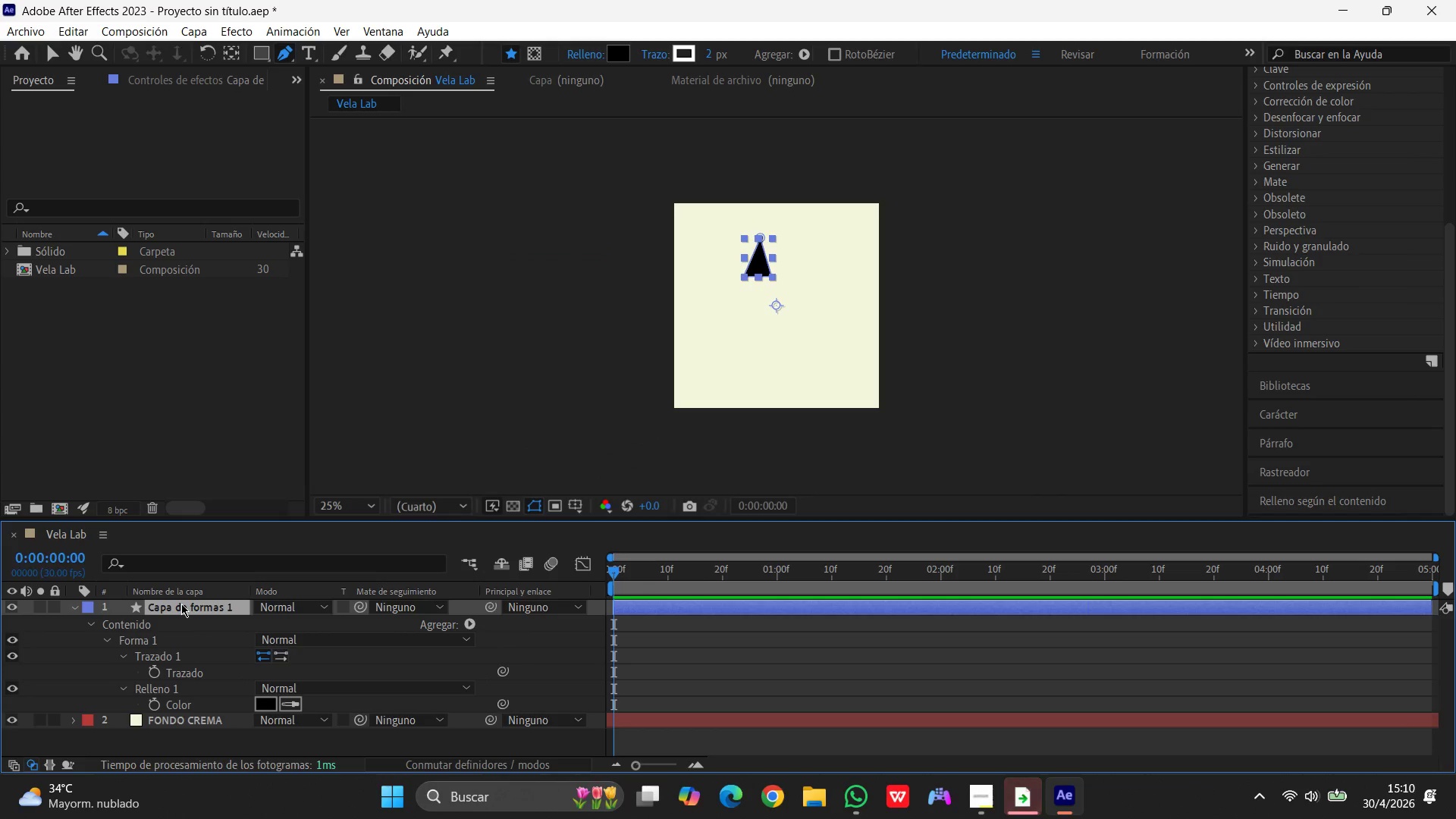 
left_click([181, 604])
 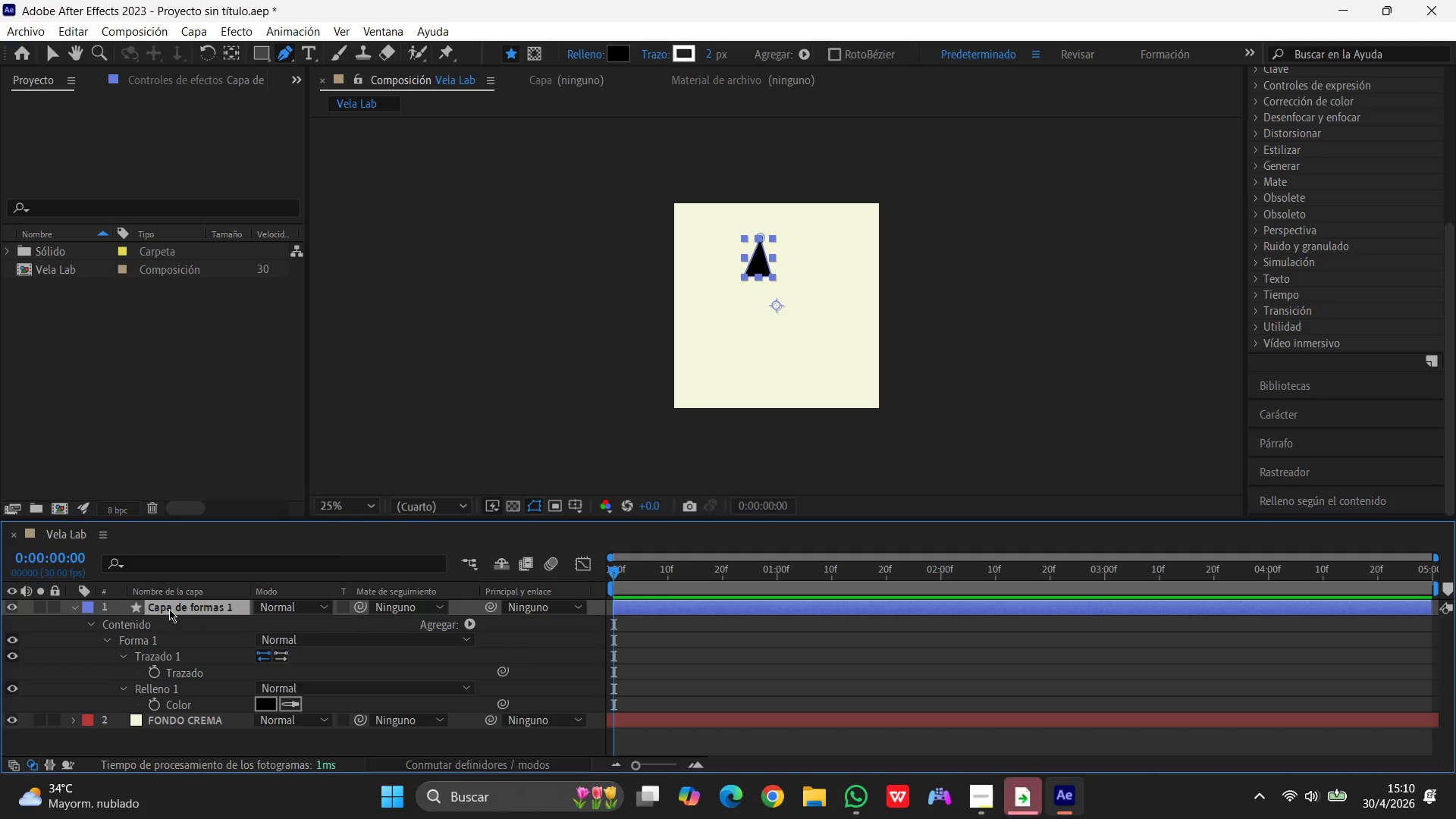 
double_click([169, 609])
 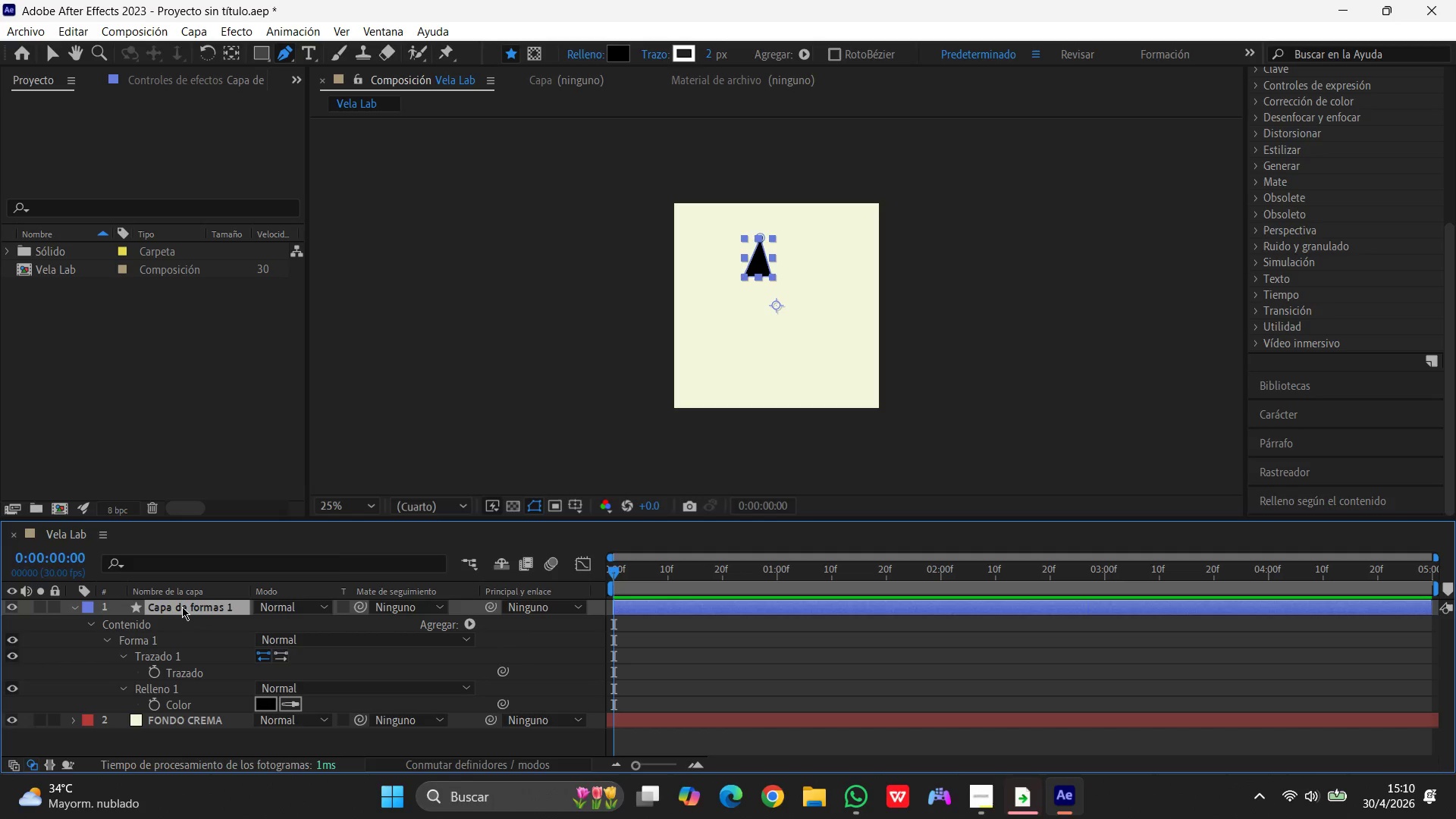 
double_click([182, 607])
 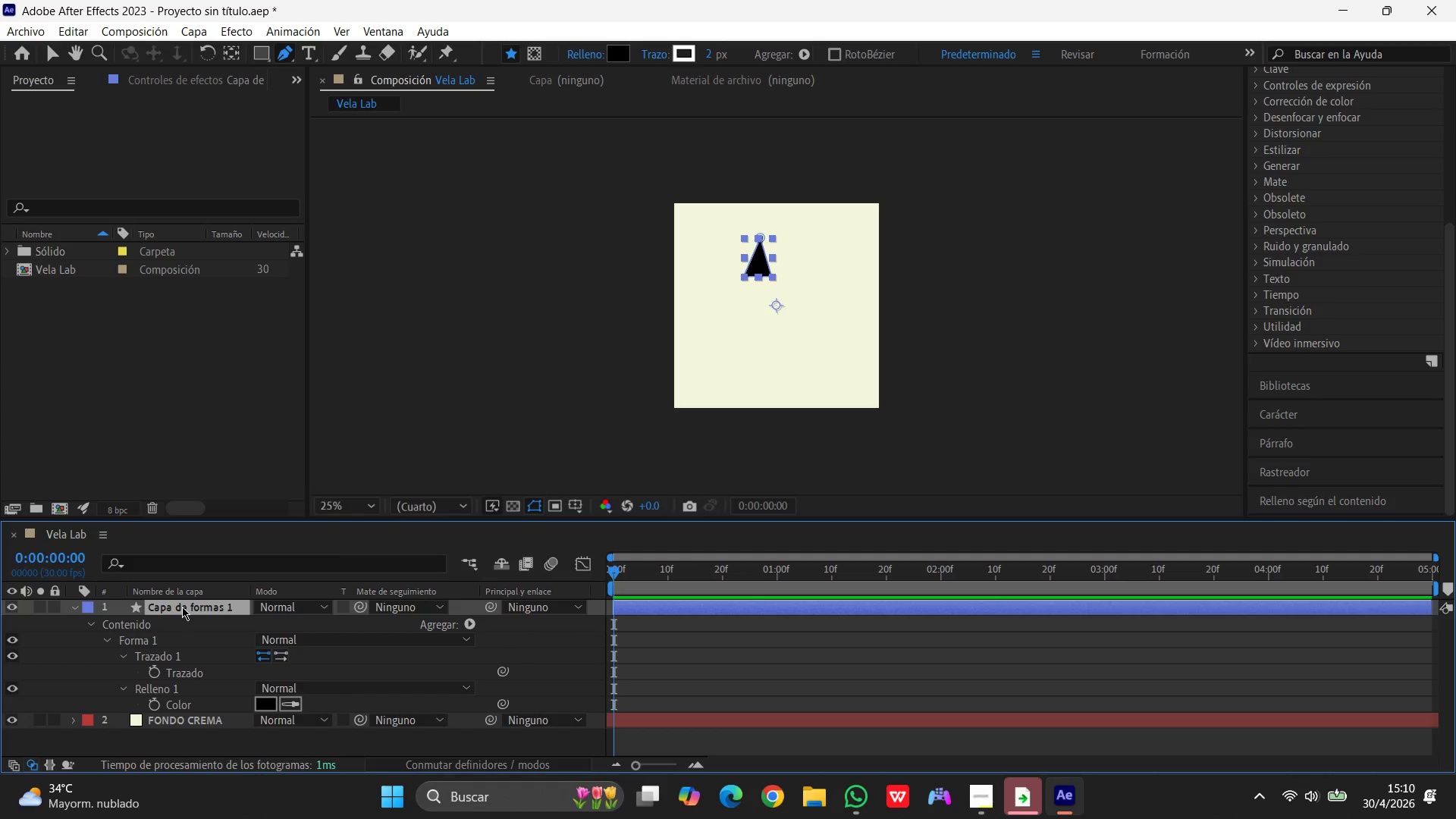 
right_click([180, 607])
 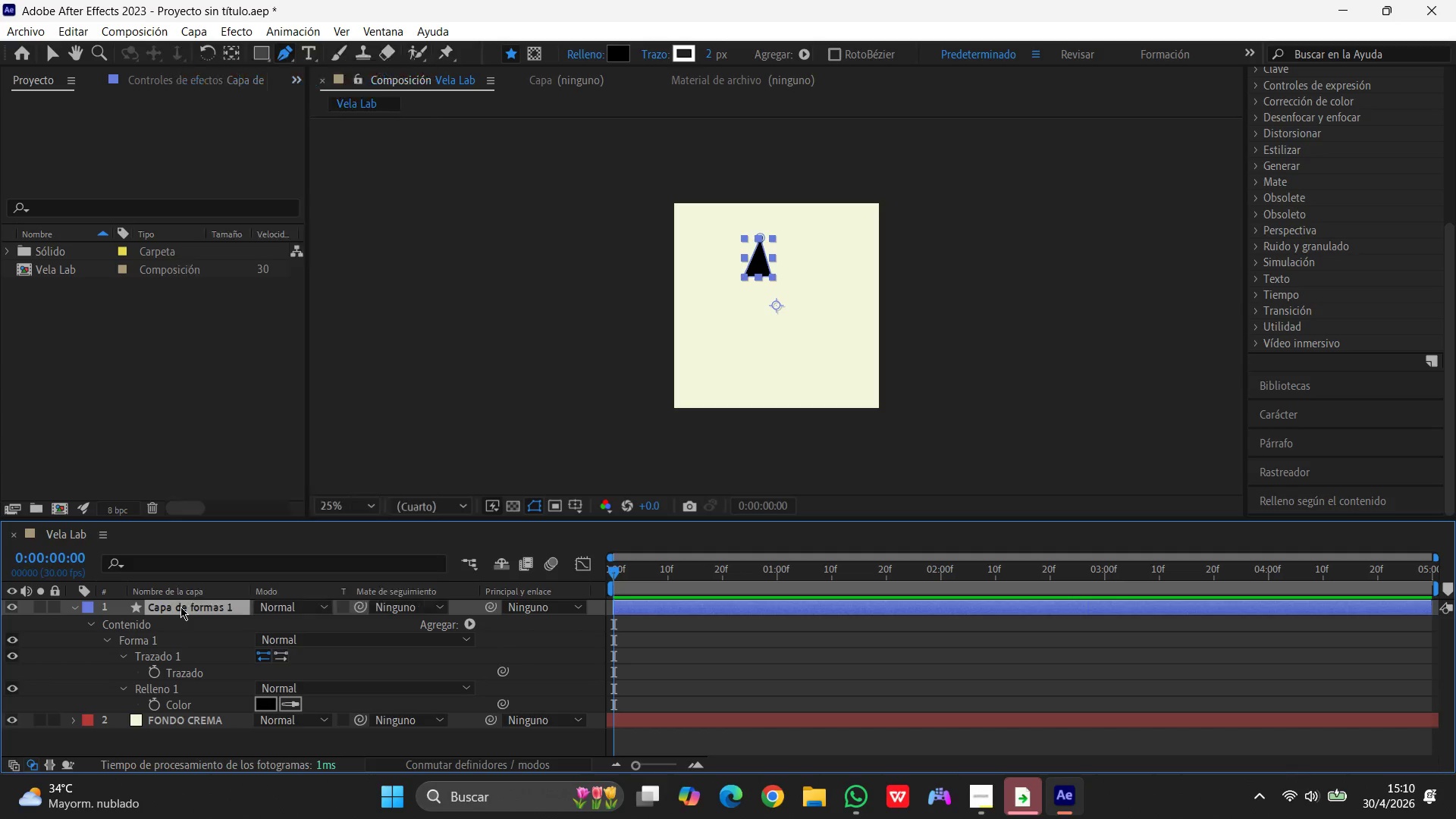 
right_click([180, 607])
 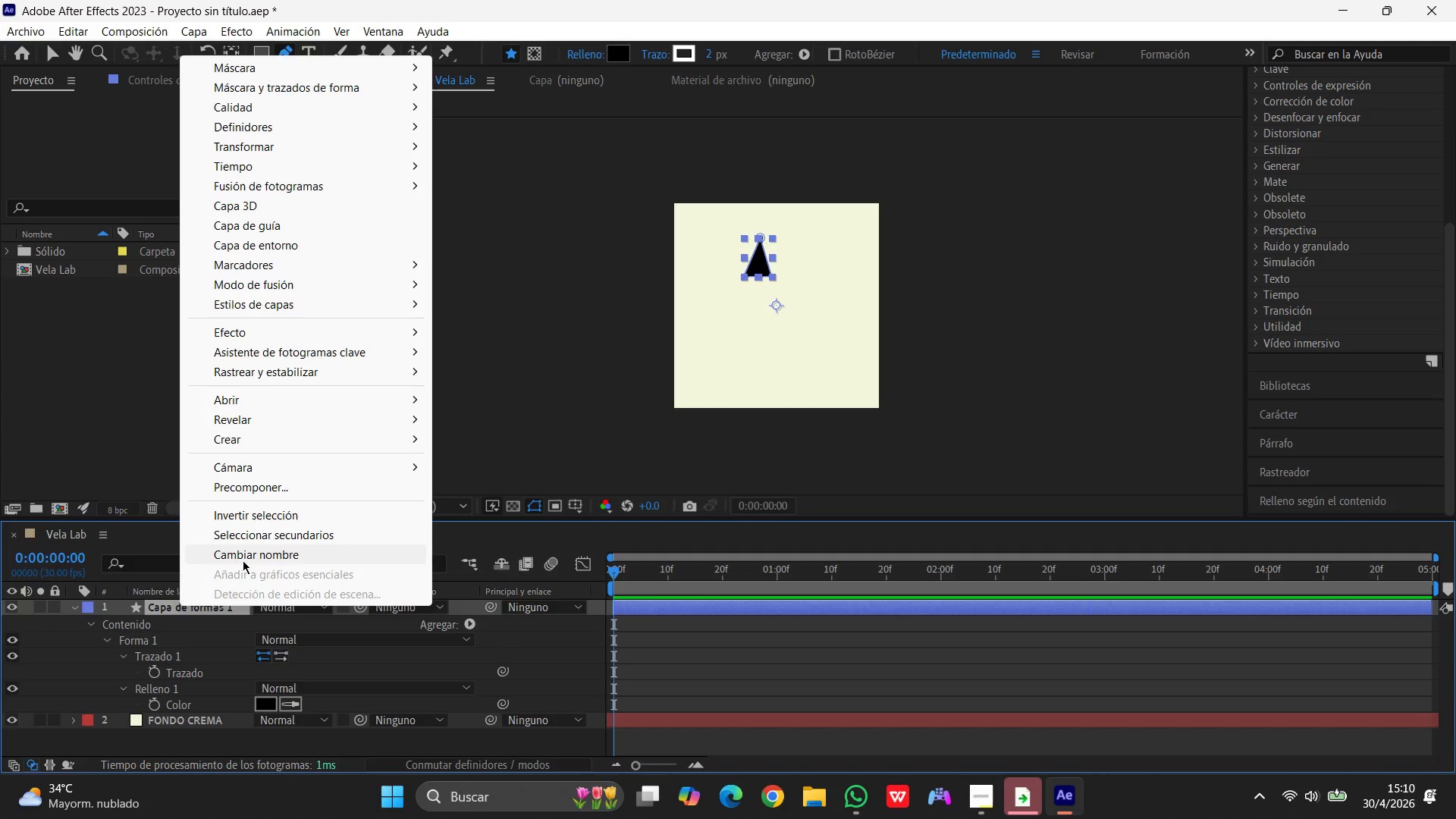 
left_click([245, 558])
 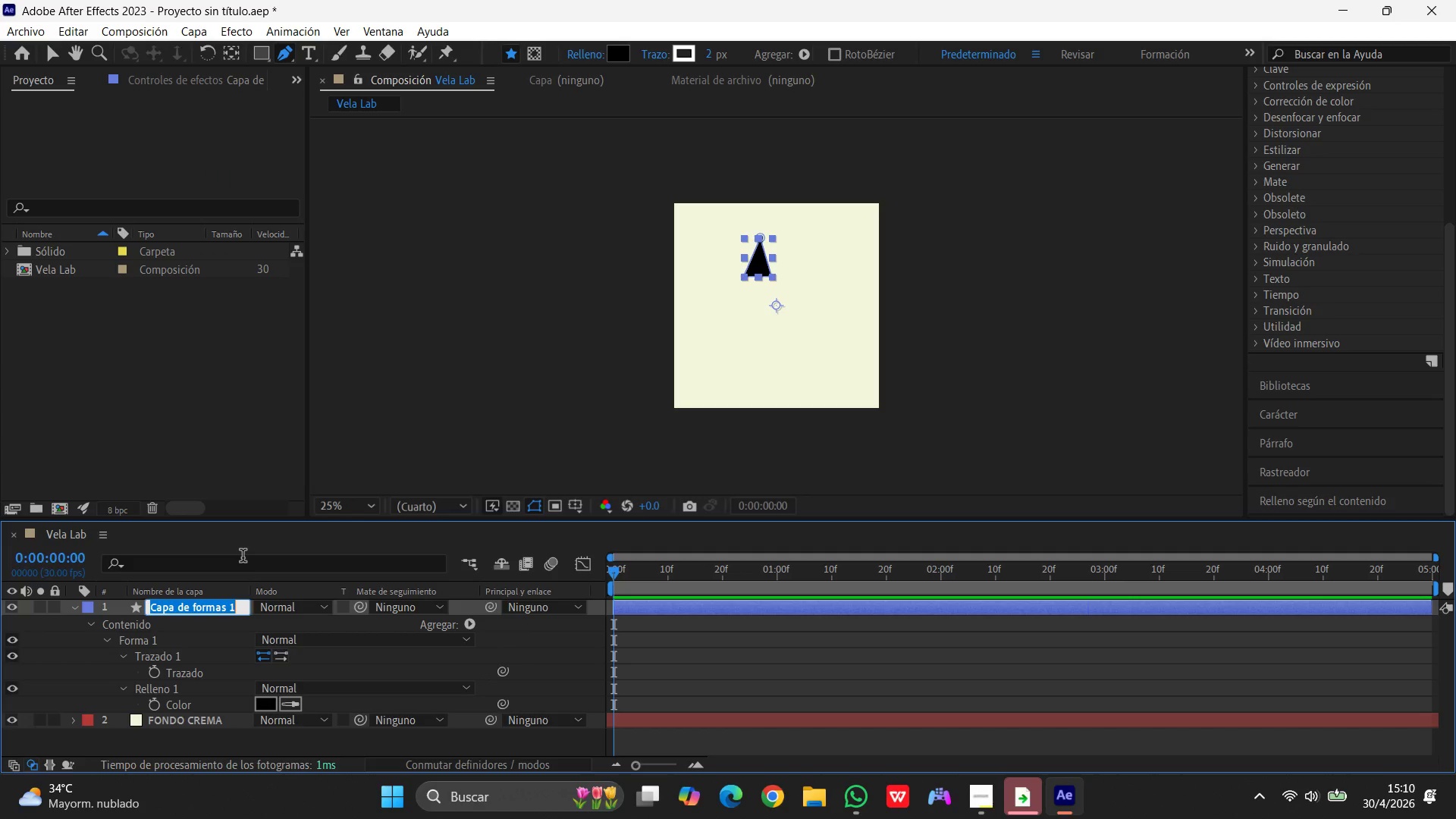 
type(LLAMITA)
 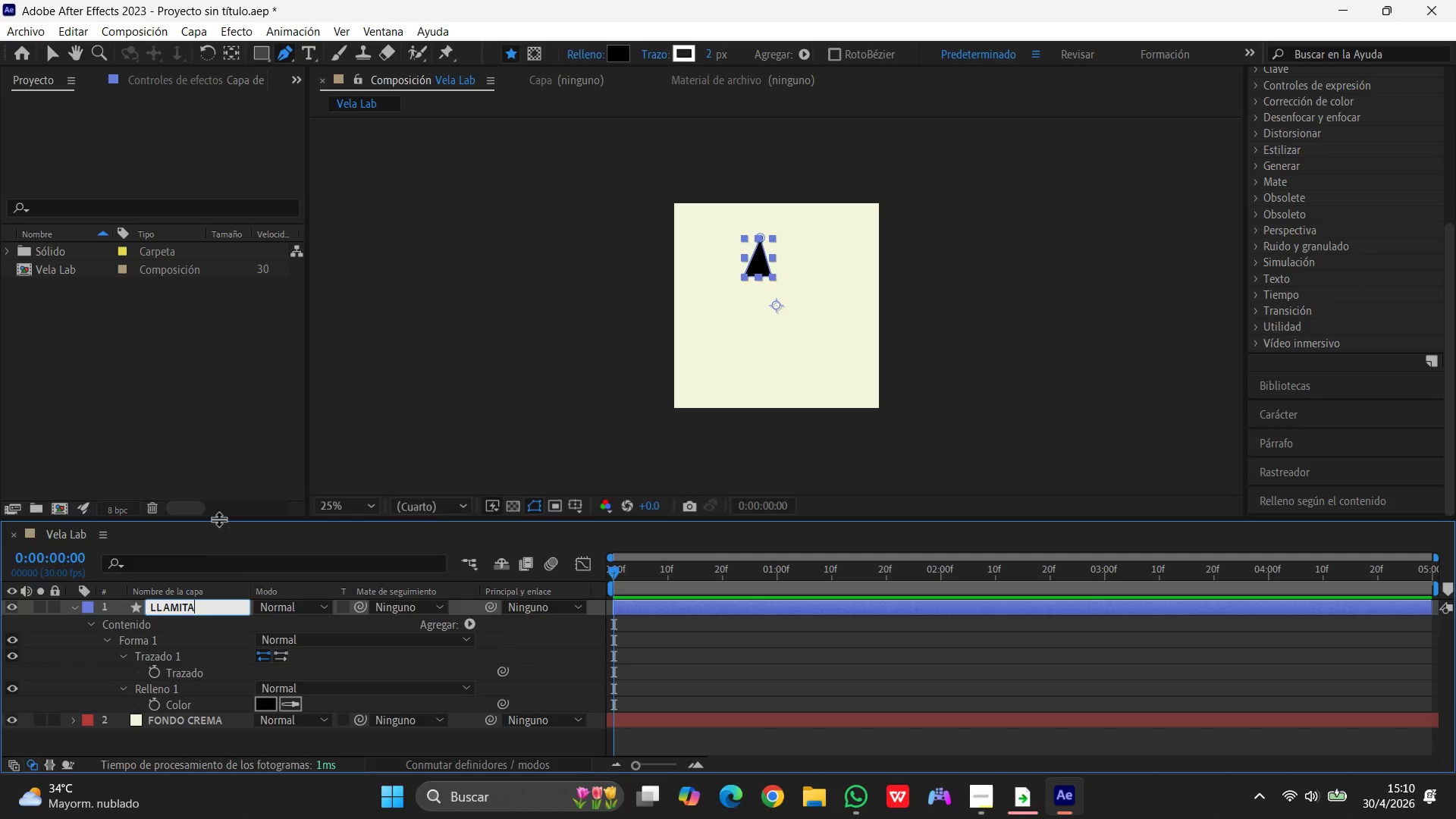 
left_click([221, 537])
 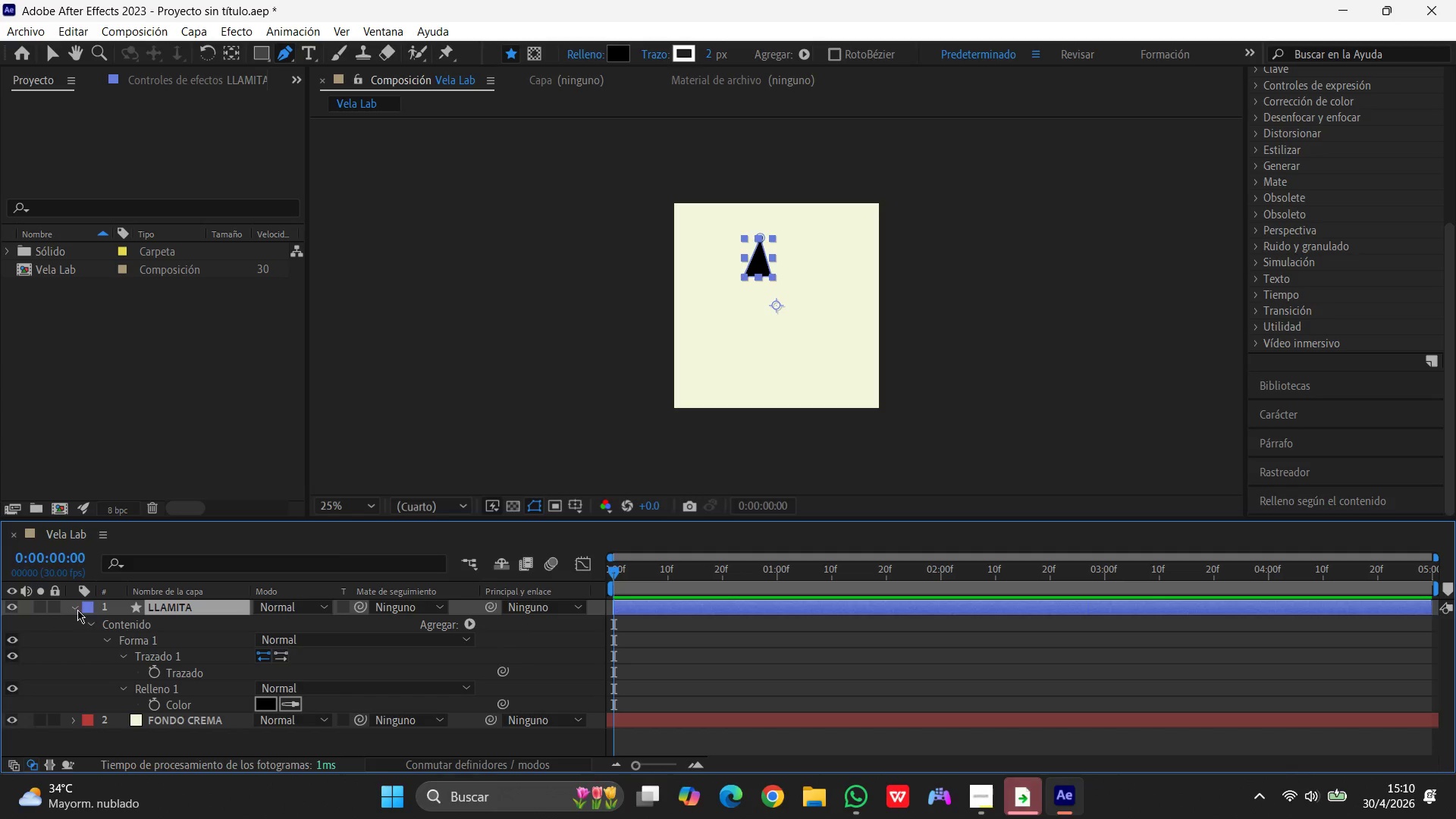 
left_click([77, 608])
 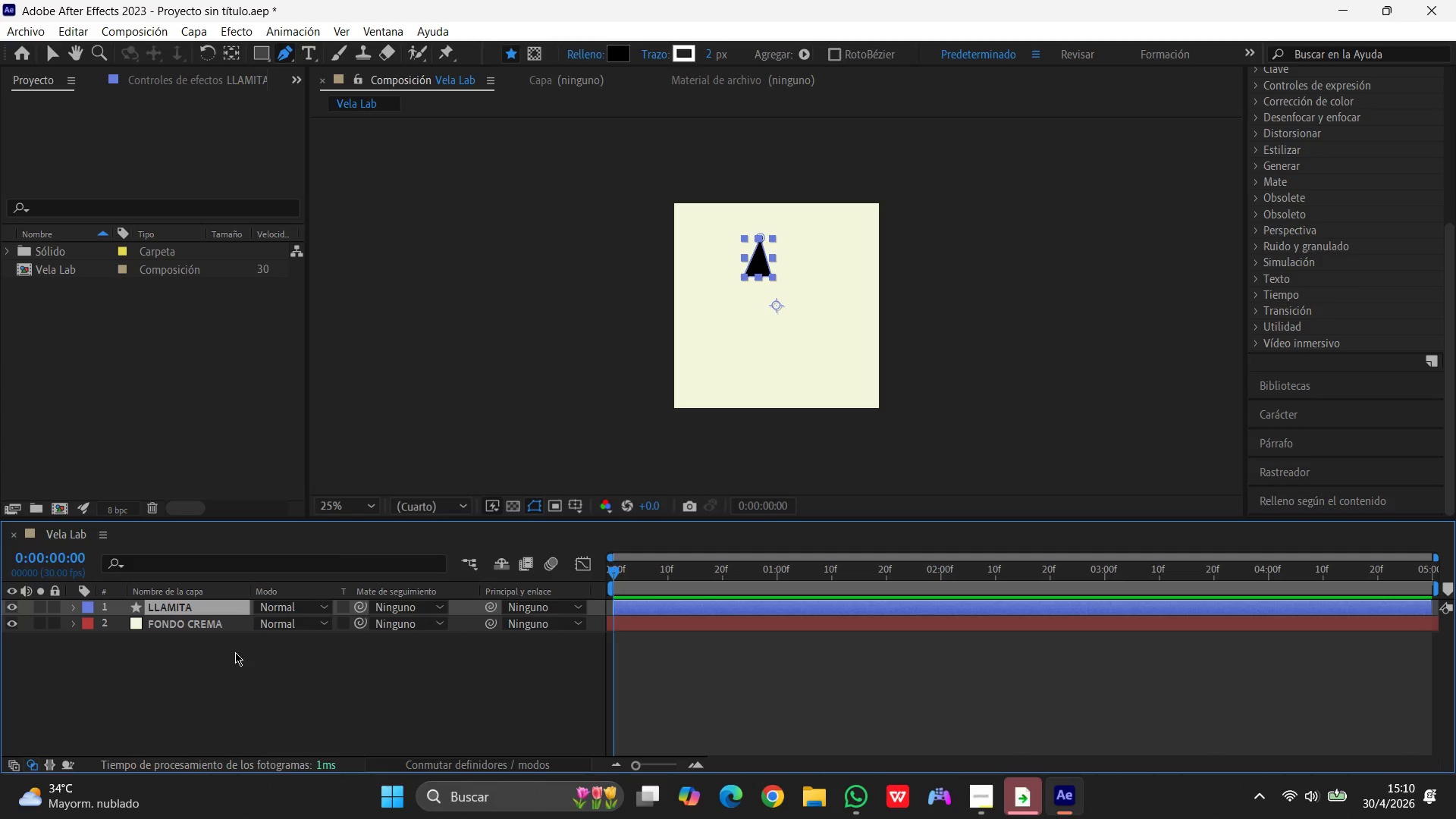 
wait(31.22)
 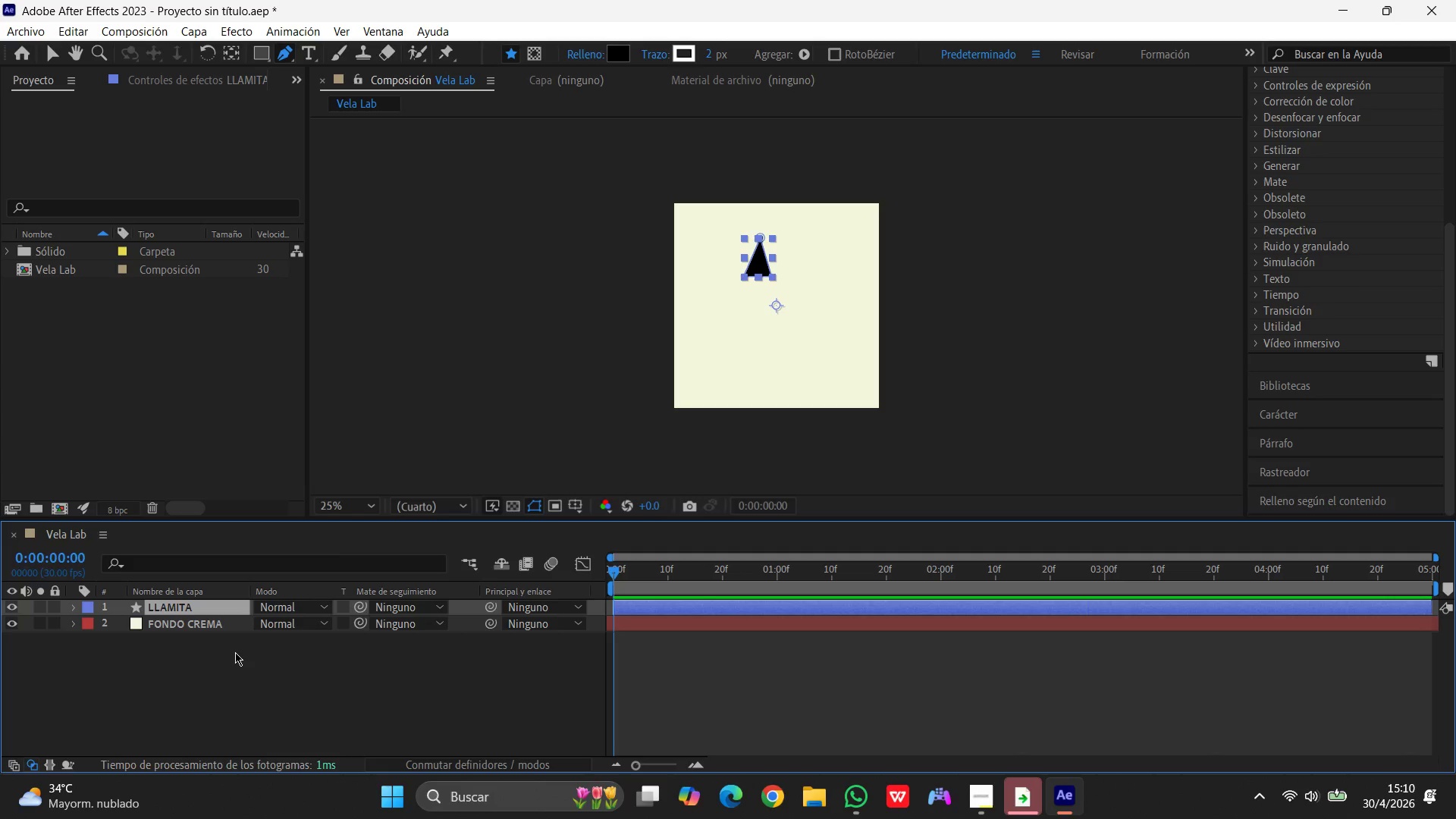 
mouse_move([423, 598])
 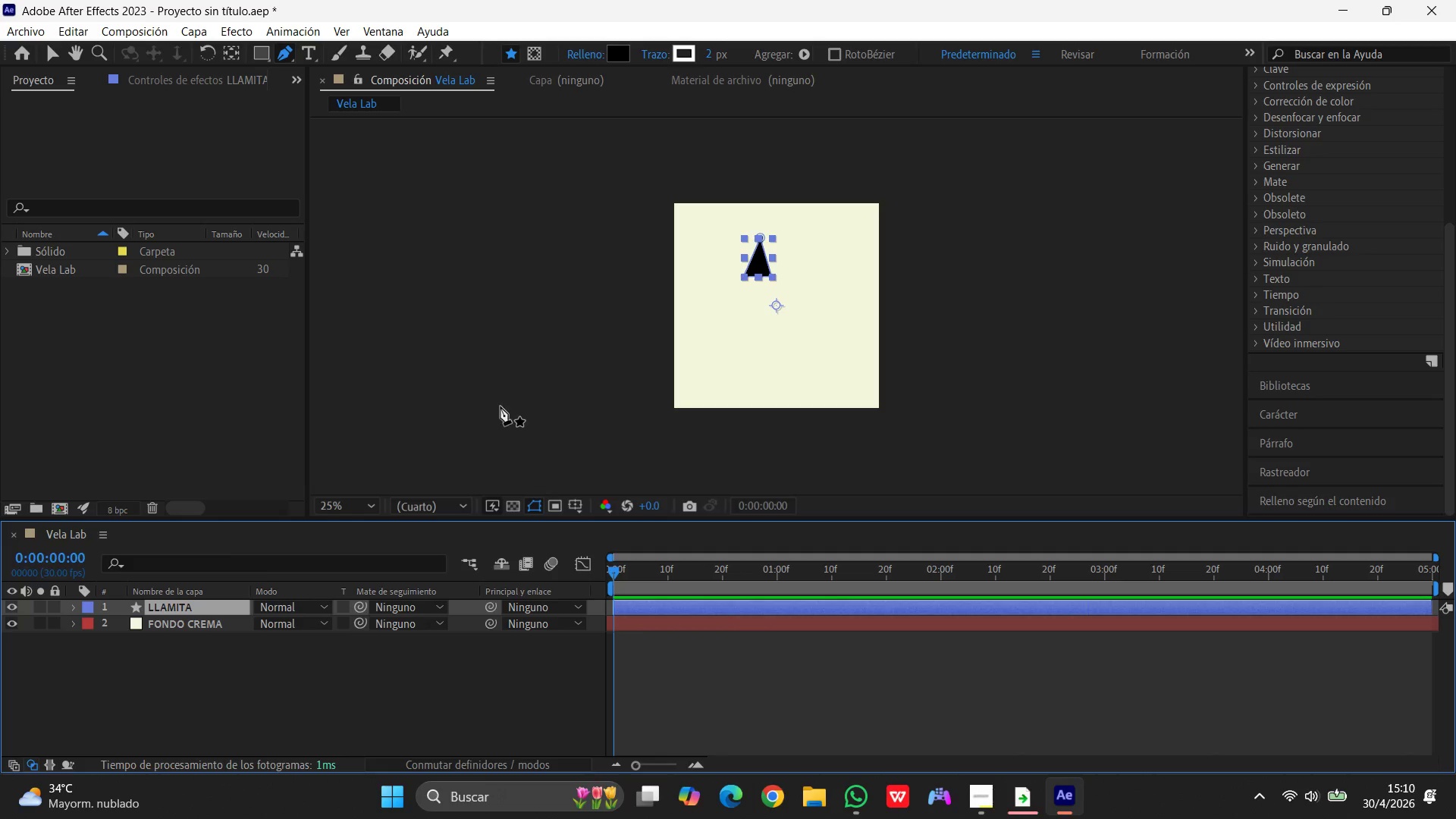 
left_click([499, 403])
 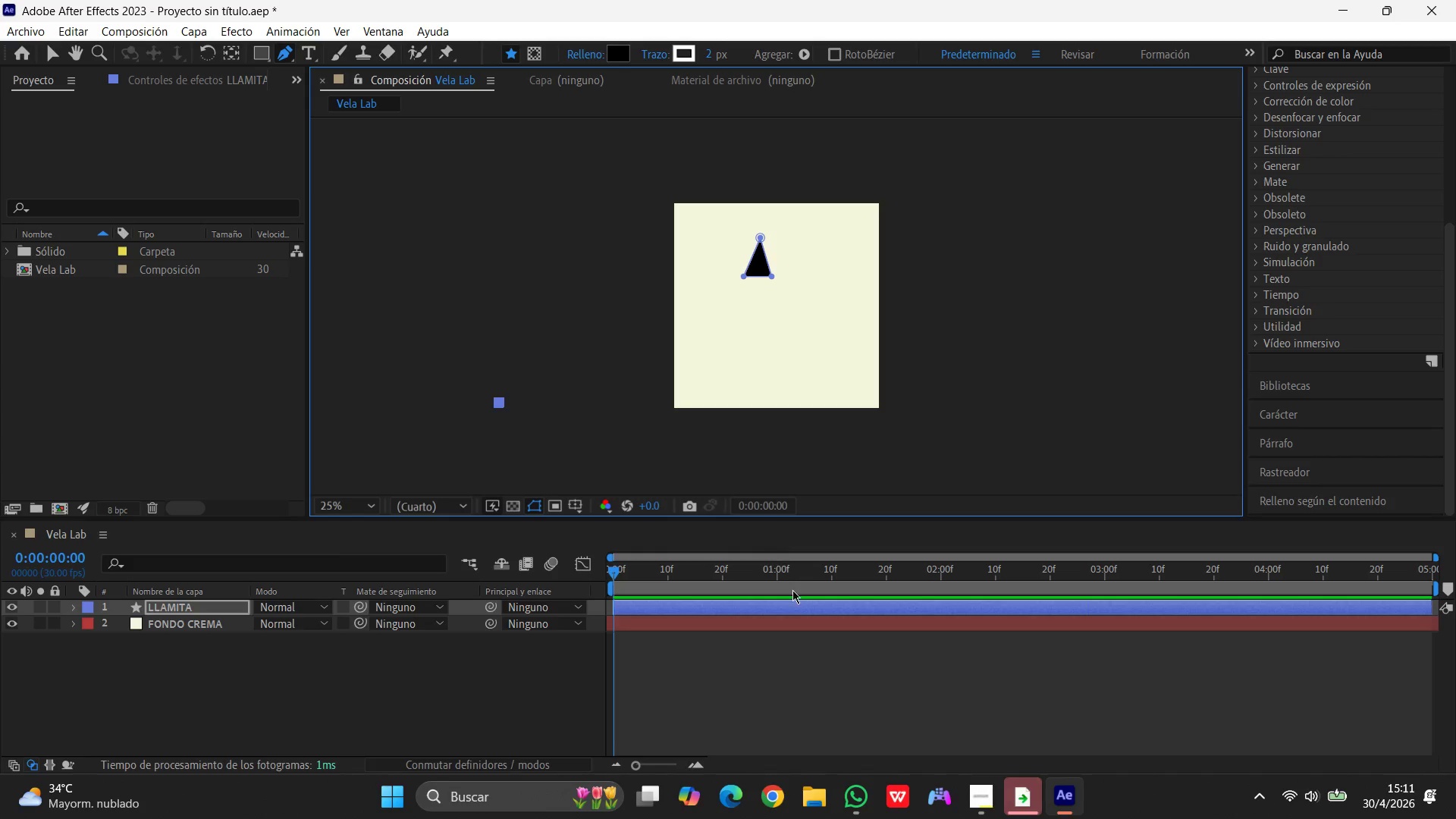 
wait(5.38)
 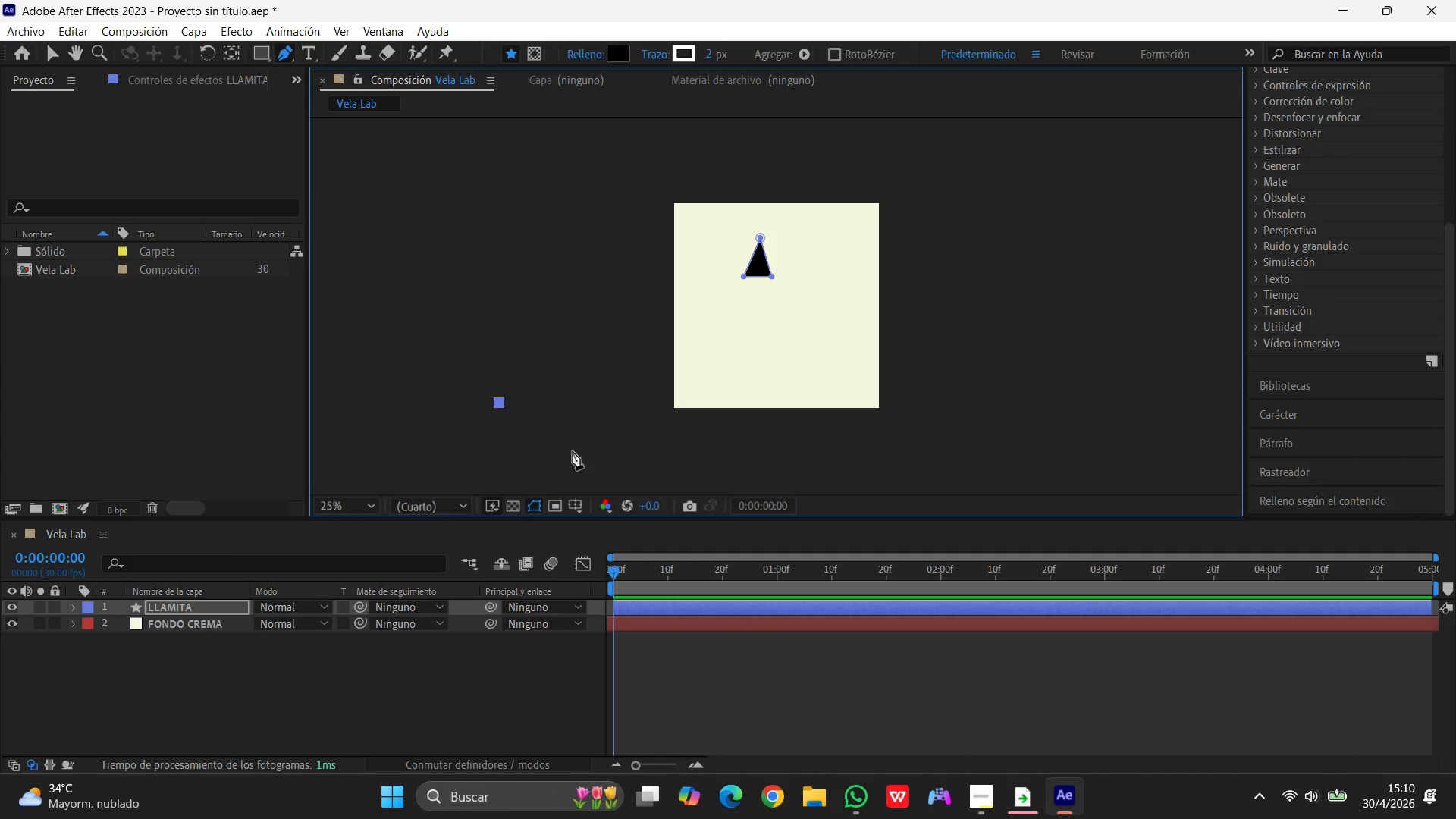 
left_click([682, 557])
 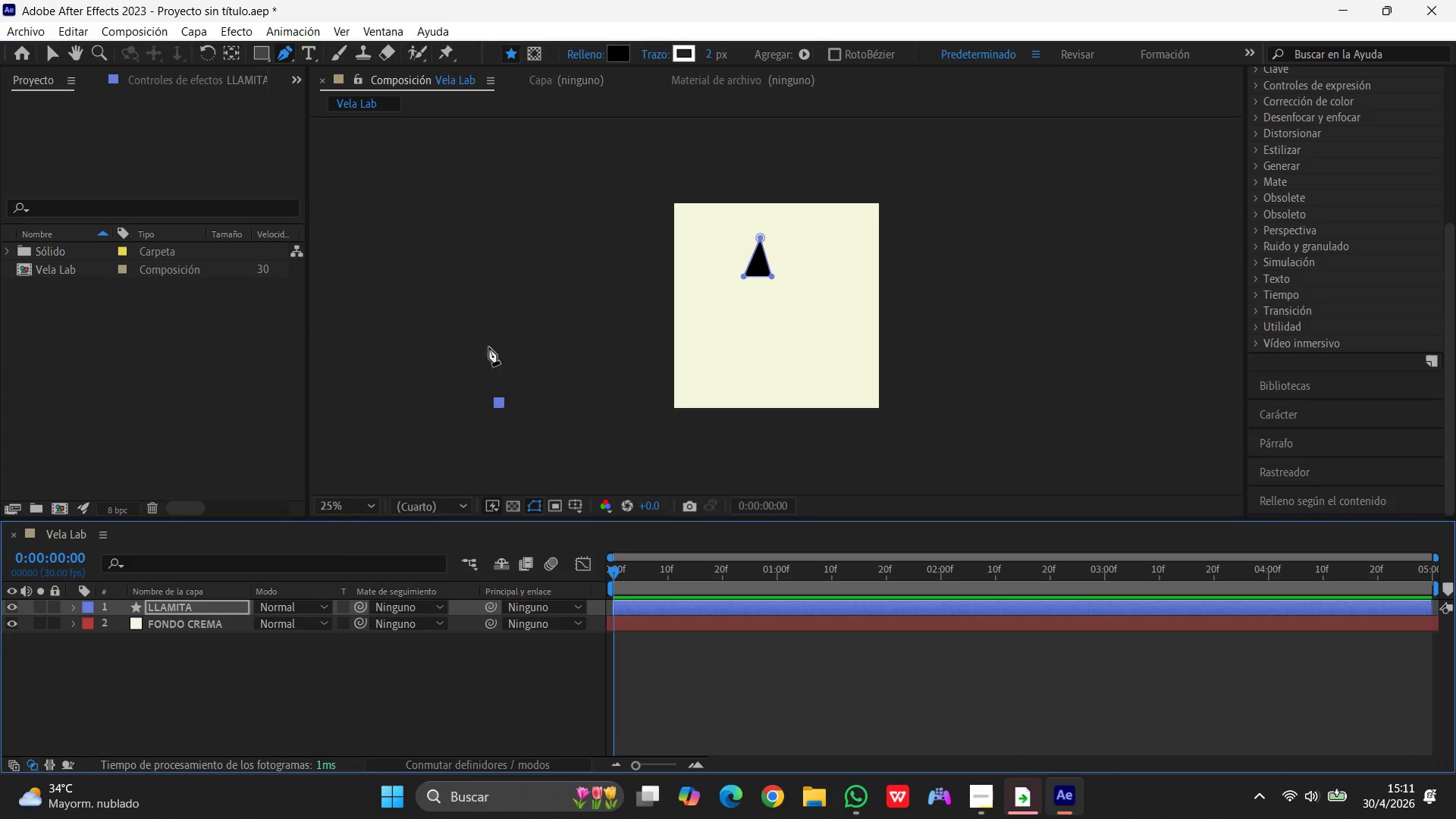 
left_click([1170, 13])
 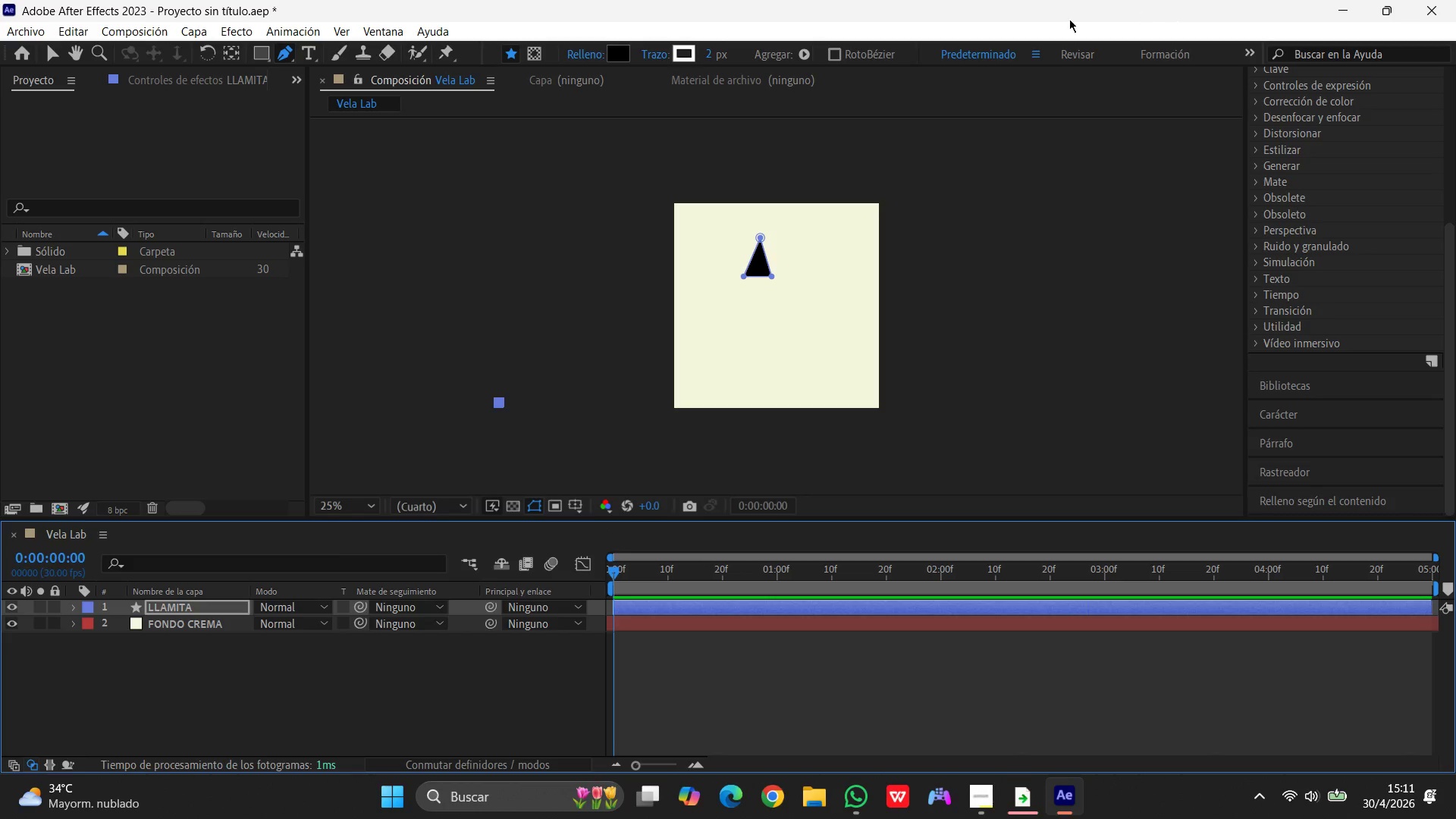 
left_click([1030, 15])
 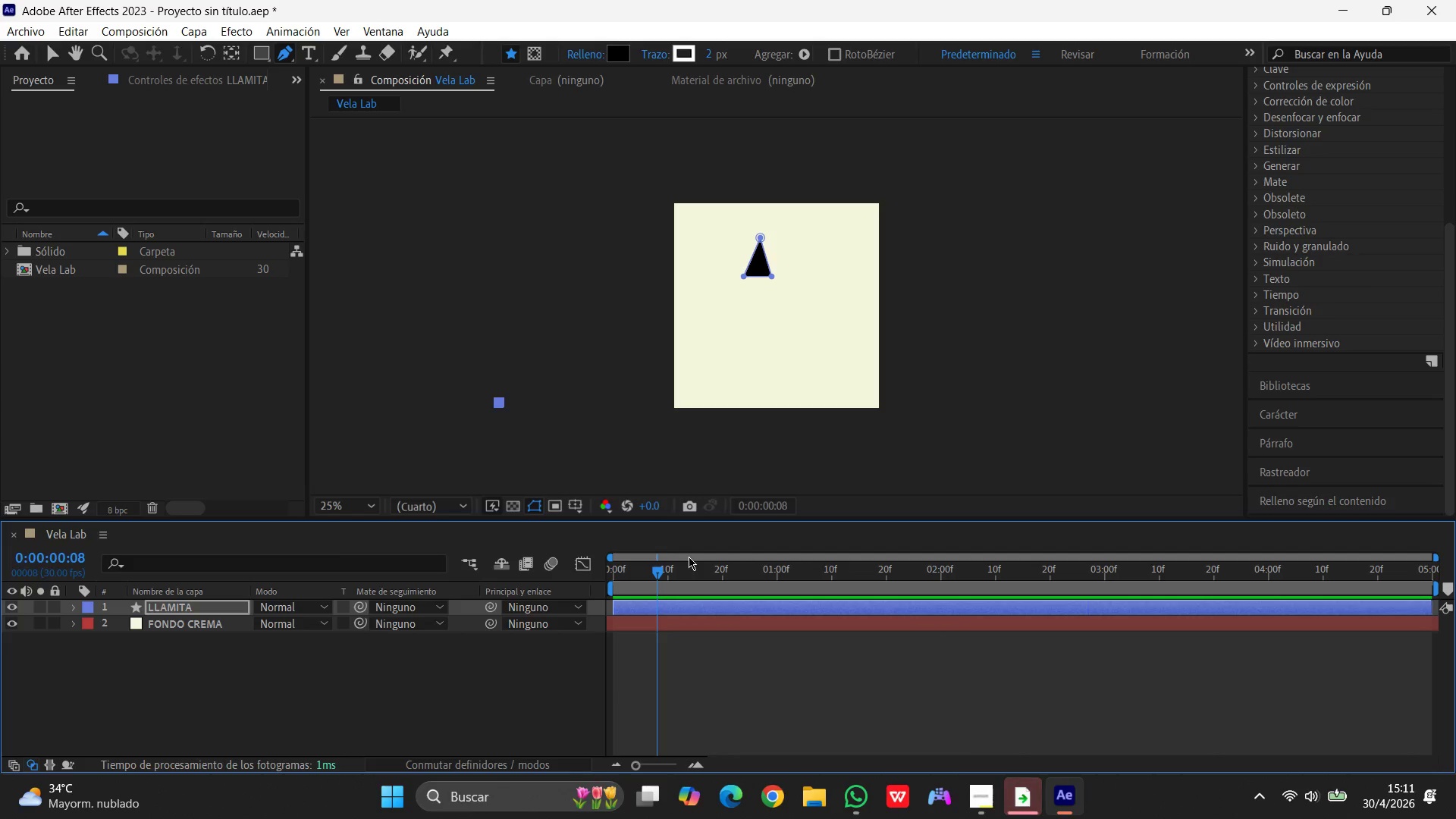 
wait(15.78)
 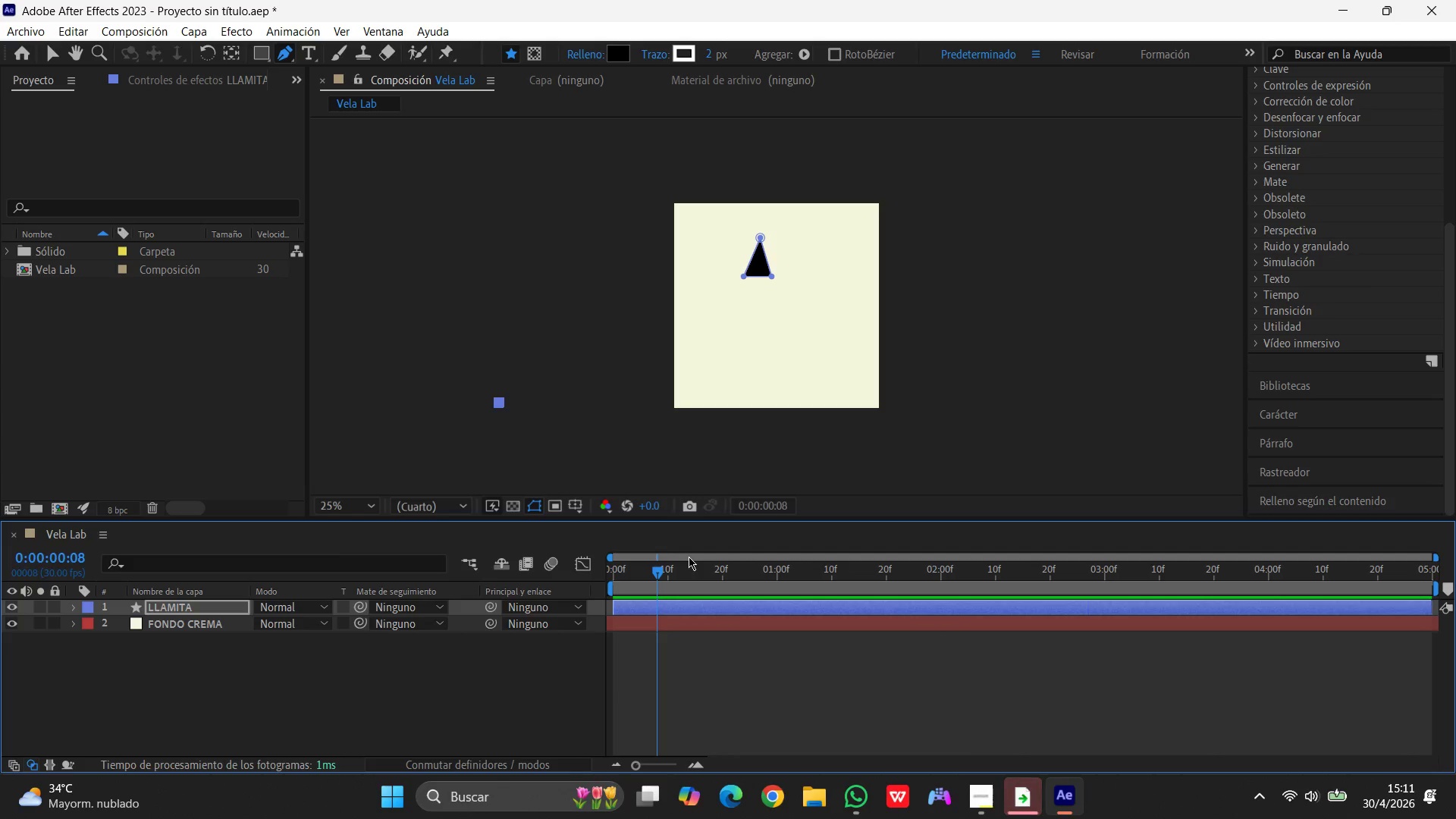 
left_click([309, 49])
 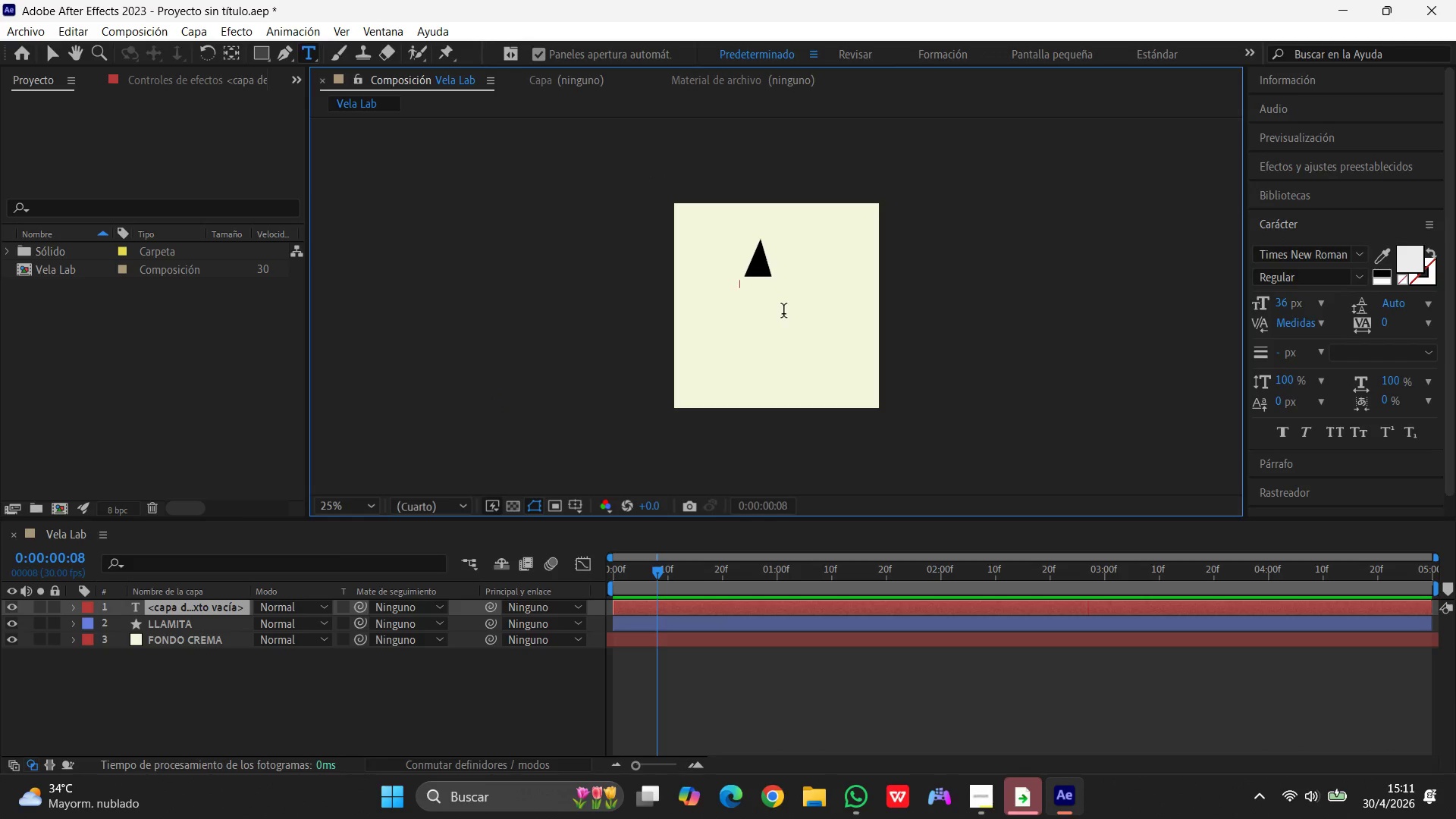 
wait(11.09)
 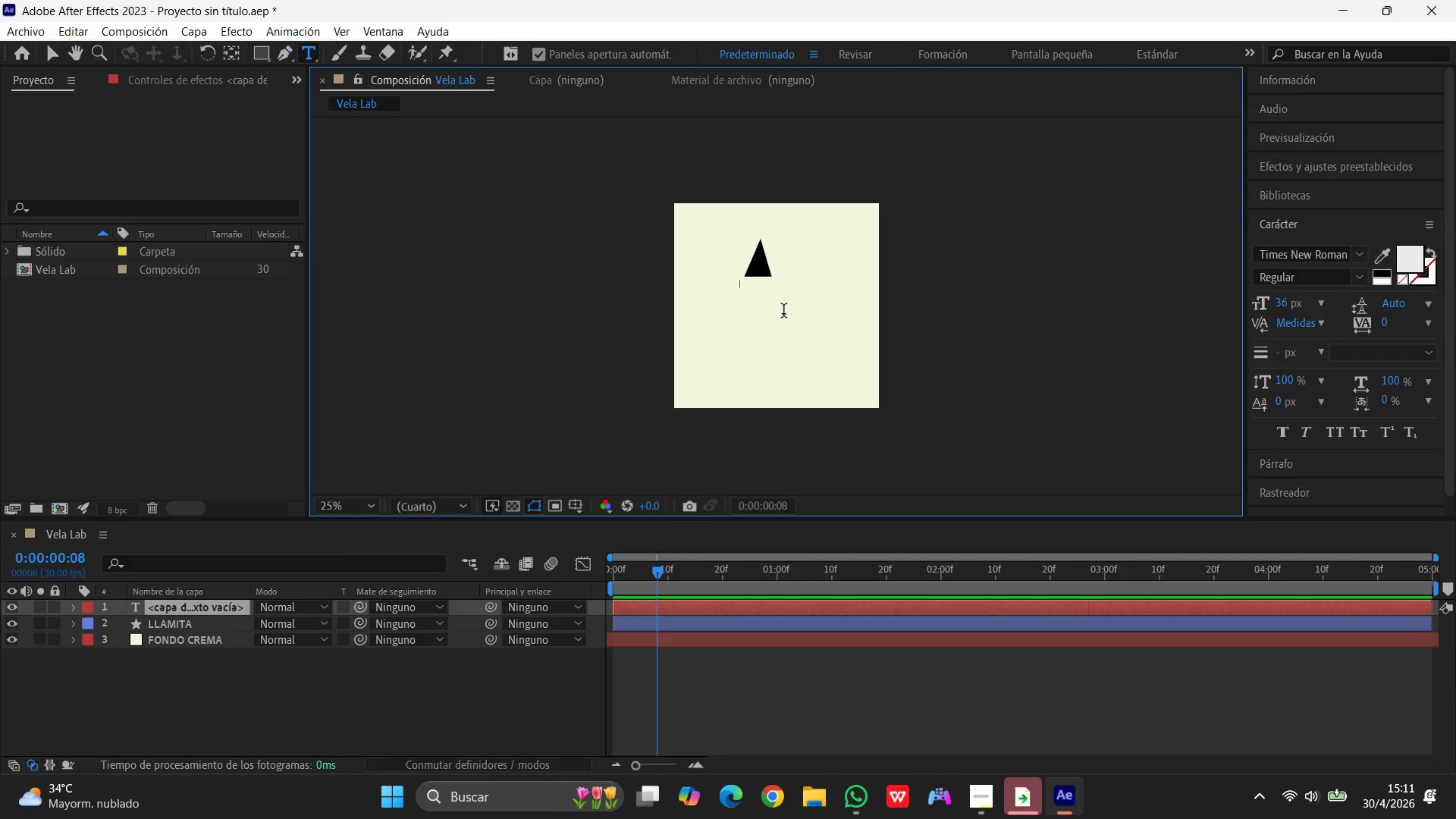 
type(THE)
 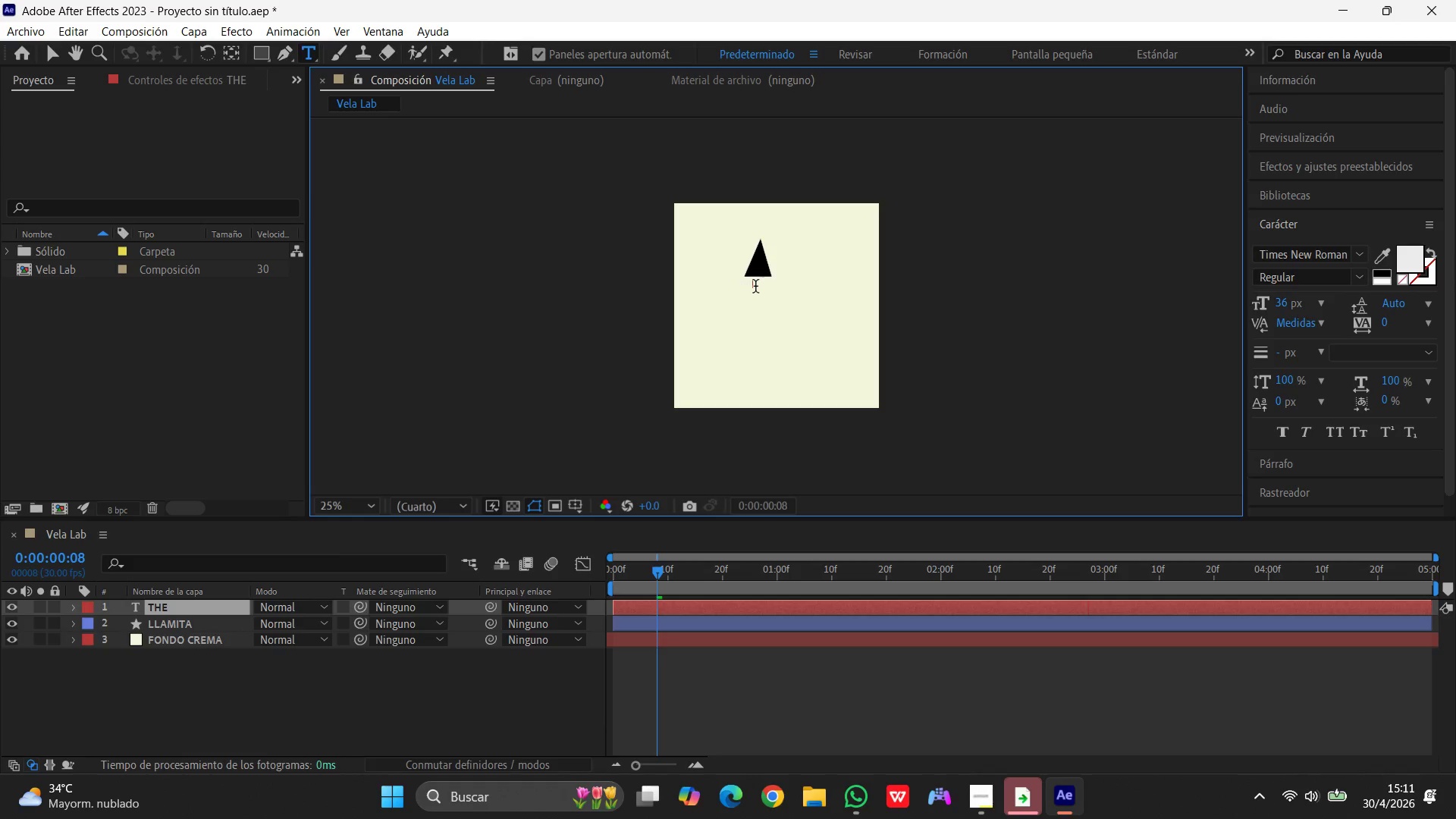 
wait(7.47)
 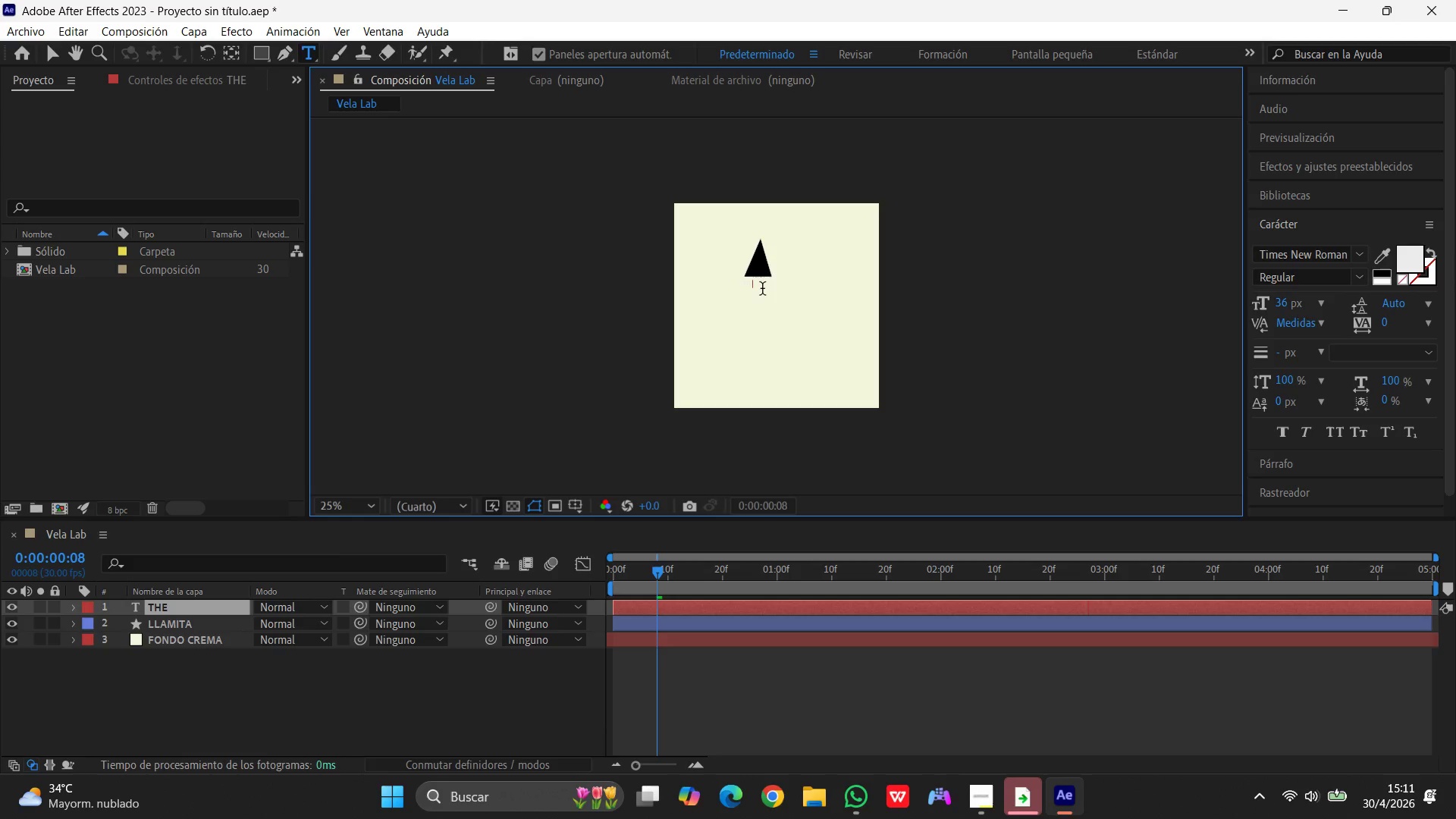 
left_click_drag(start_coordinate=[751, 284], to_coordinate=[715, 287])
 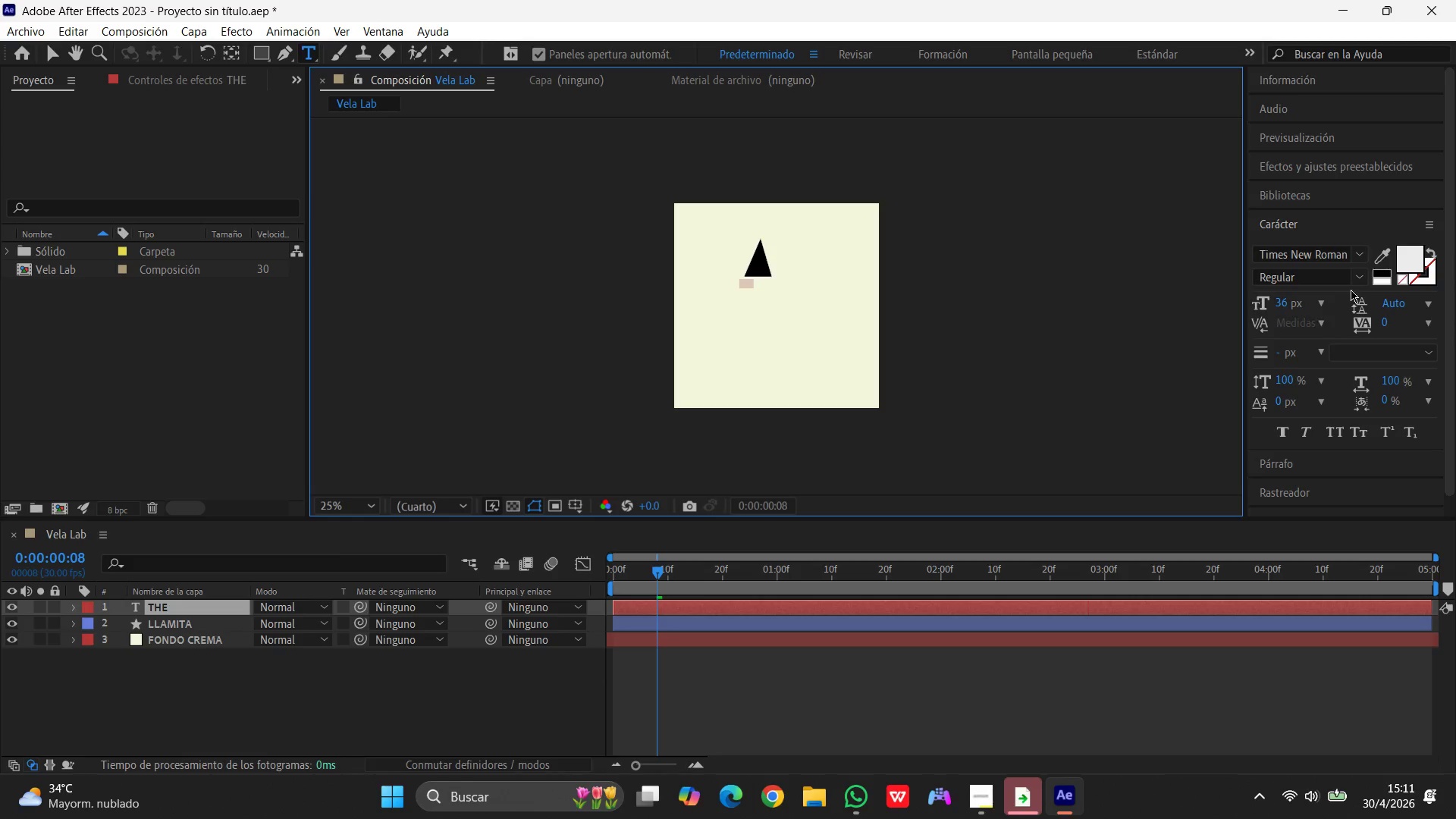 
left_click([1379, 276])
 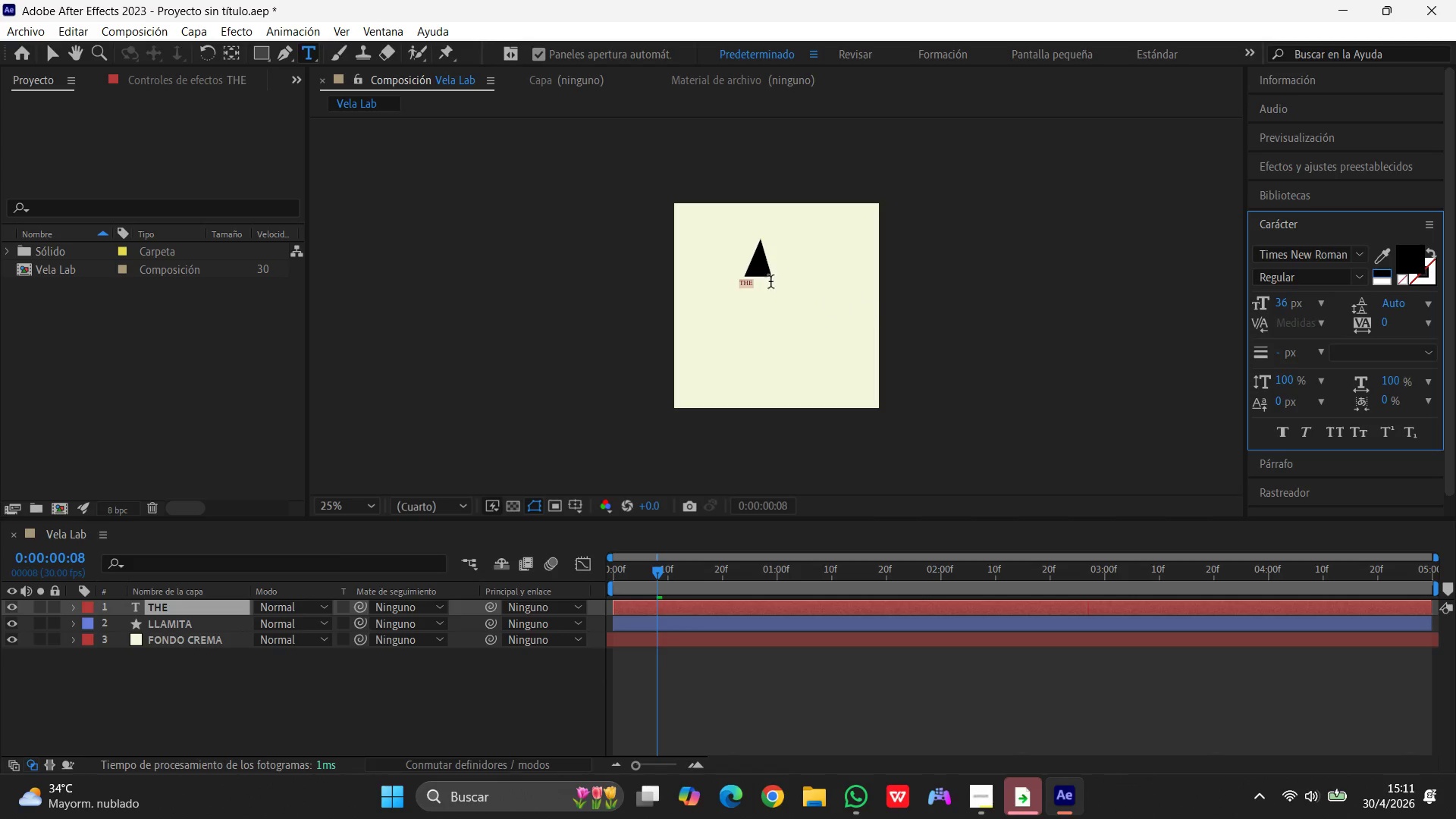 
left_click([761, 282])
 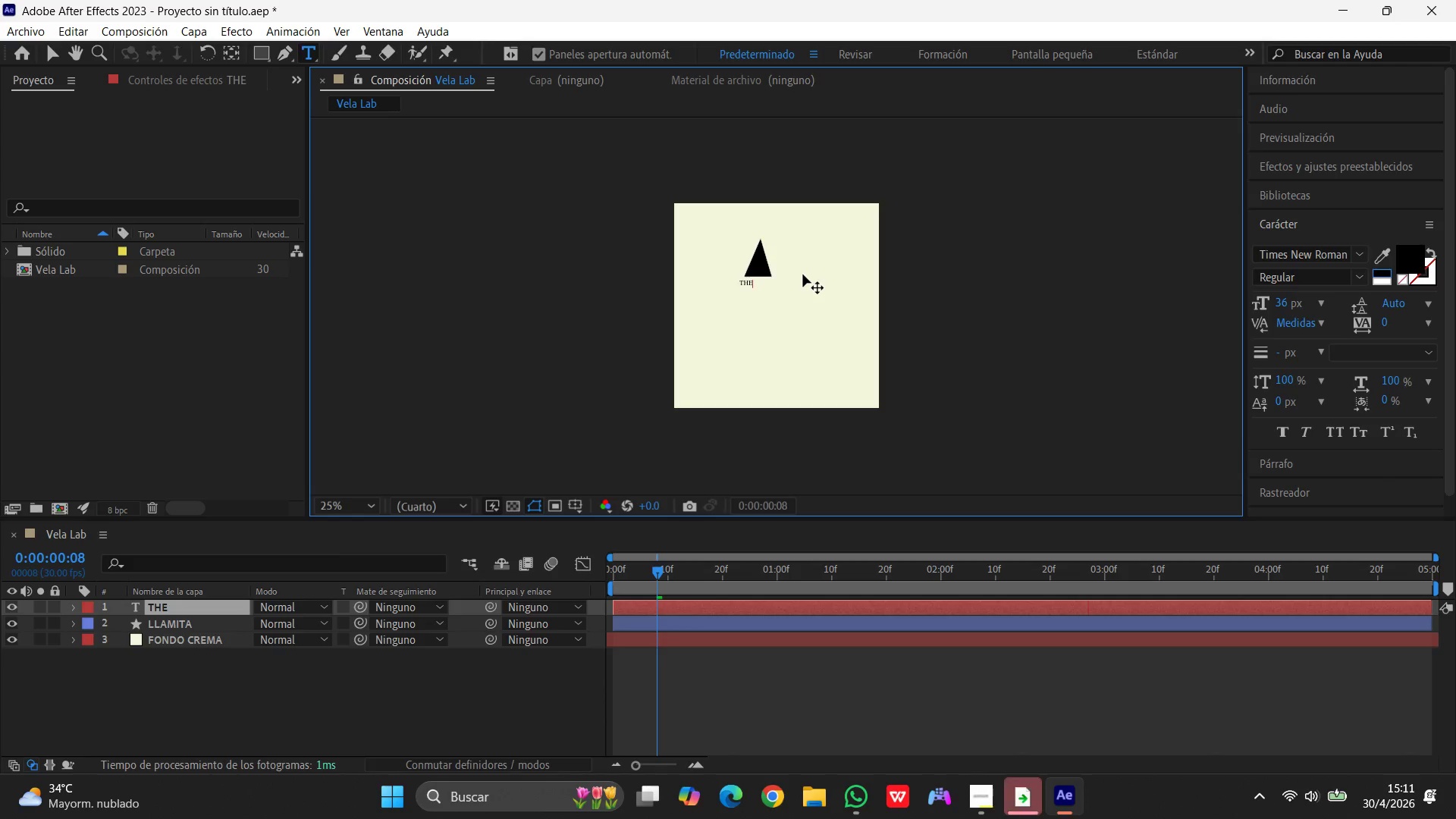 
type( W)
key(Backspace)
key(Backspace)
key(Backspace)
key(Backspace)
type(he Wax $)
key(Backspace)
type(^ Wich Lab)
 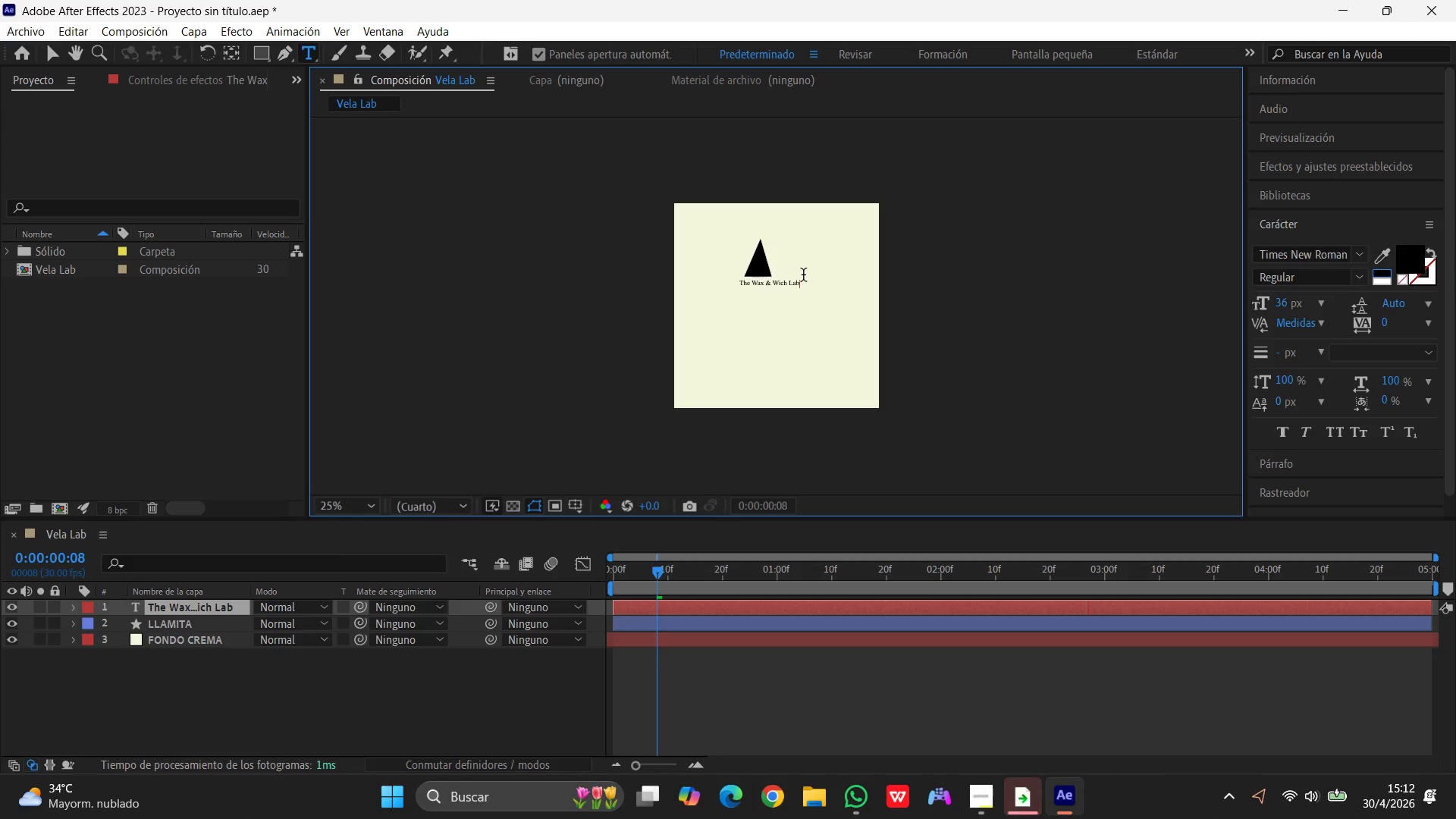 
left_click_drag(start_coordinate=[806, 274], to_coordinate=[658, 281])
 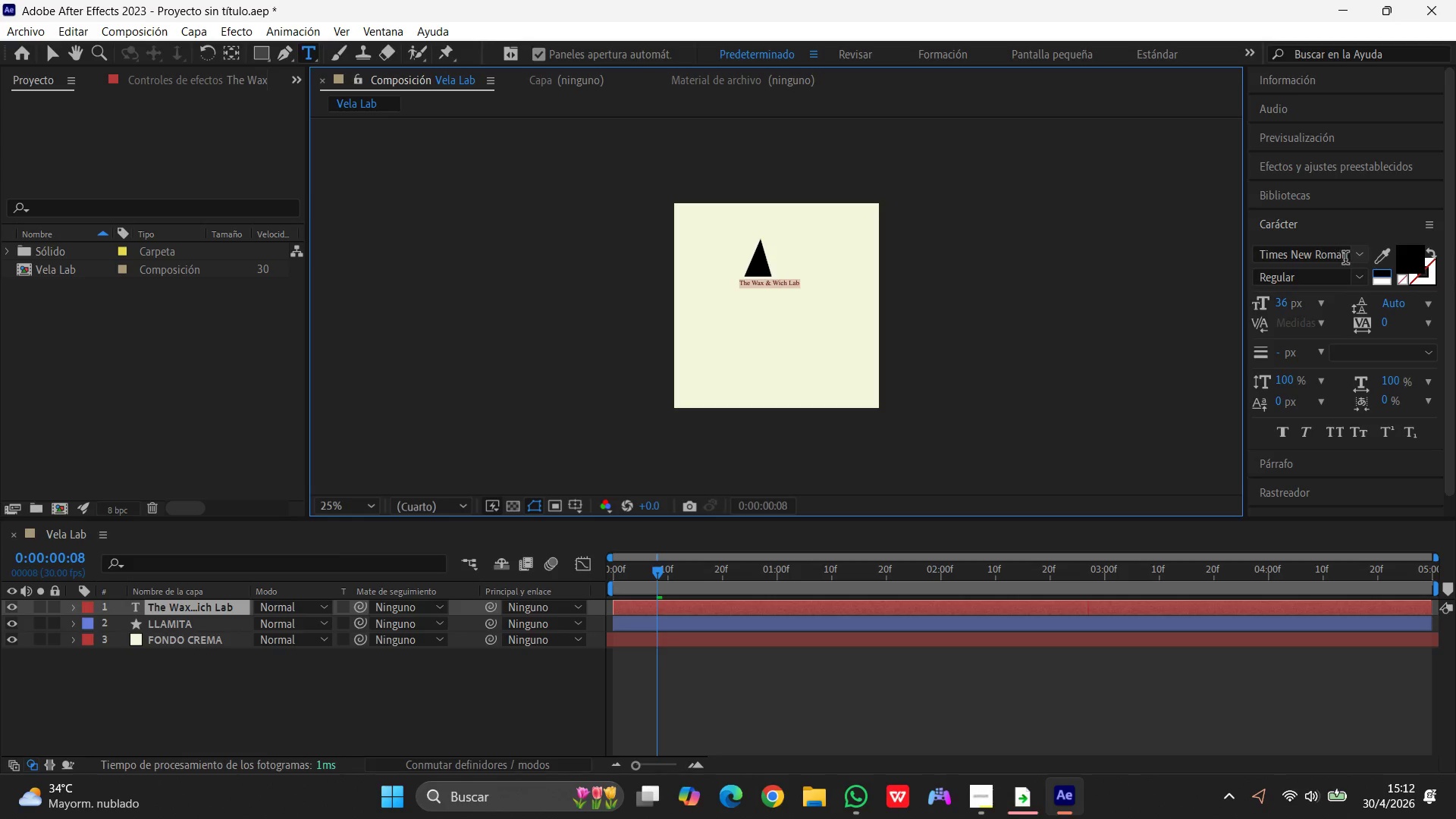 
left_click([1331, 261])
 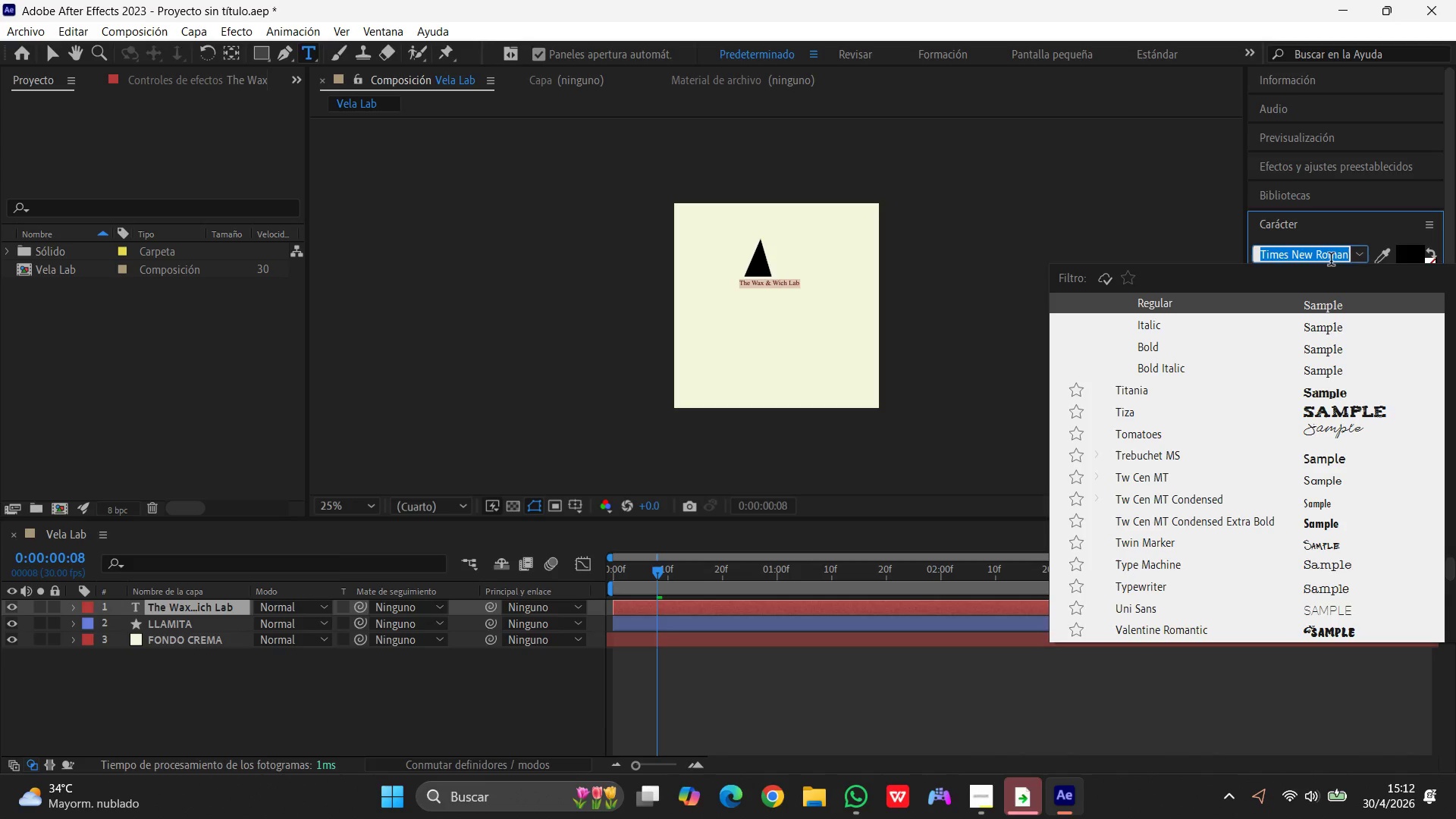 
type(monse)
 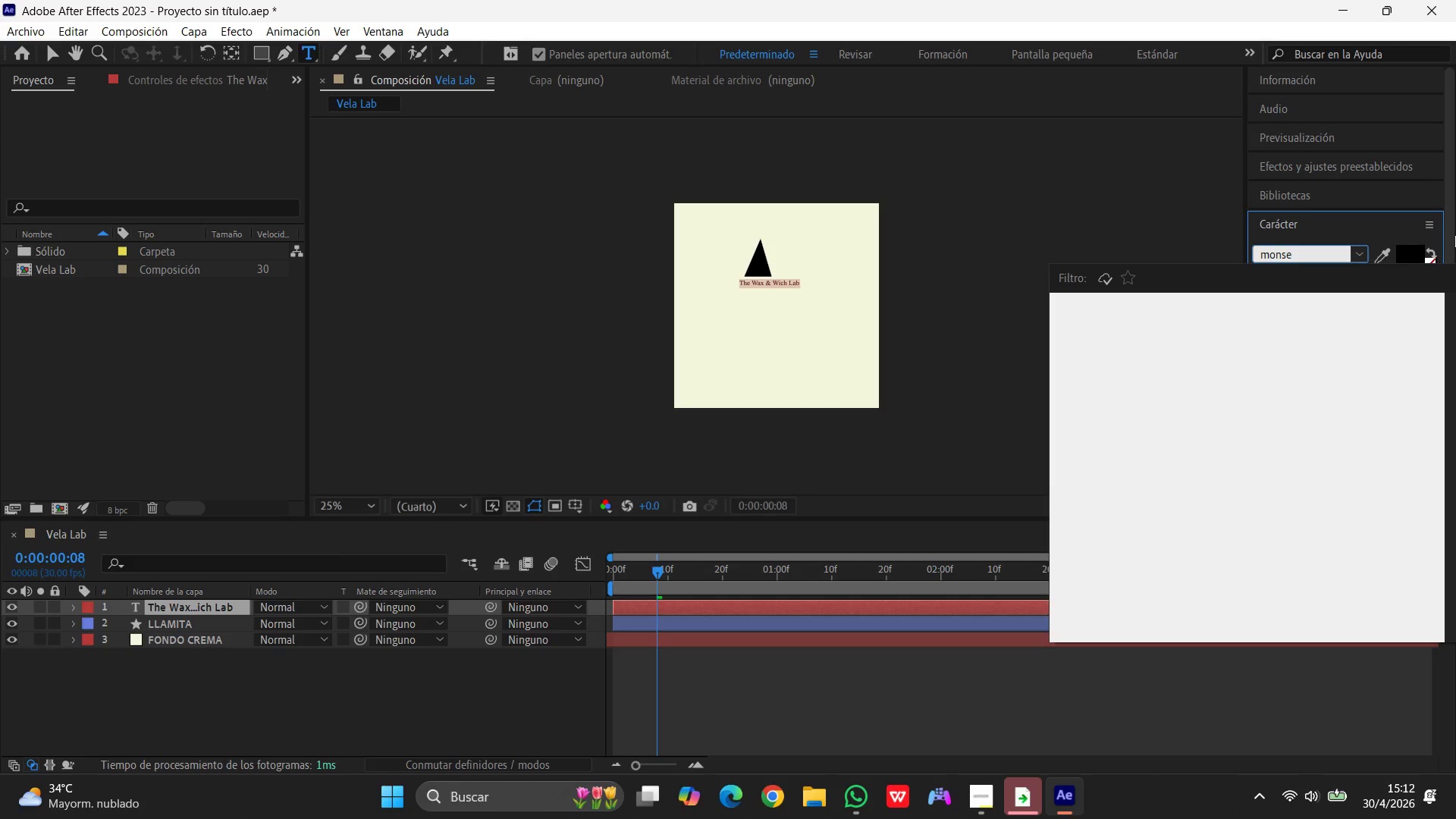 
key(Backspace)
 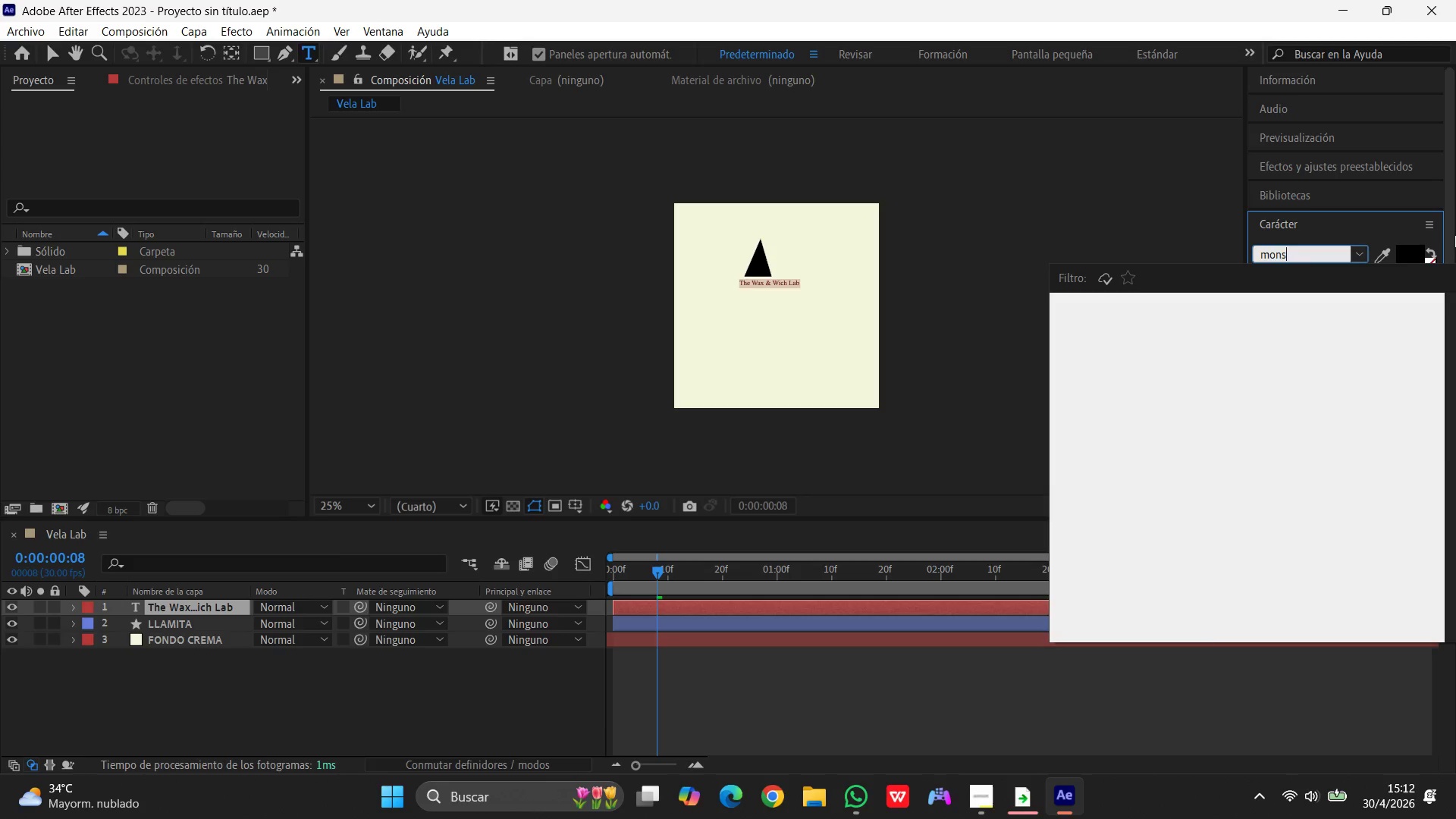 
key(Backspace)
 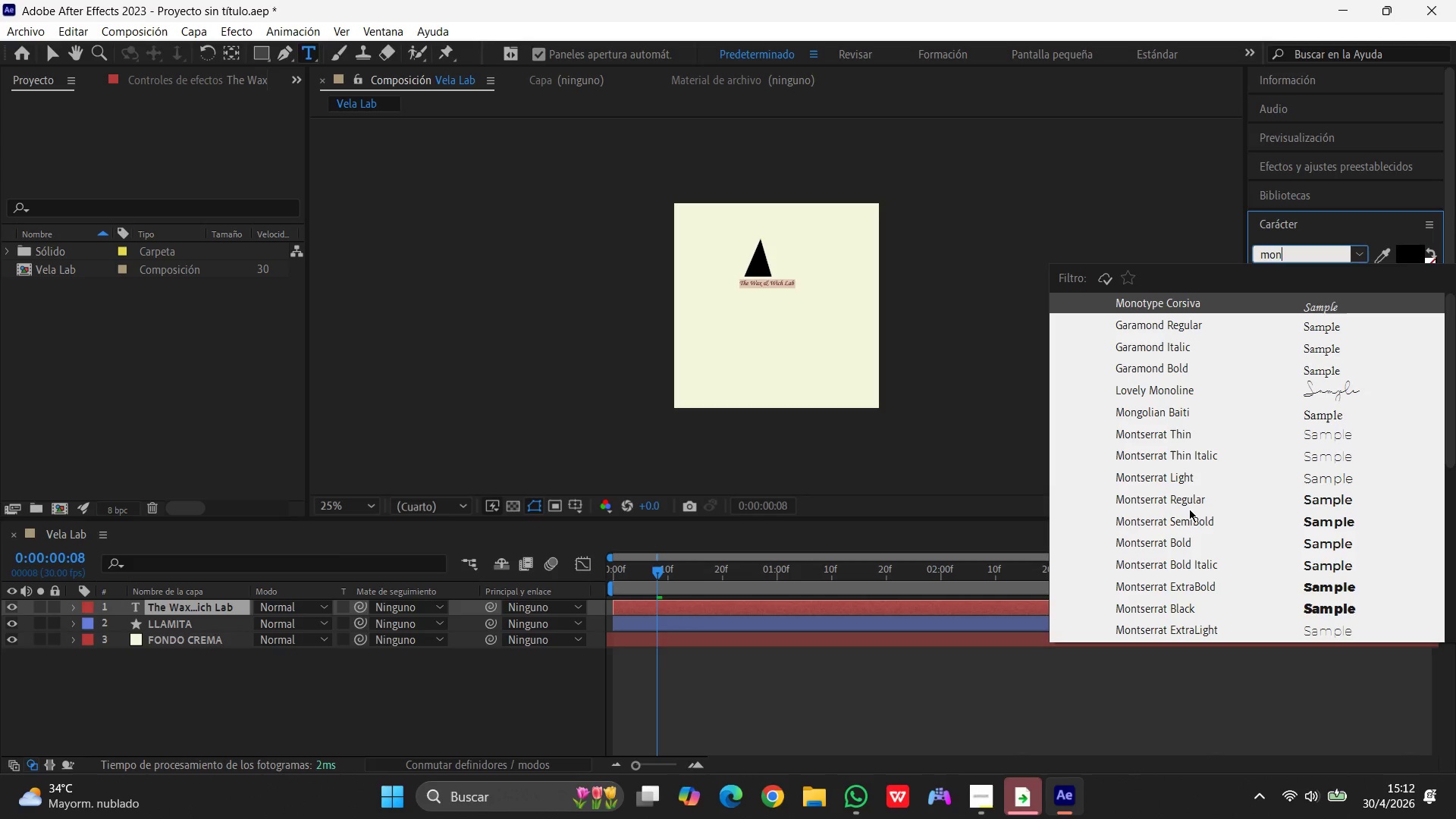 
wait(5.72)
 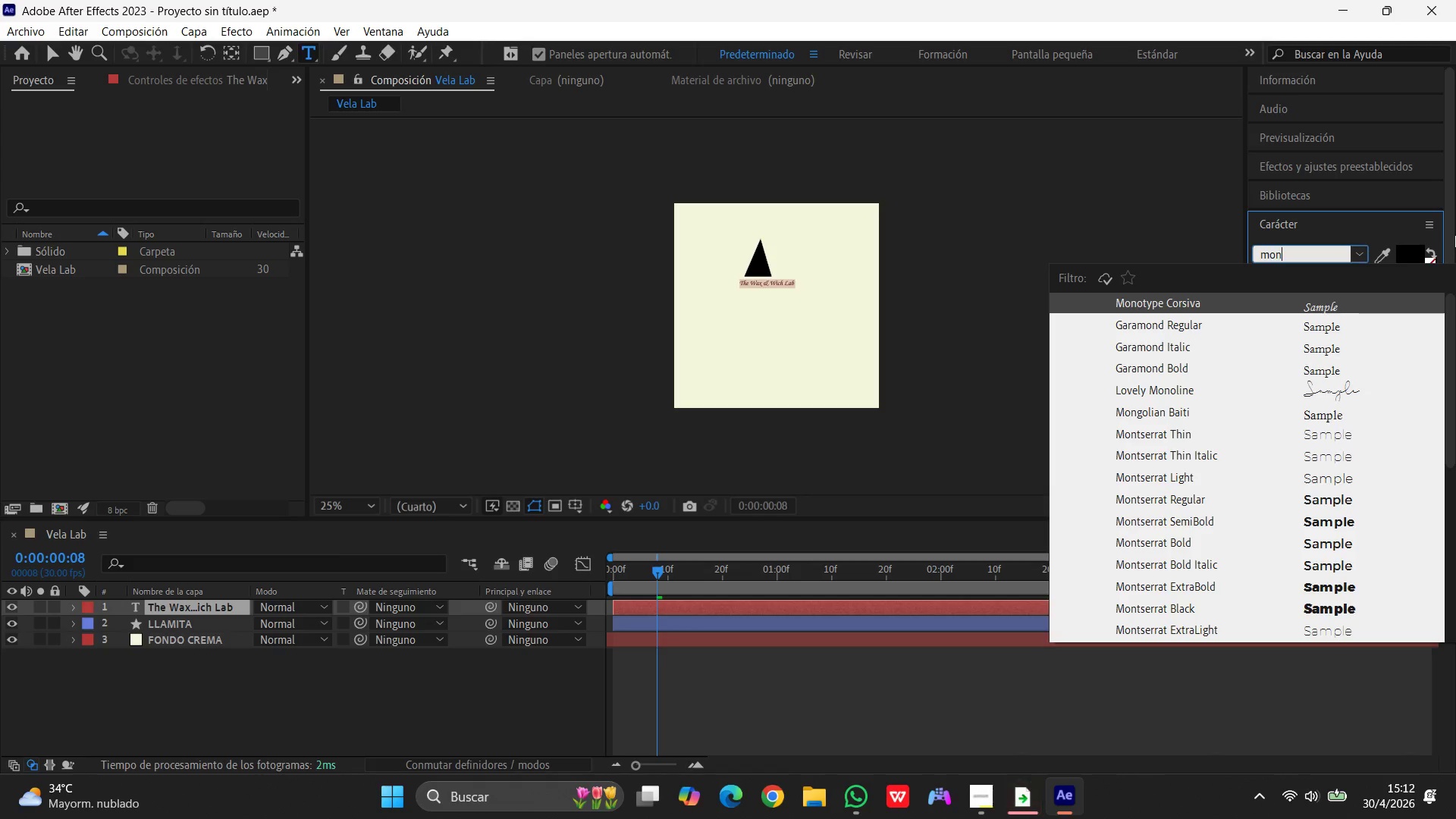 
left_click([1160, 497])
 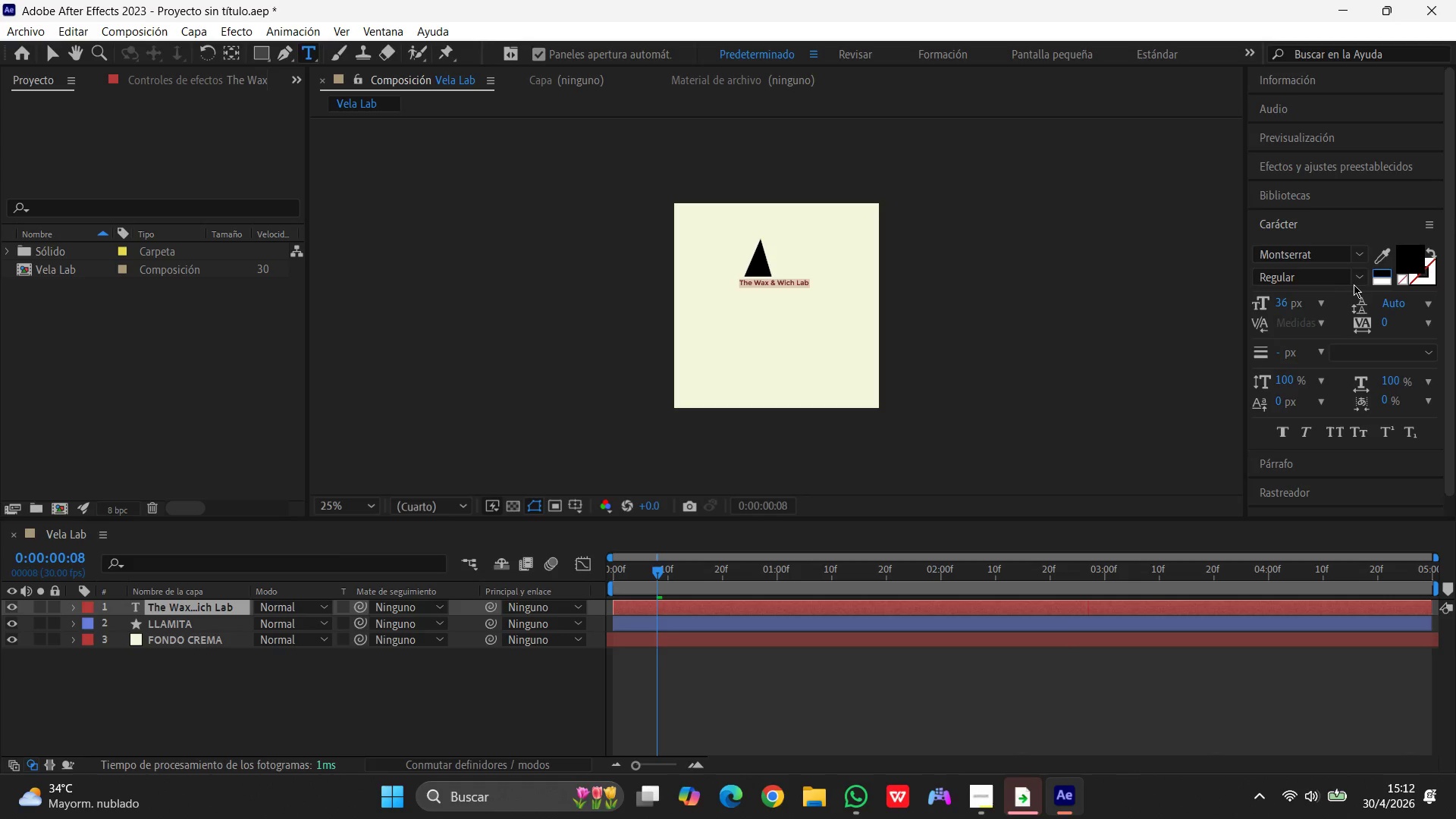 
left_click([1356, 278])
 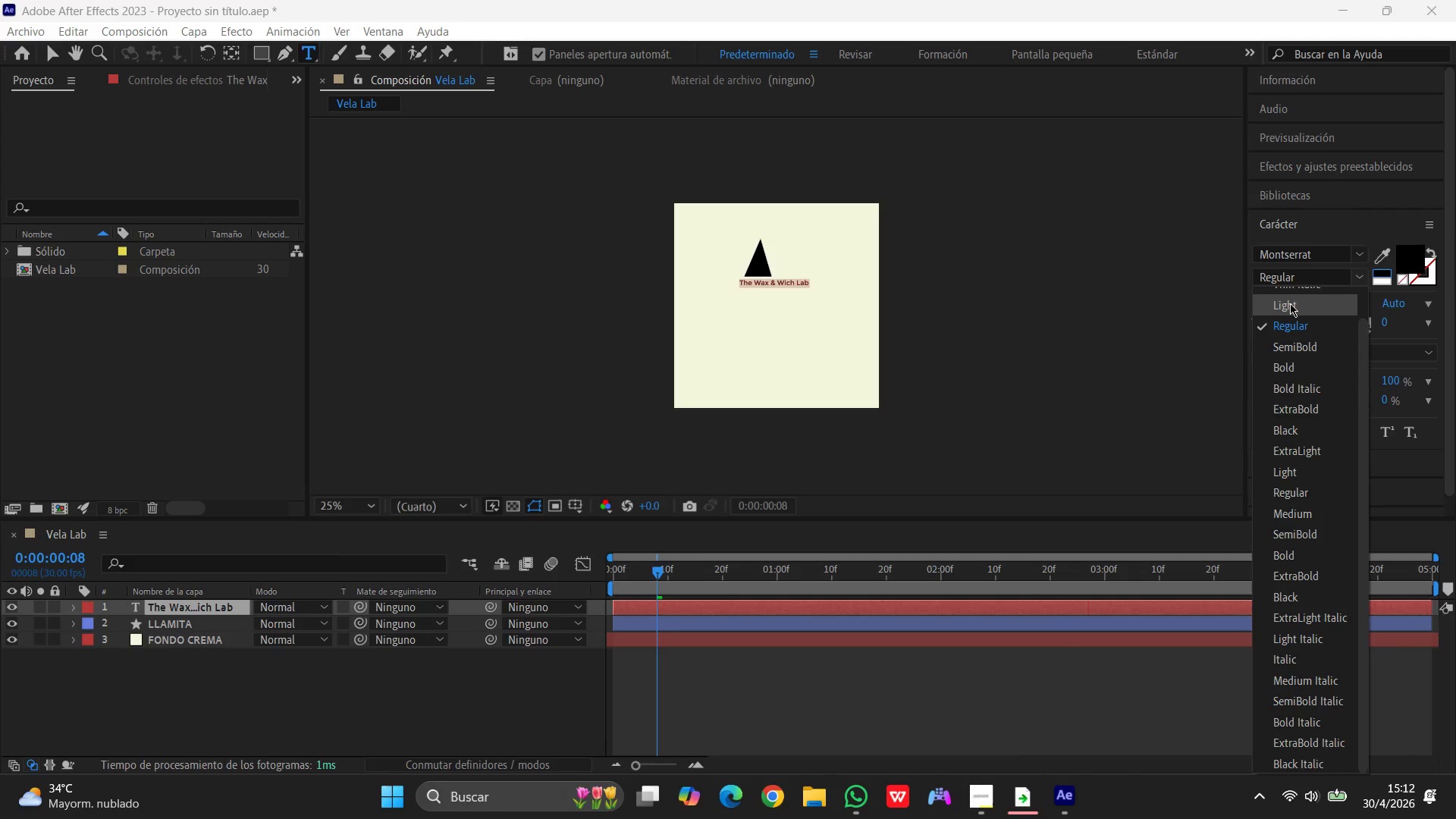 
scroll: coordinate [1299, 307], scroll_direction: up, amount: 5.0
 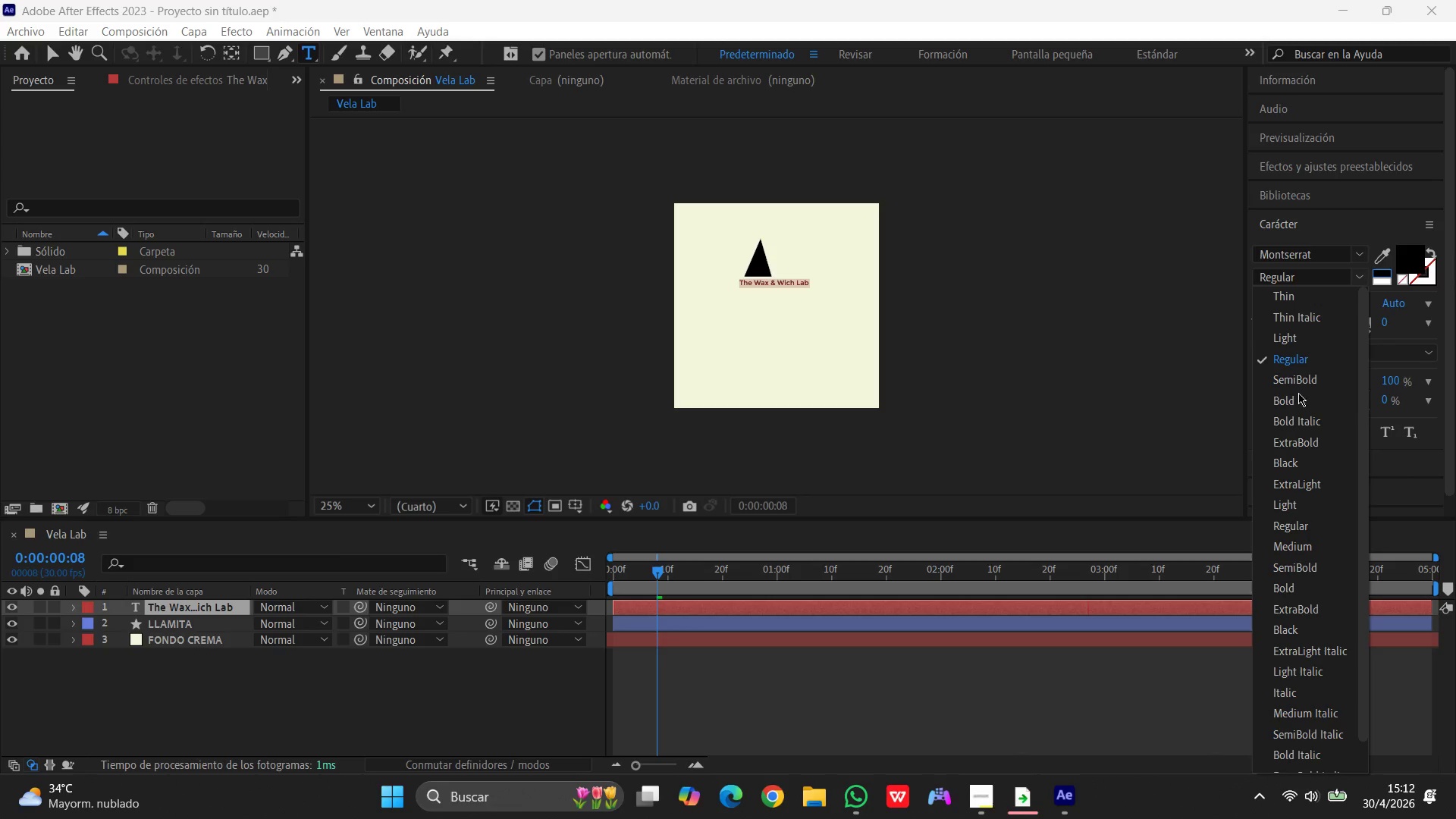 
left_click([1297, 396])
 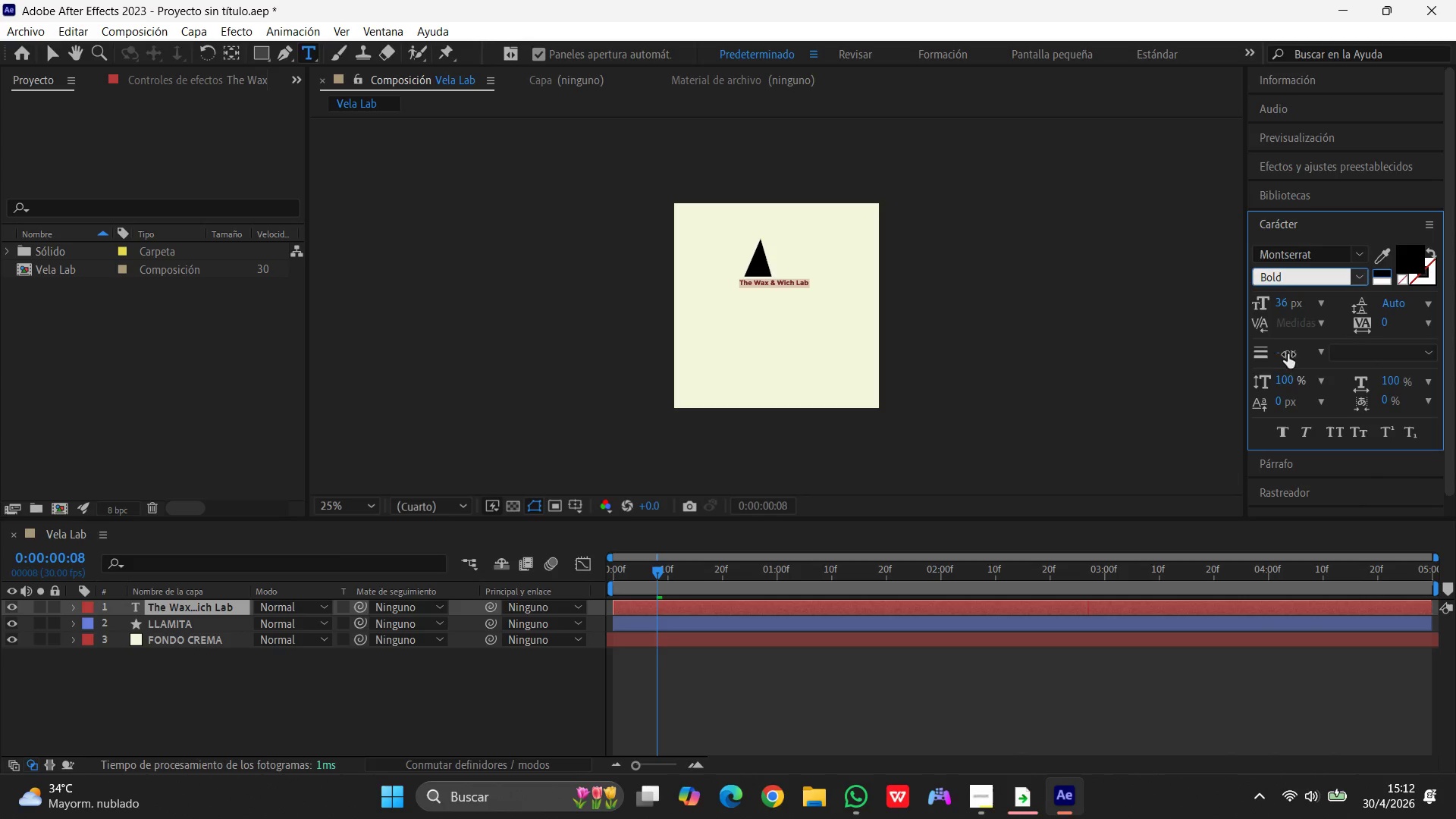 
left_click([1282, 301])
 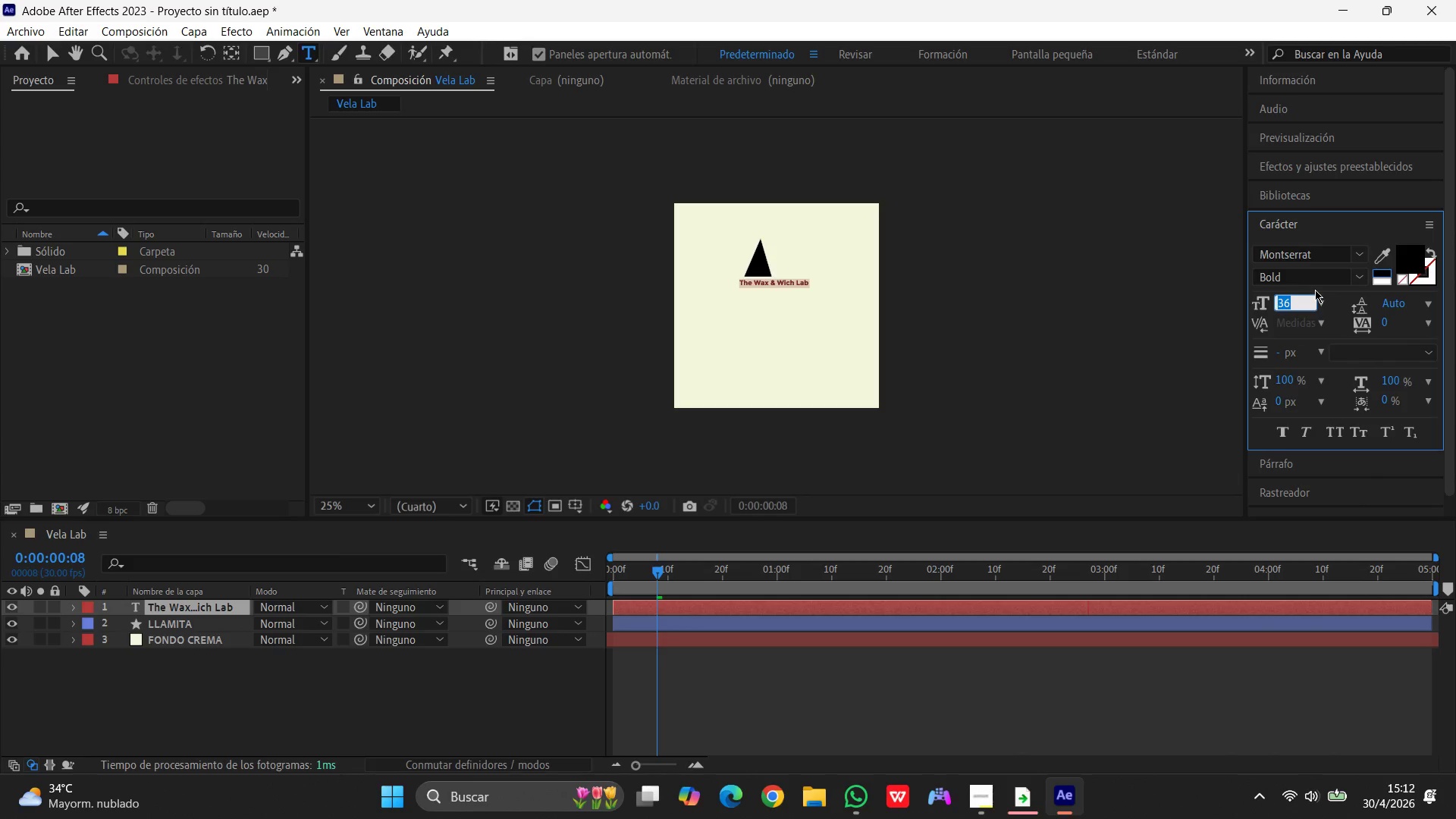 
key(Numpad6)
 